 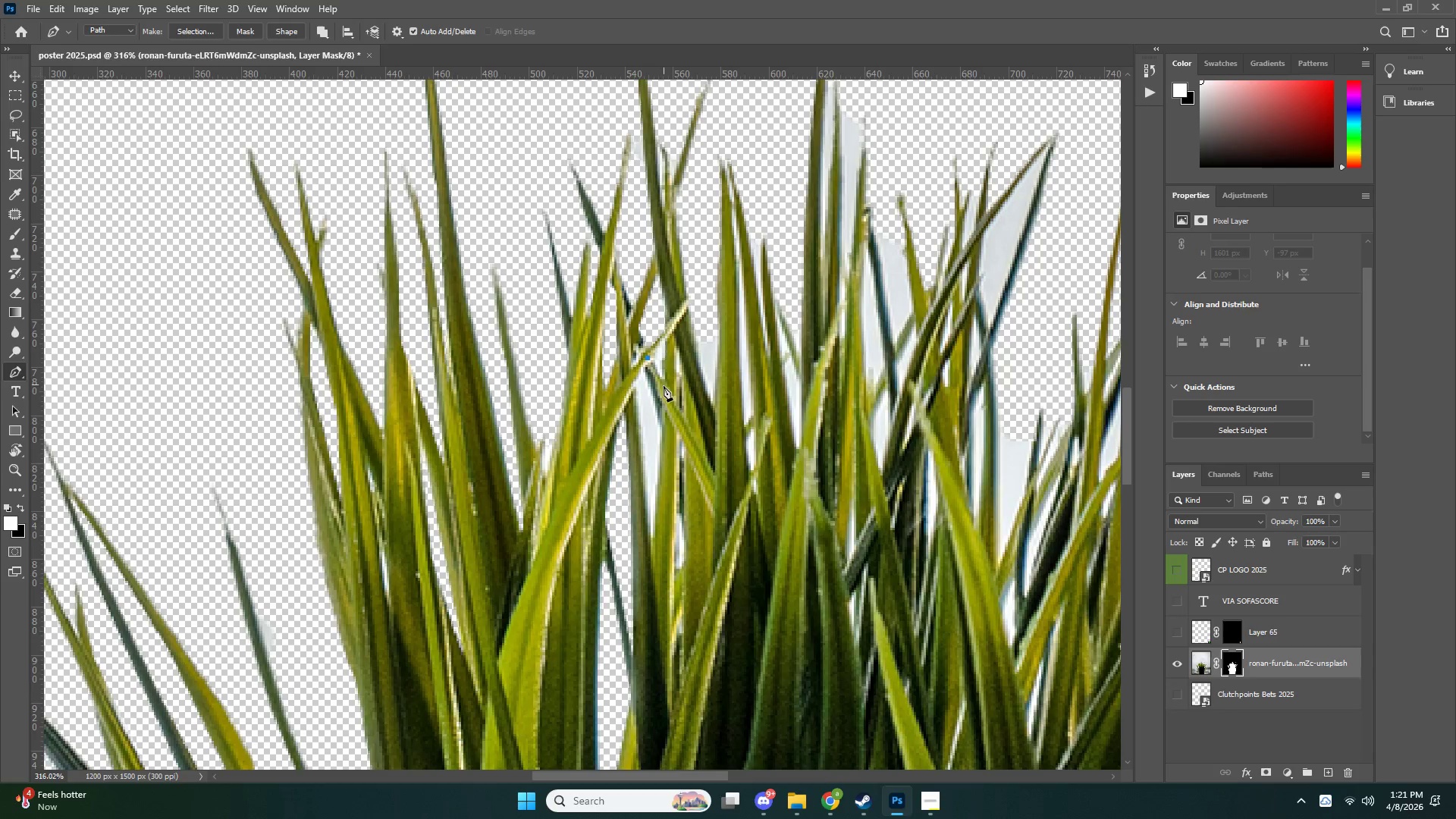 
left_click([668, 334])
 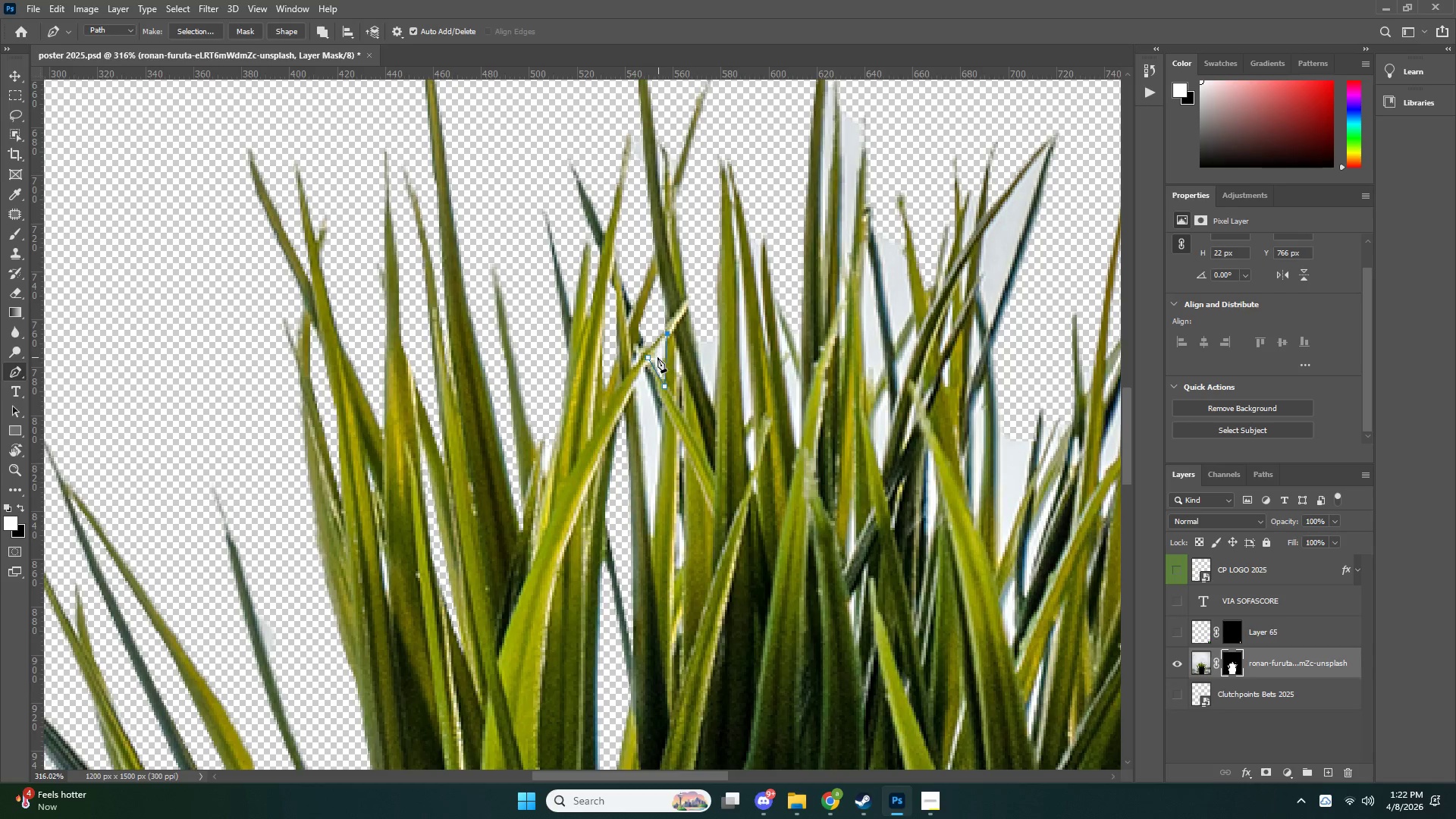 
left_click([654, 356])
 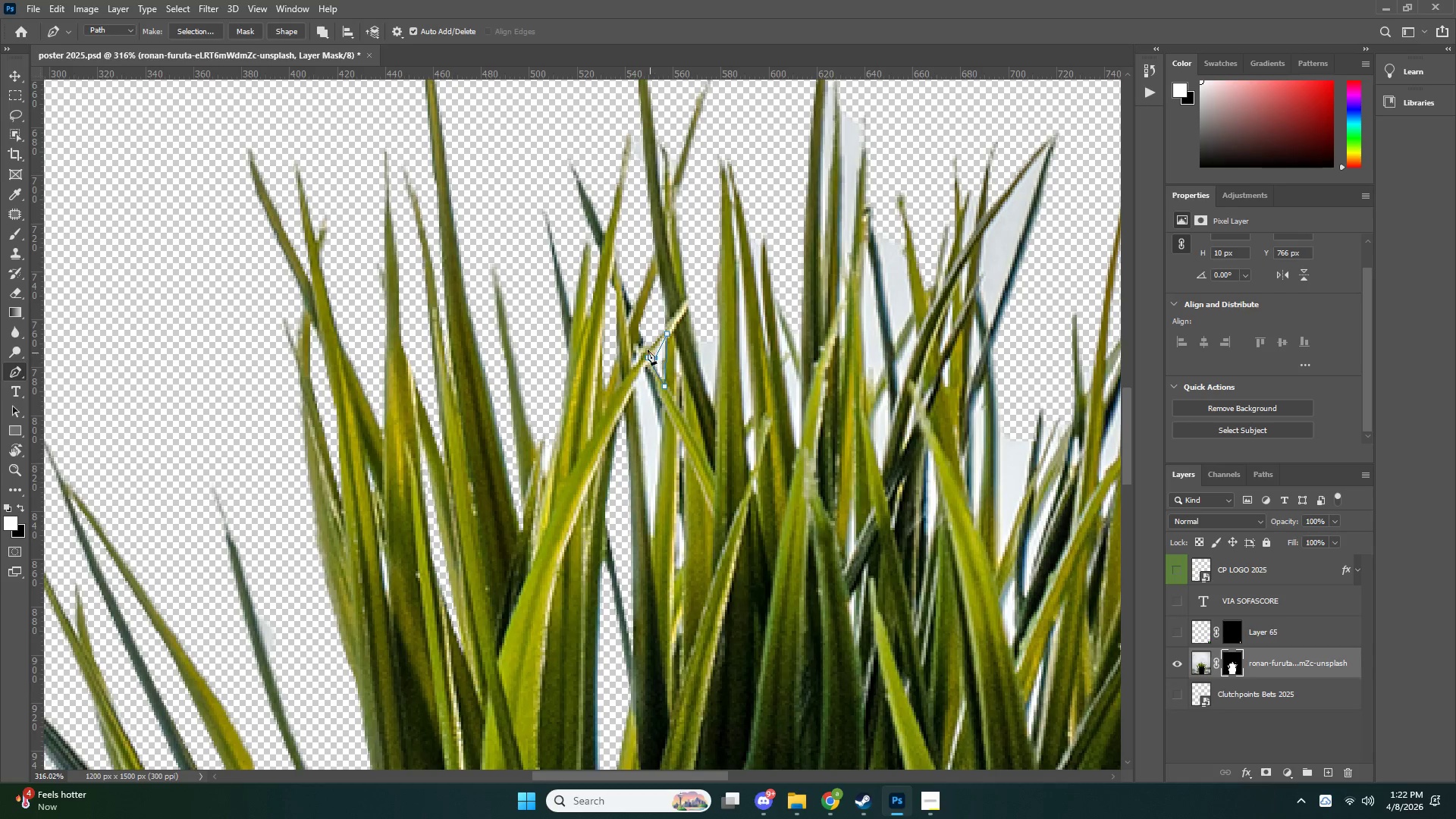 
key(Control+NumpadEnter)
 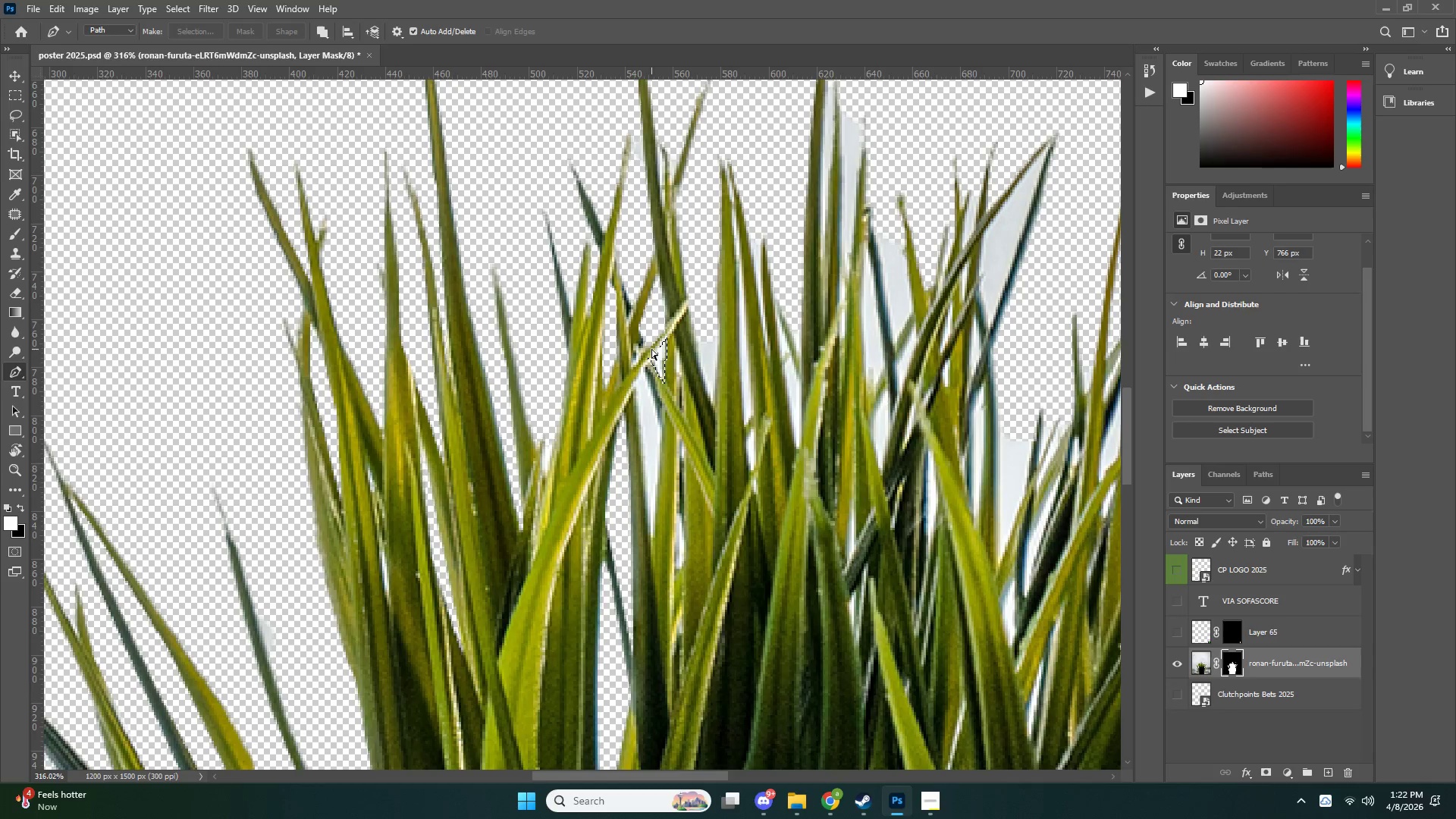 
key(Control+X)
 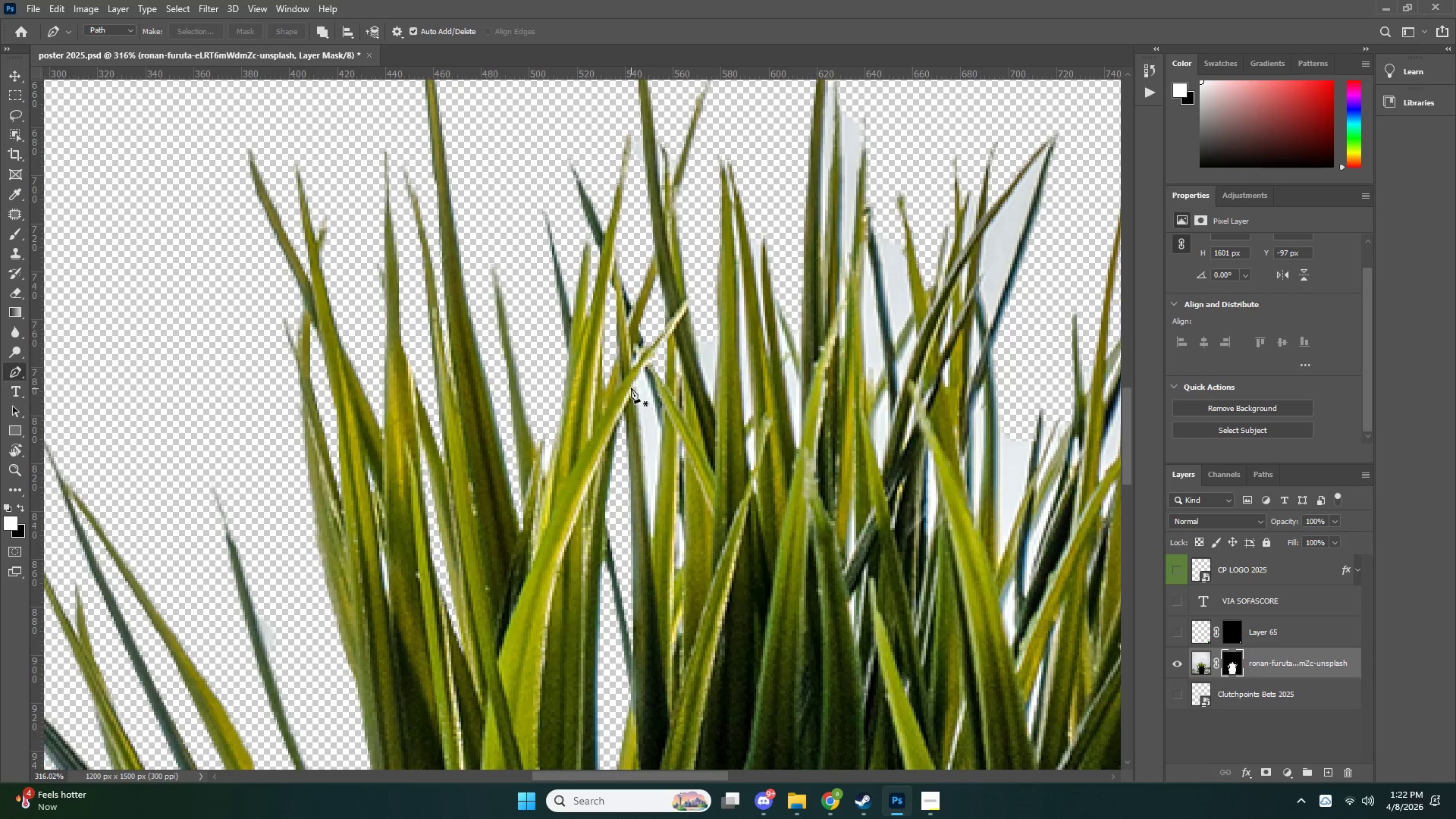 
left_click([631, 384])
 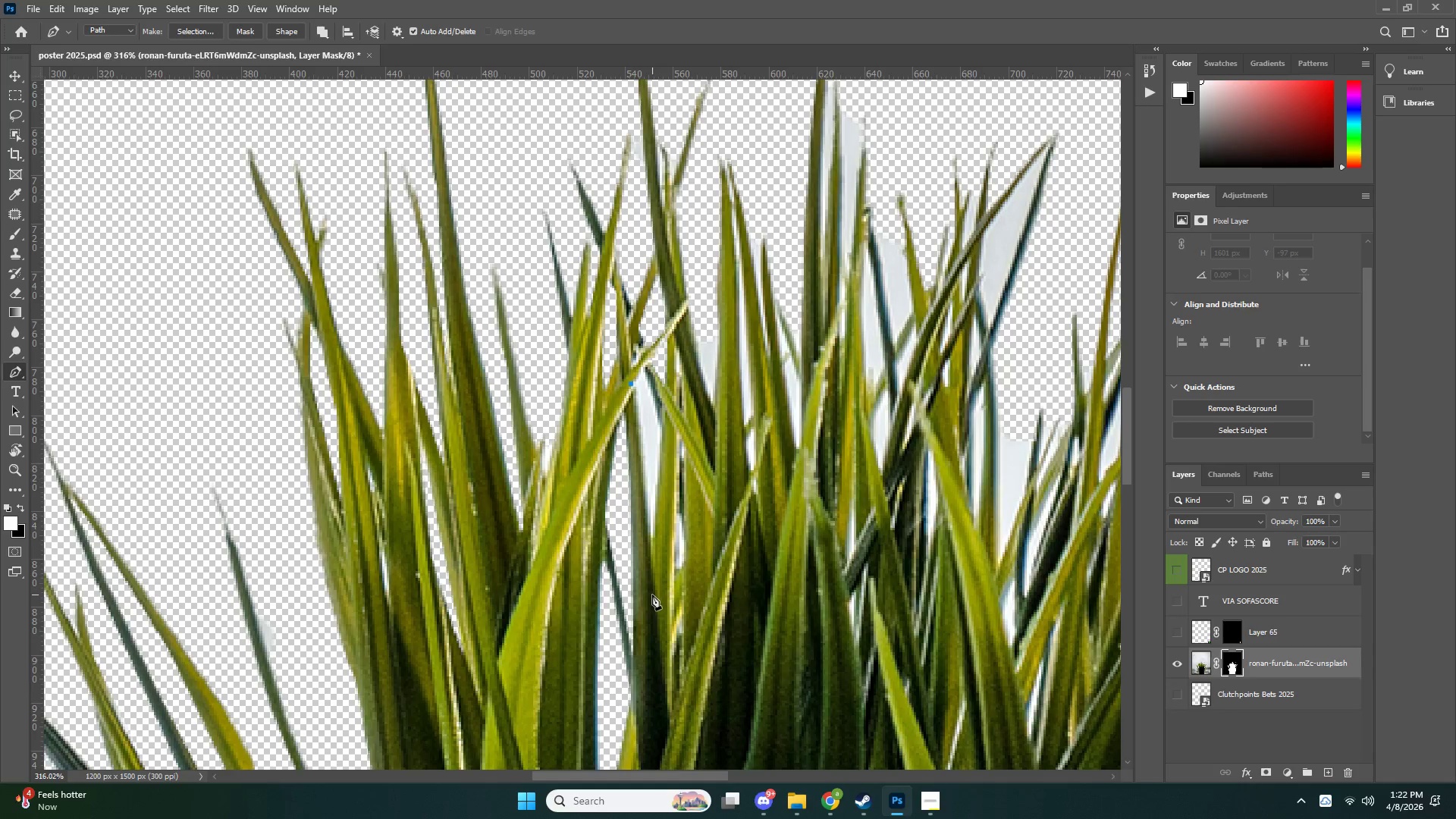 
left_click([654, 589])
 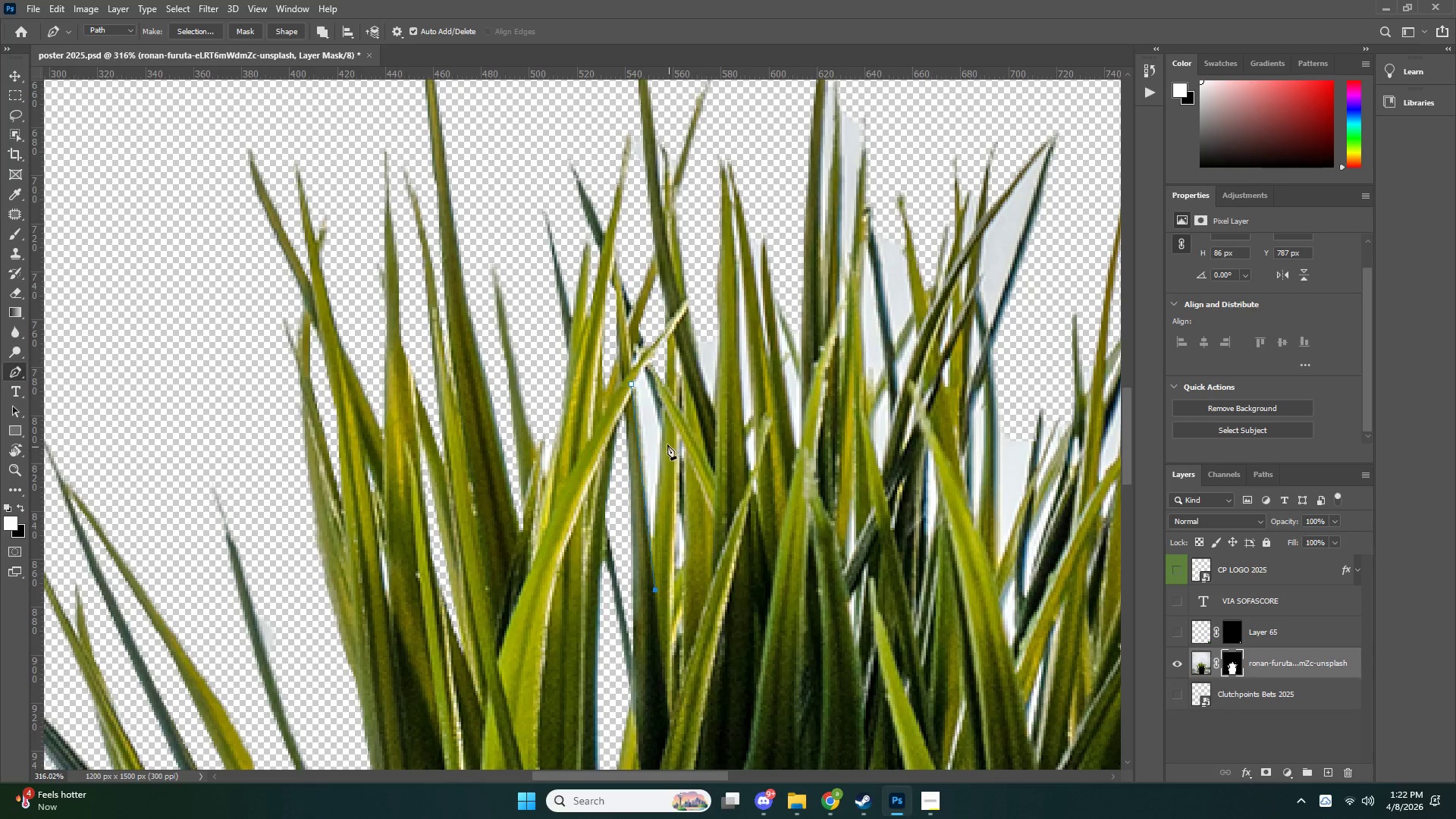 
left_click([661, 423])
 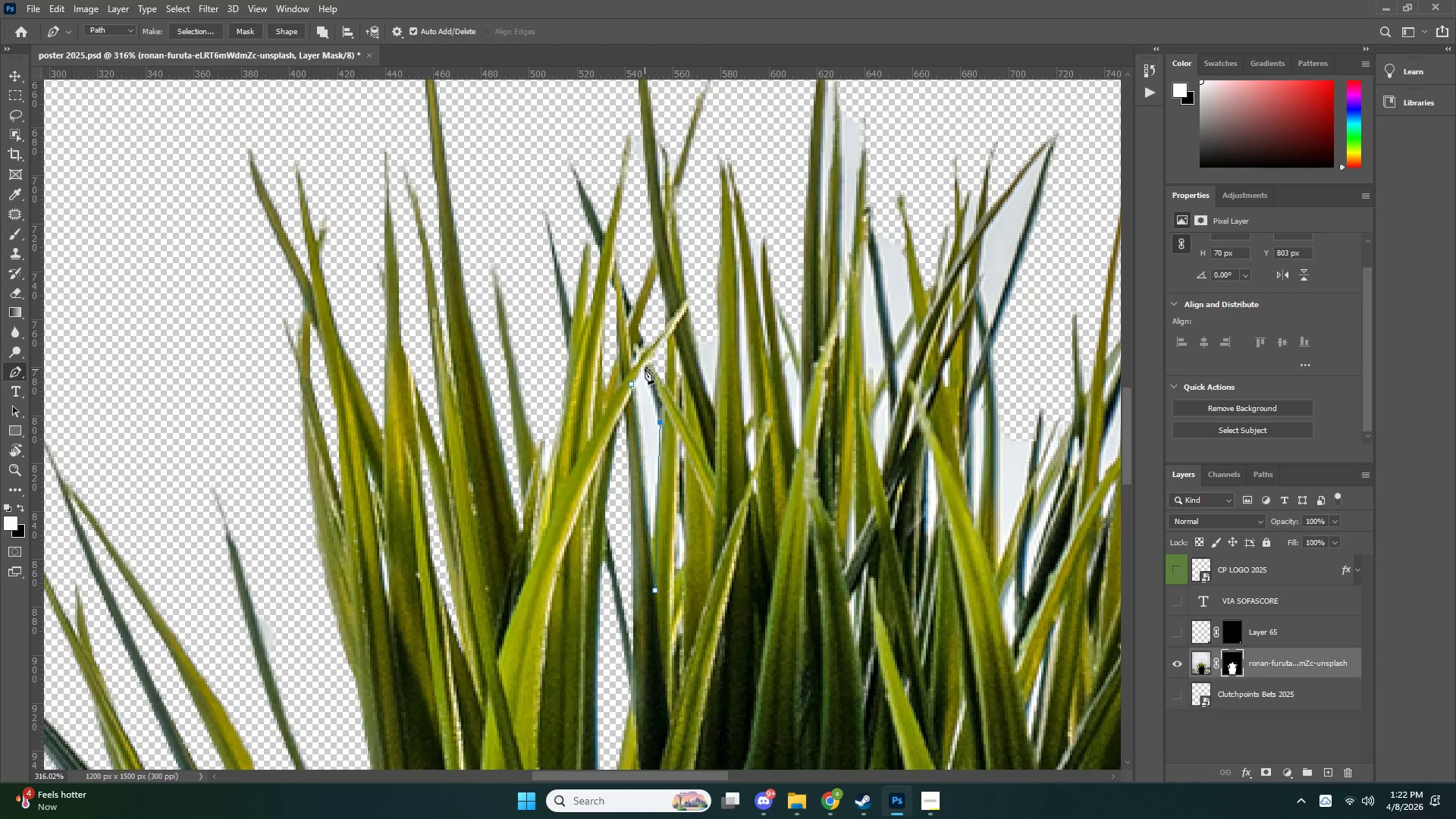 
left_click([645, 363])
 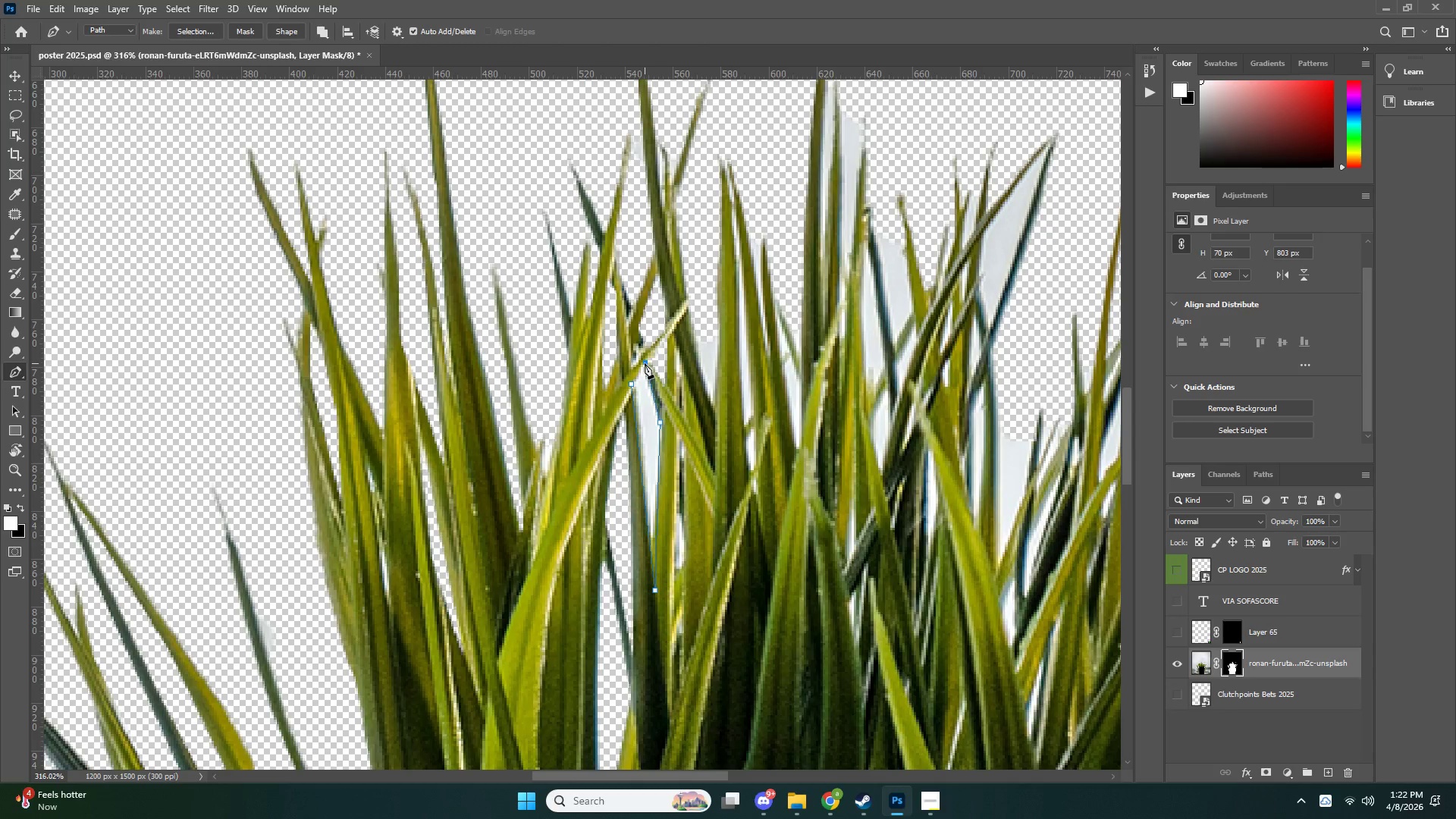 
key(Control+NumpadEnter)
 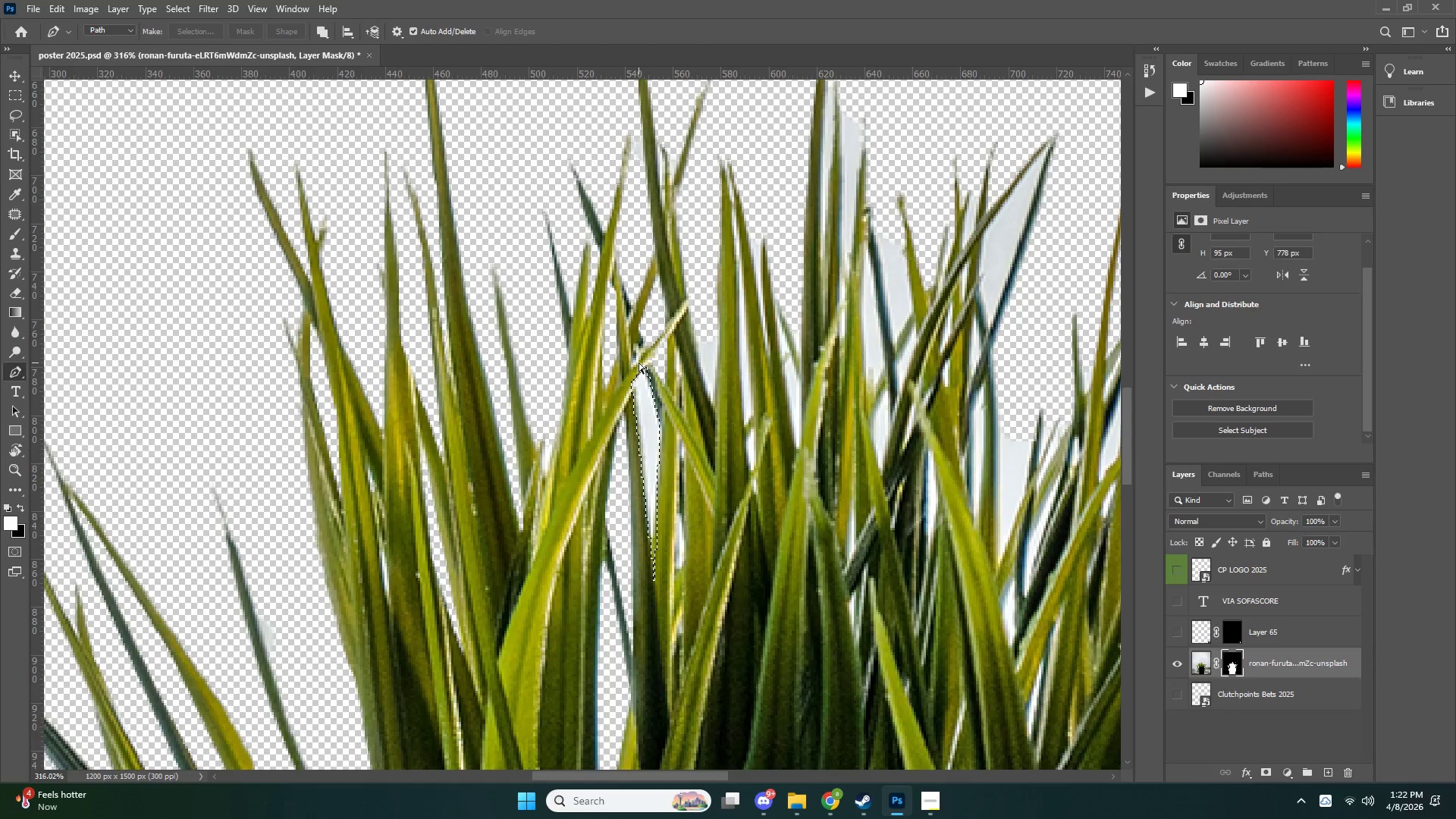 
key(Control+X)
 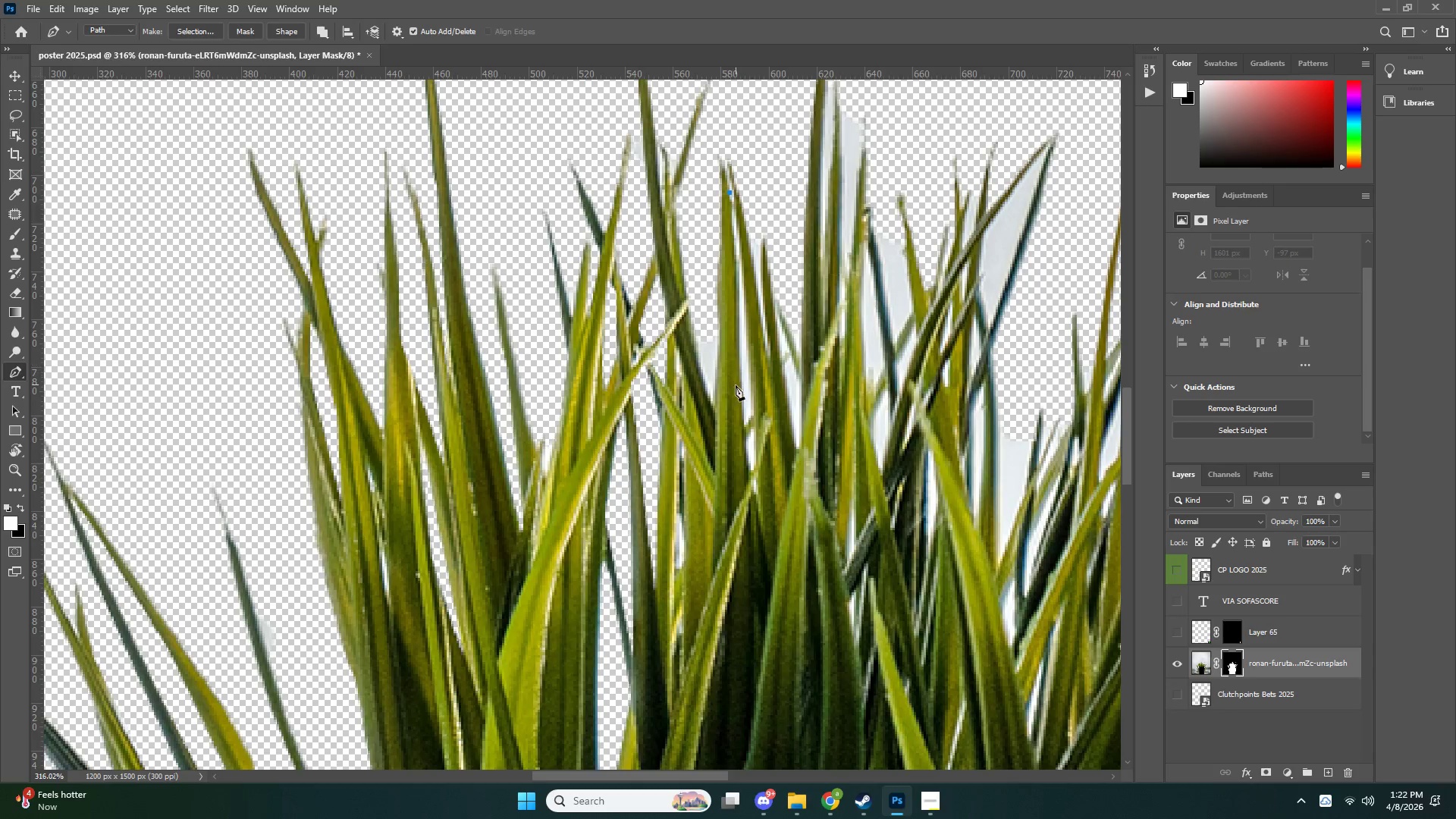 
left_click([740, 392])
 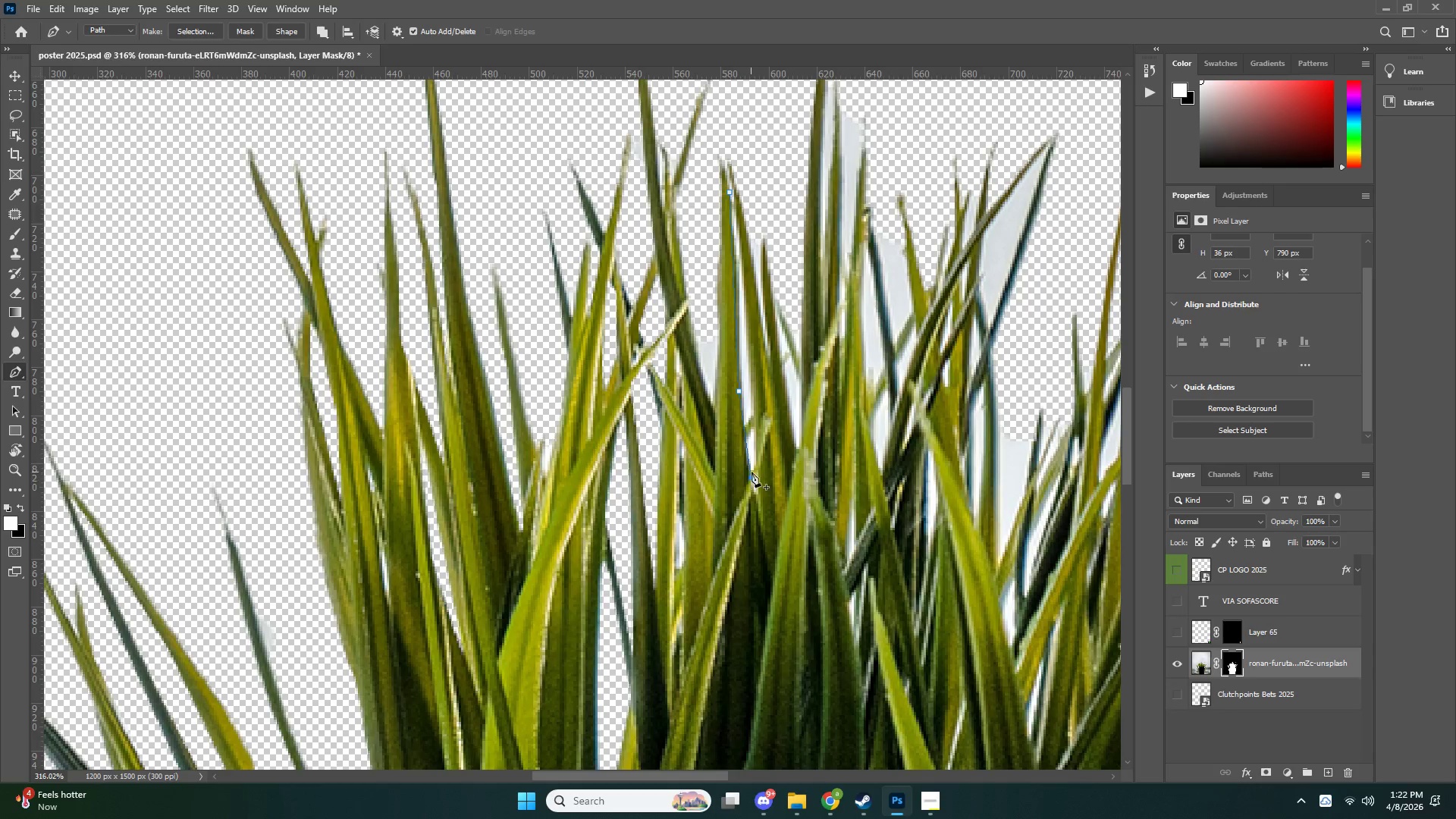 
double_click([756, 453])
 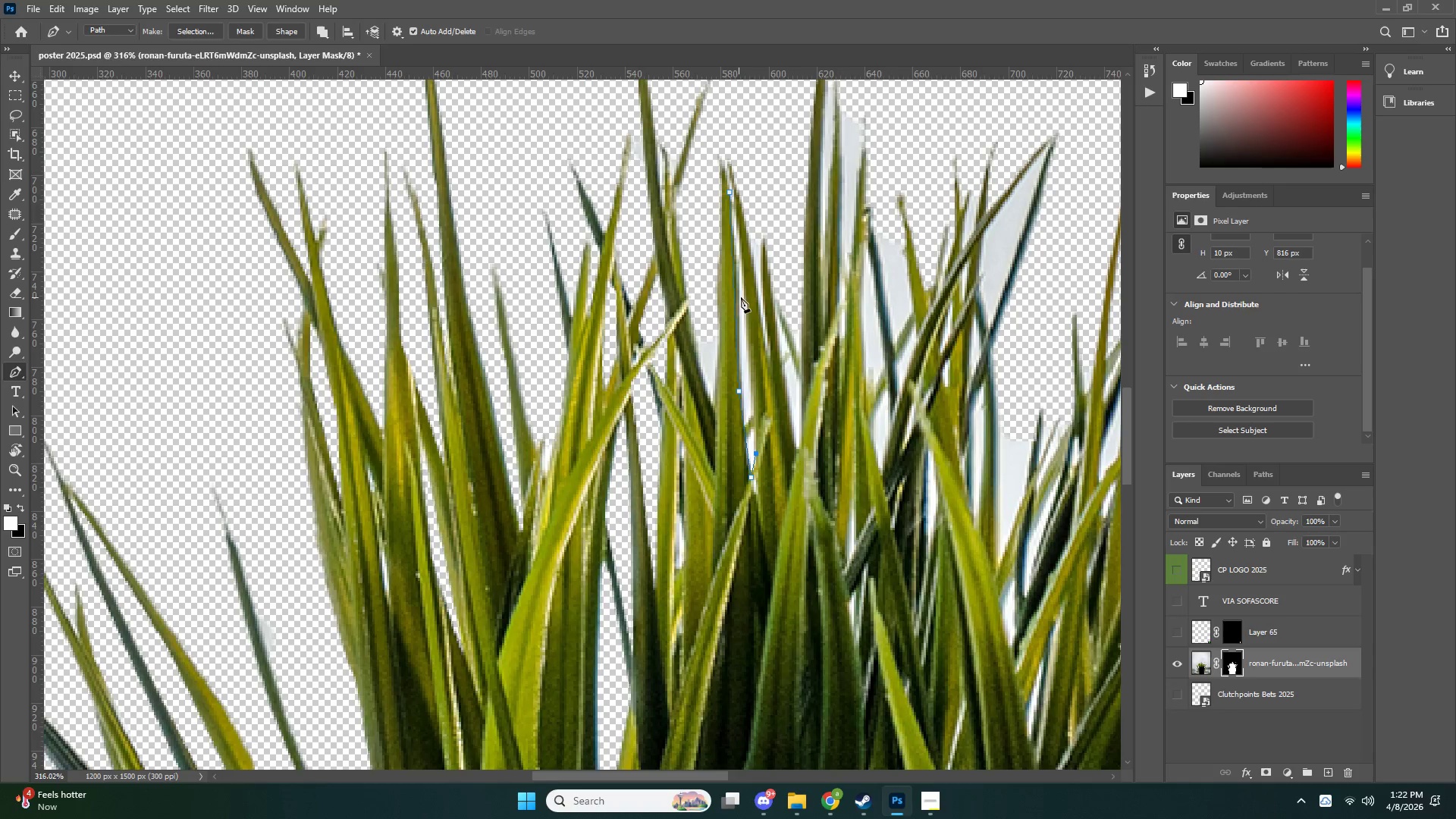 
left_click([744, 297])
 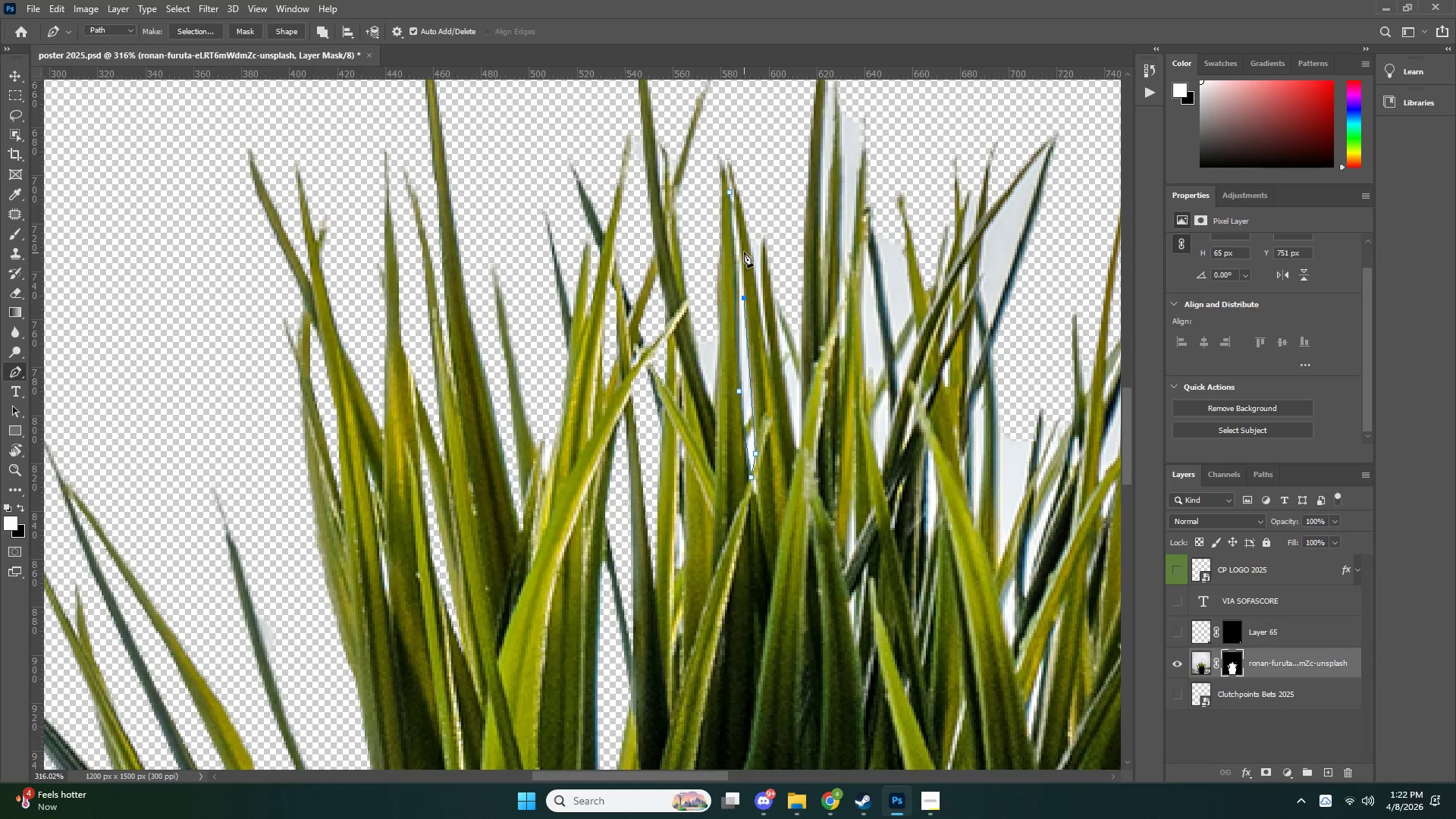 
left_click([744, 249])
 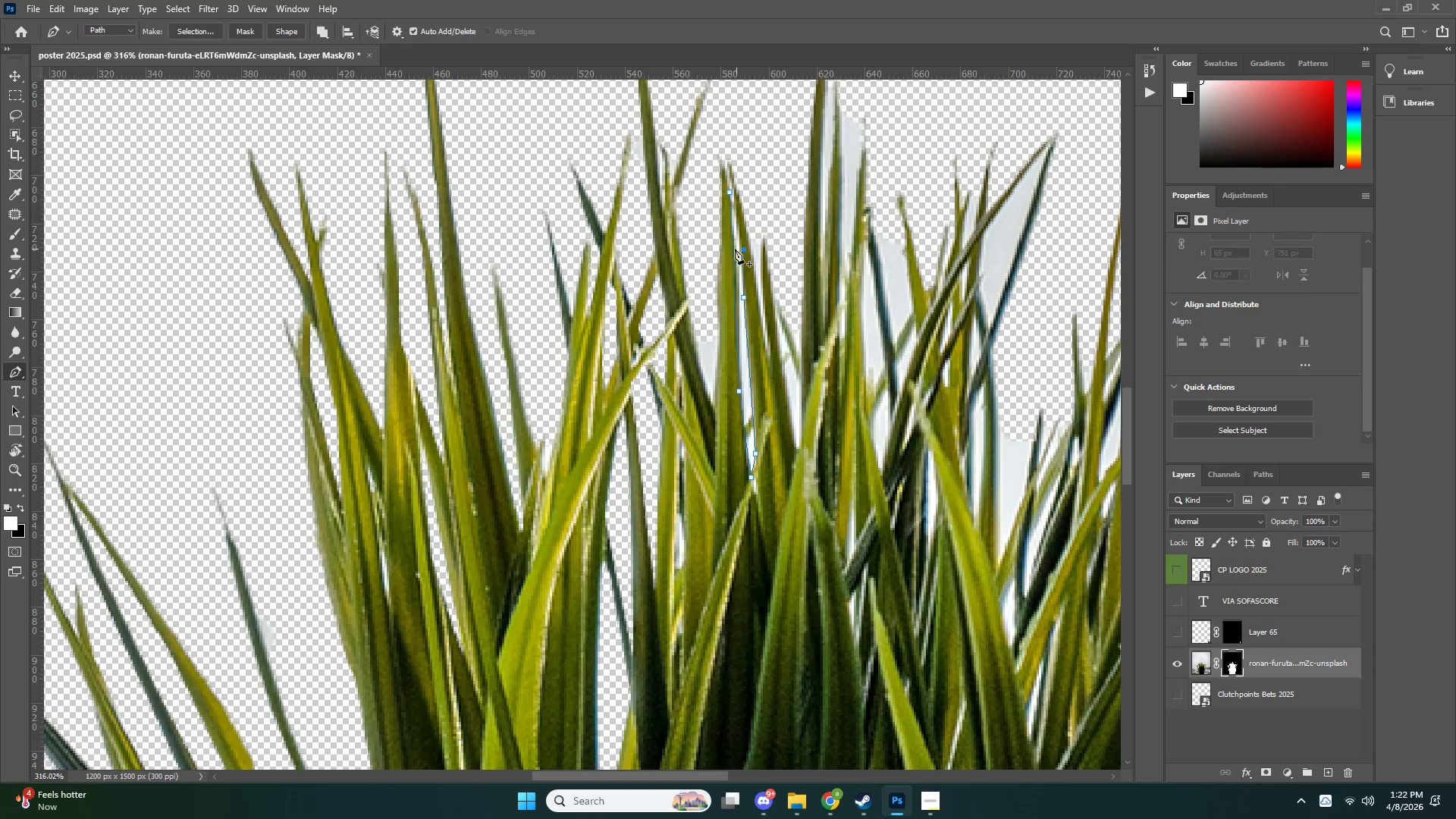 
key(Control+NumpadEnter)
 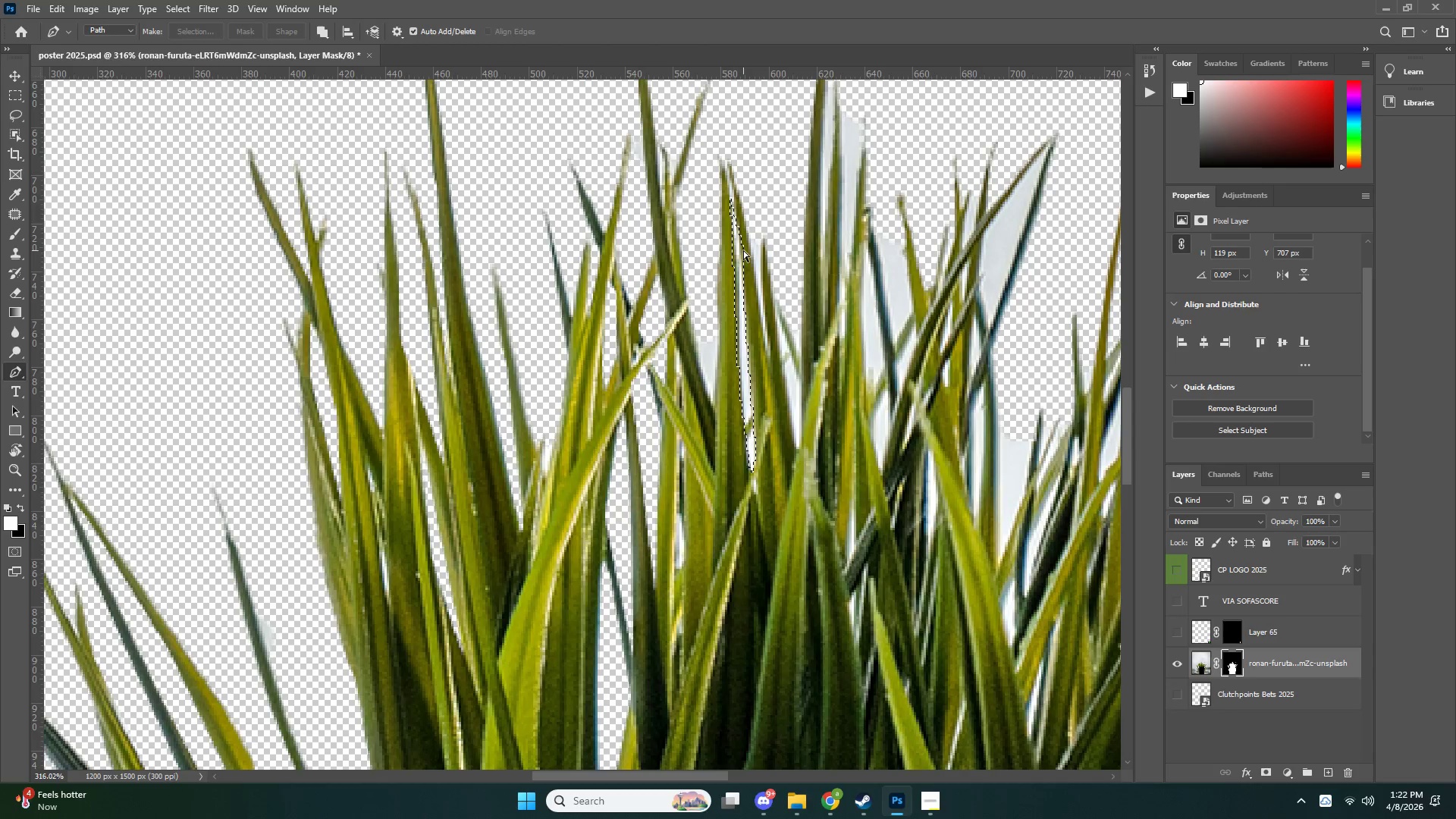 
key(Control+X)
 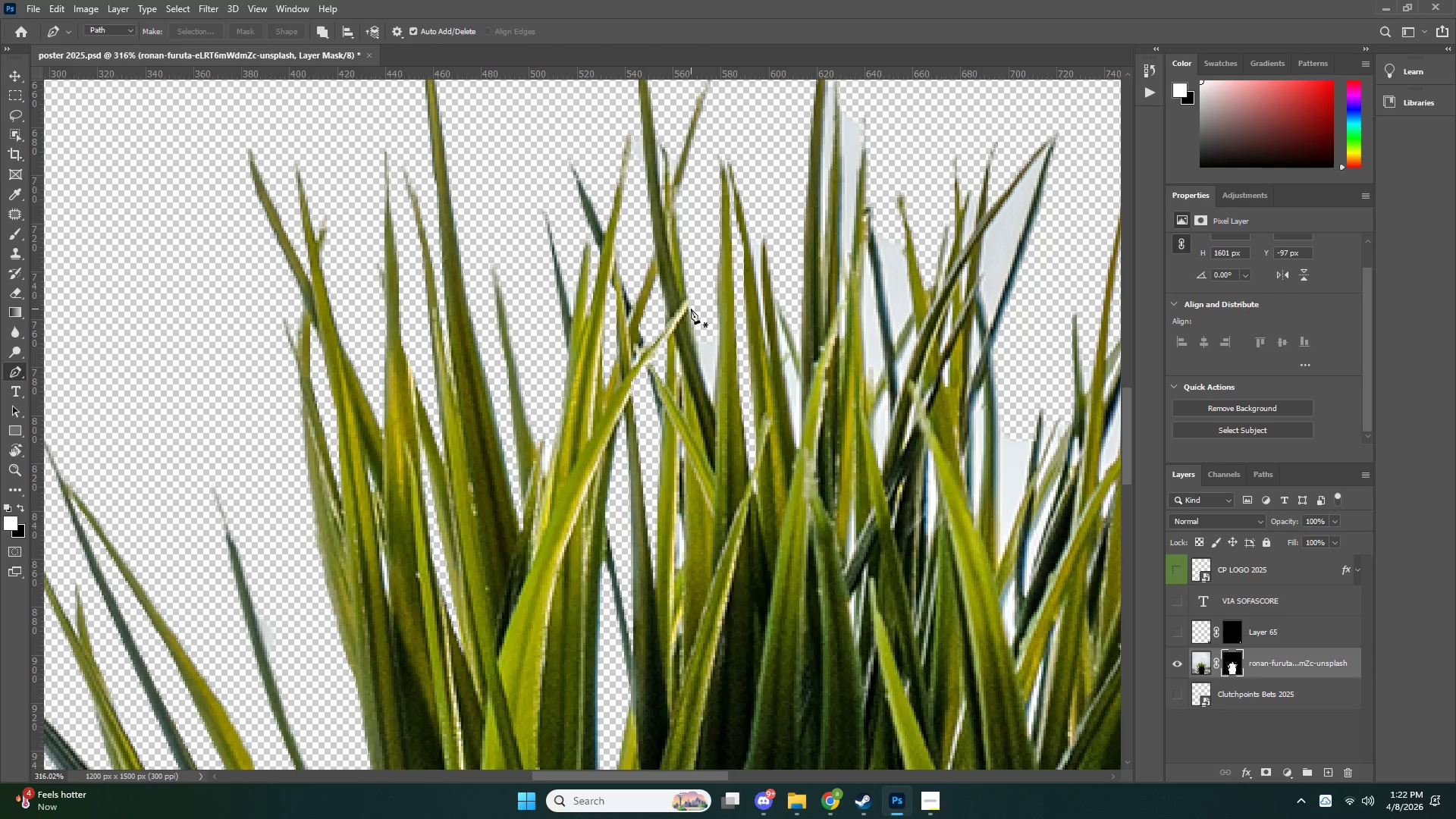 
left_click([694, 329])
 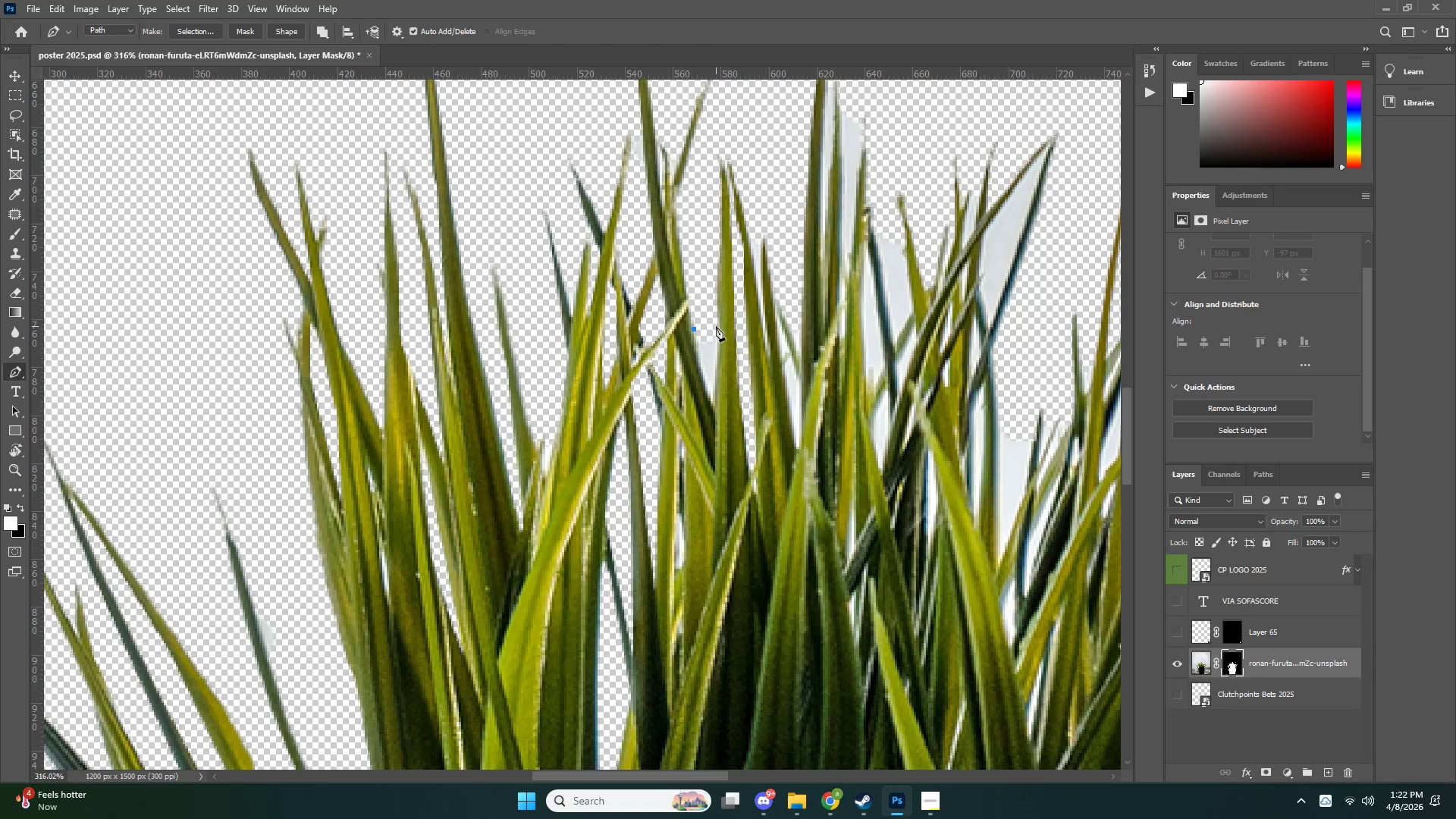 
left_click([720, 325])
 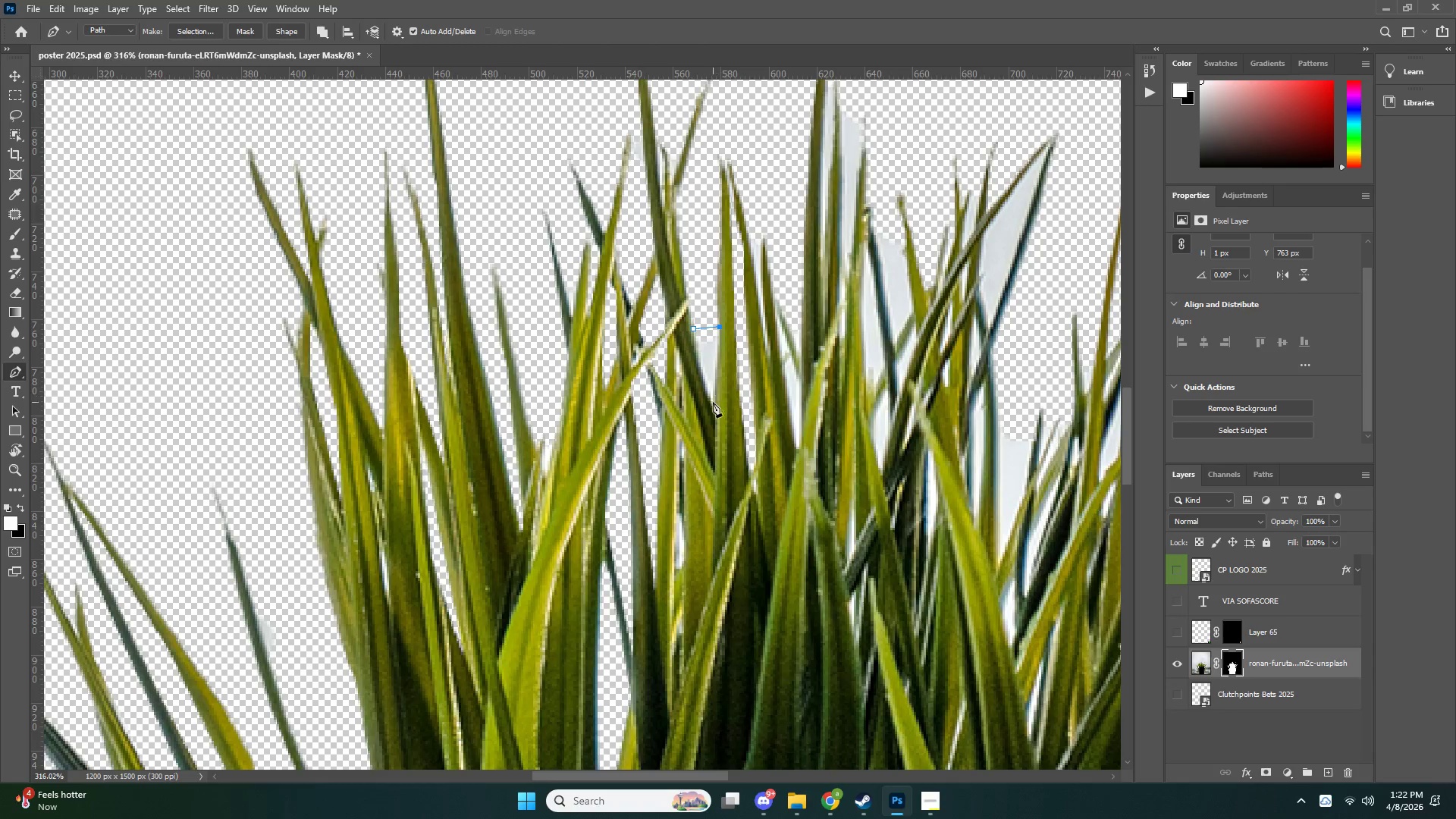 
left_click([712, 413])
 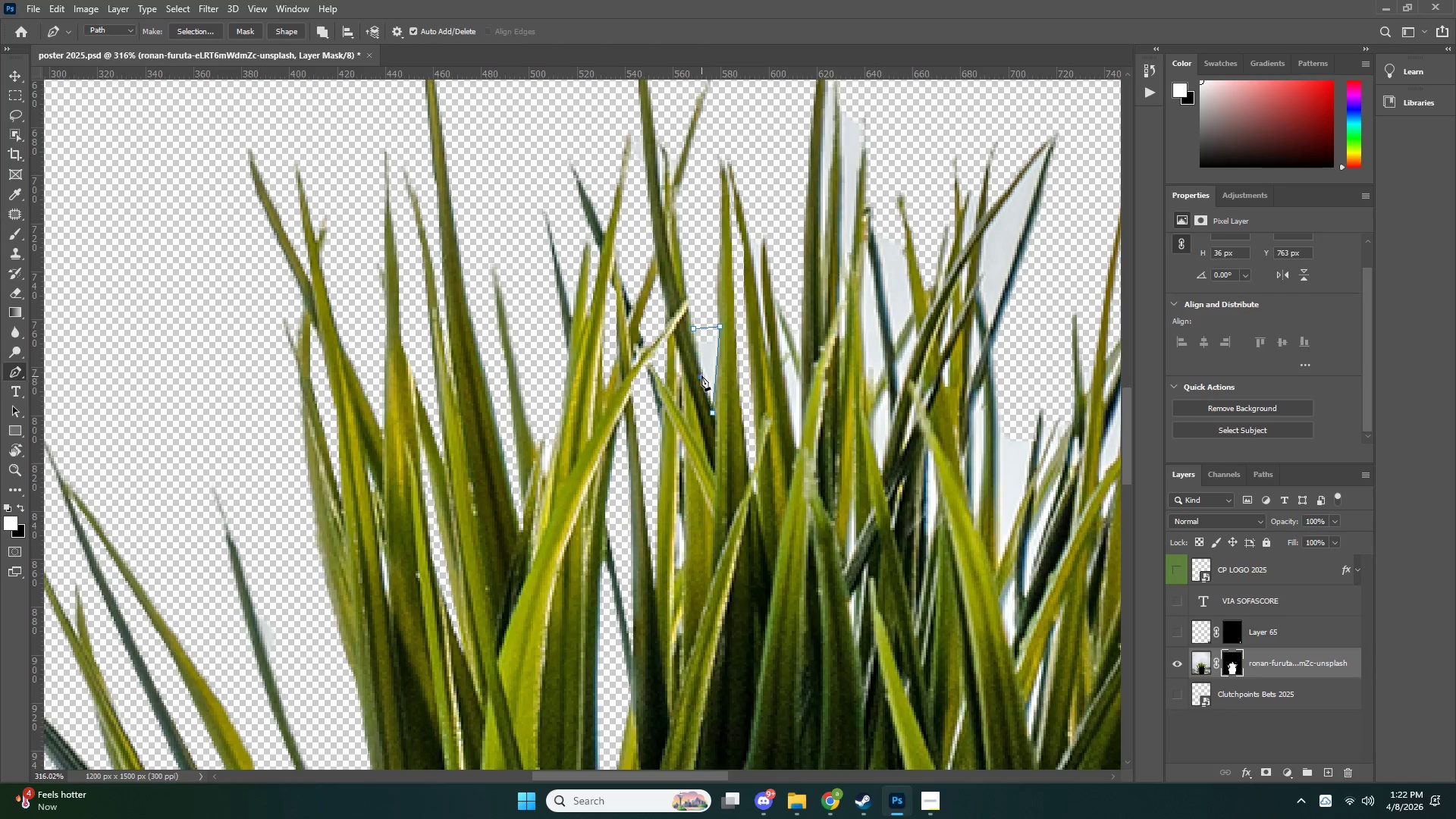 
key(Control+NumpadEnter)
 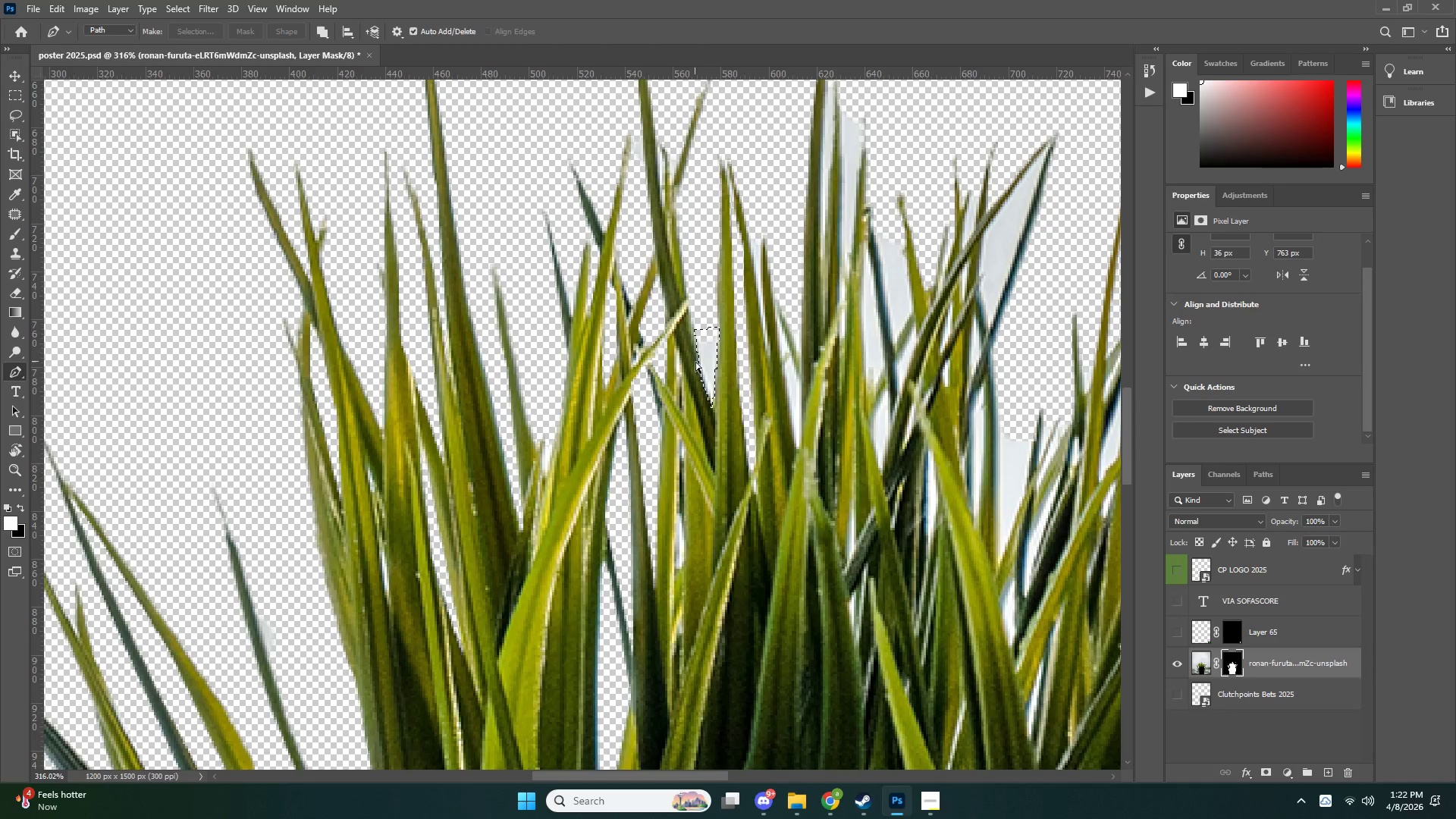 
key(Control+X)
 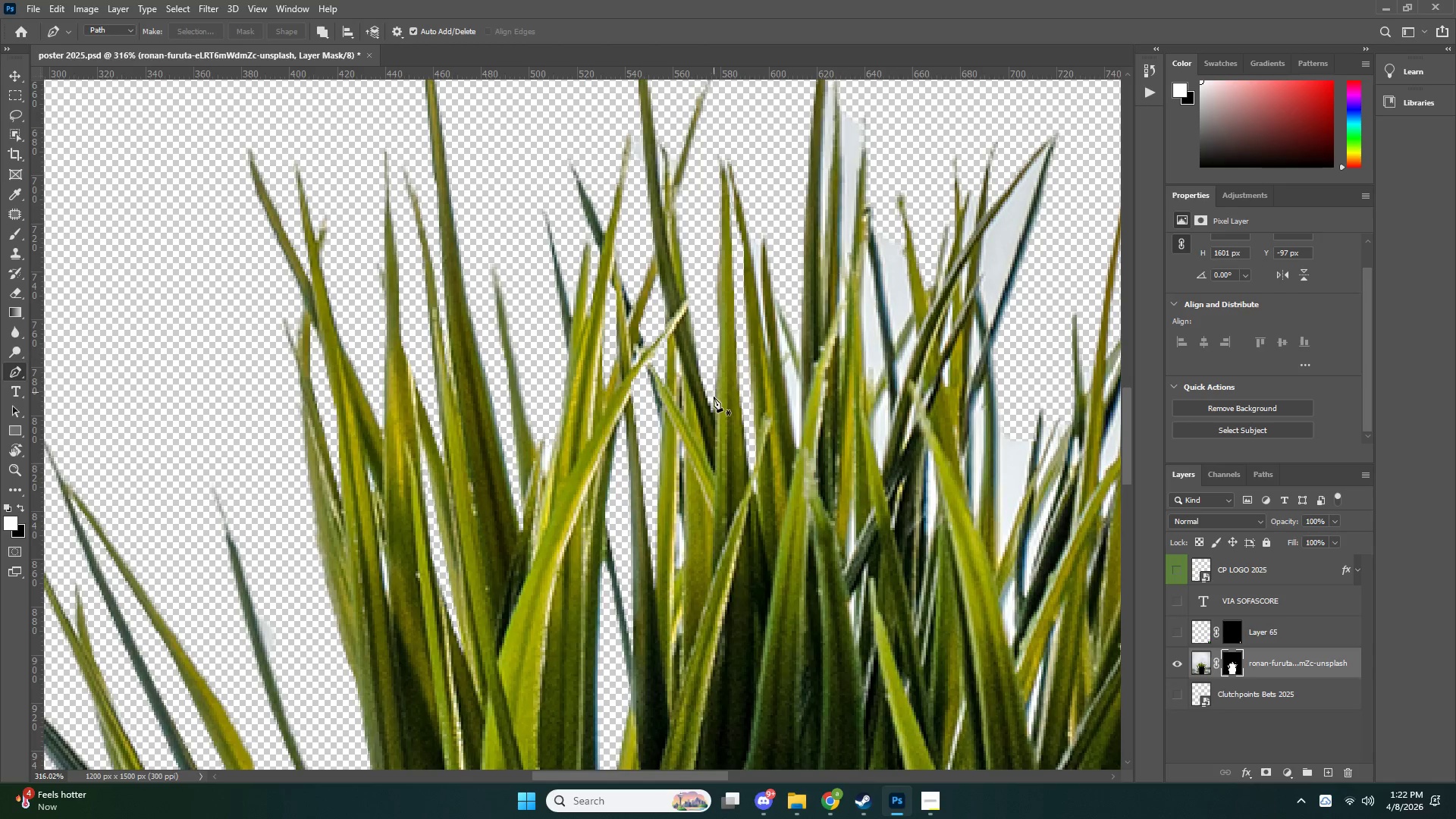 
scroll: coordinate [594, 576], scroll_direction: down, amount: 22.0
 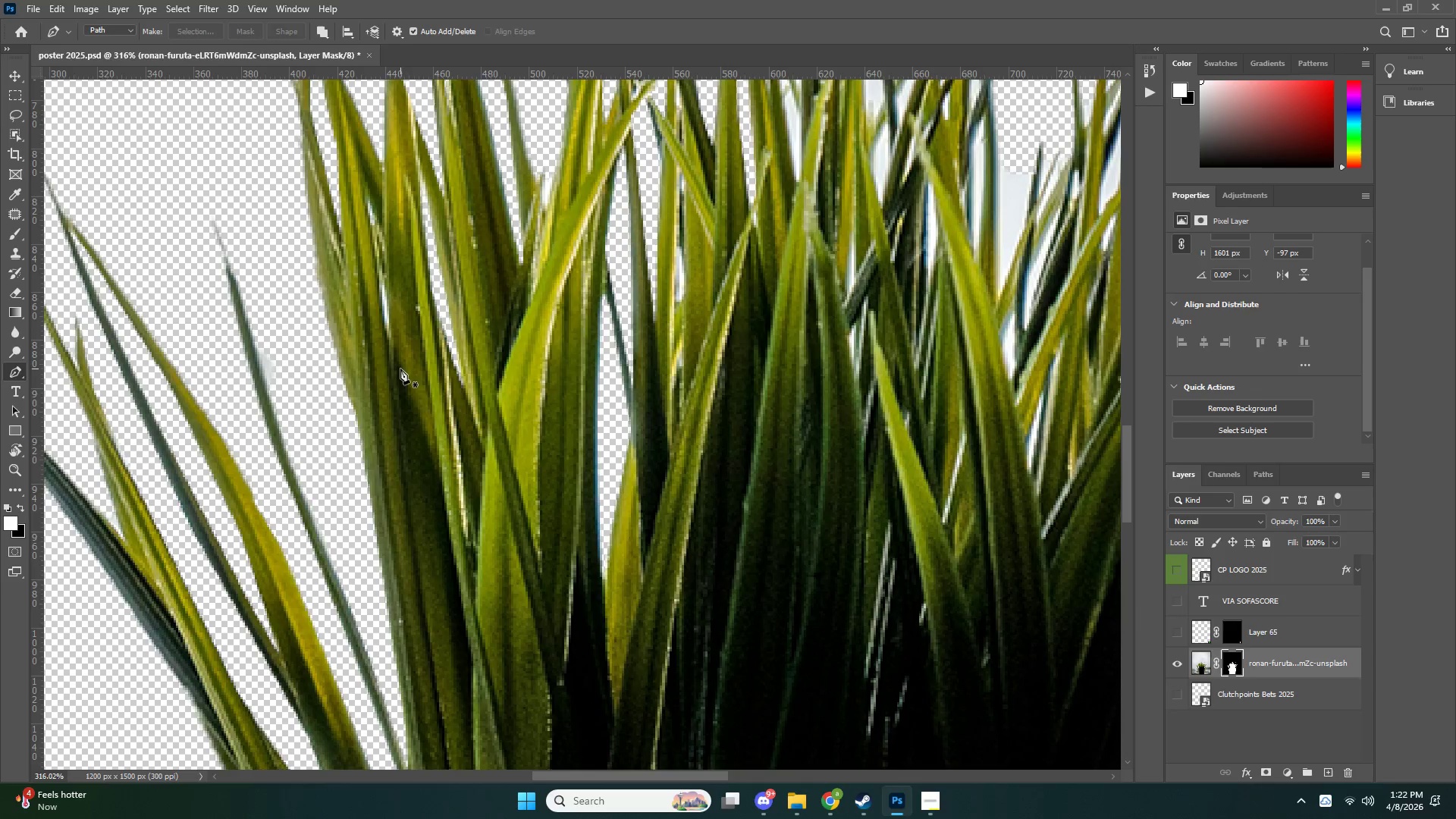 
key(Z)
 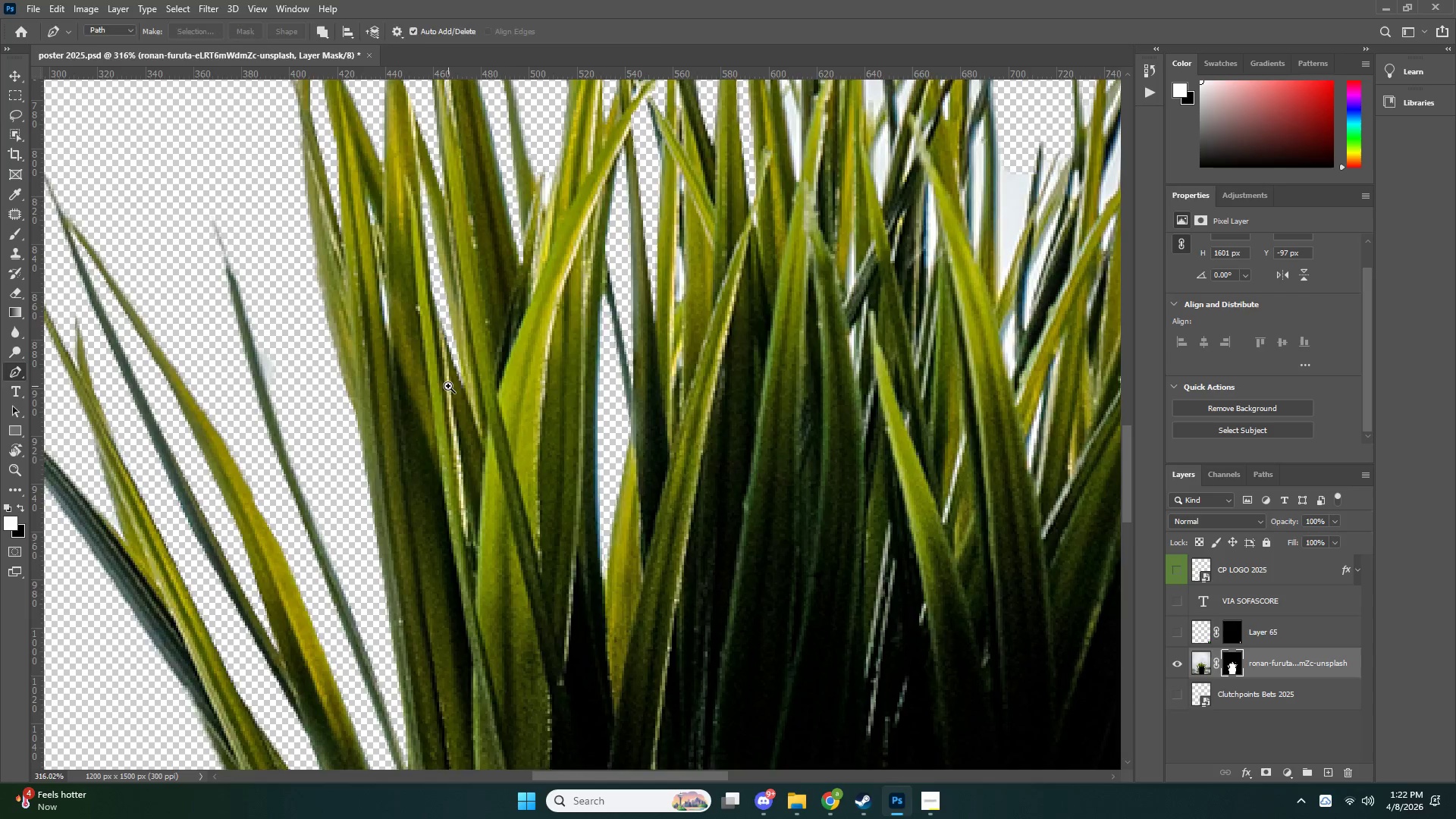 
left_click_drag(start_coordinate=[427, 384], to_coordinate=[373, 395])
 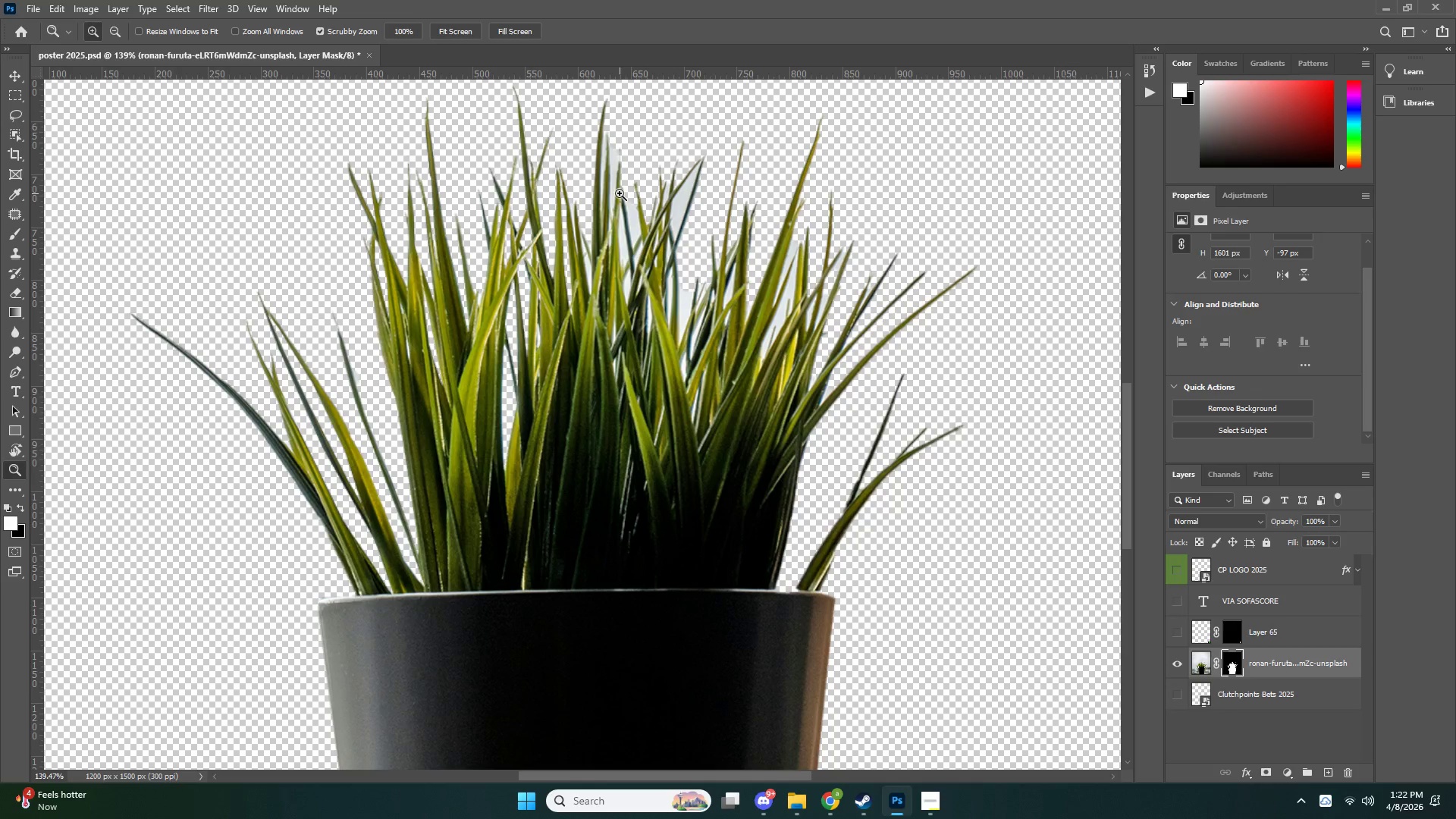 
left_click_drag(start_coordinate=[617, 212], to_coordinate=[664, 212])
 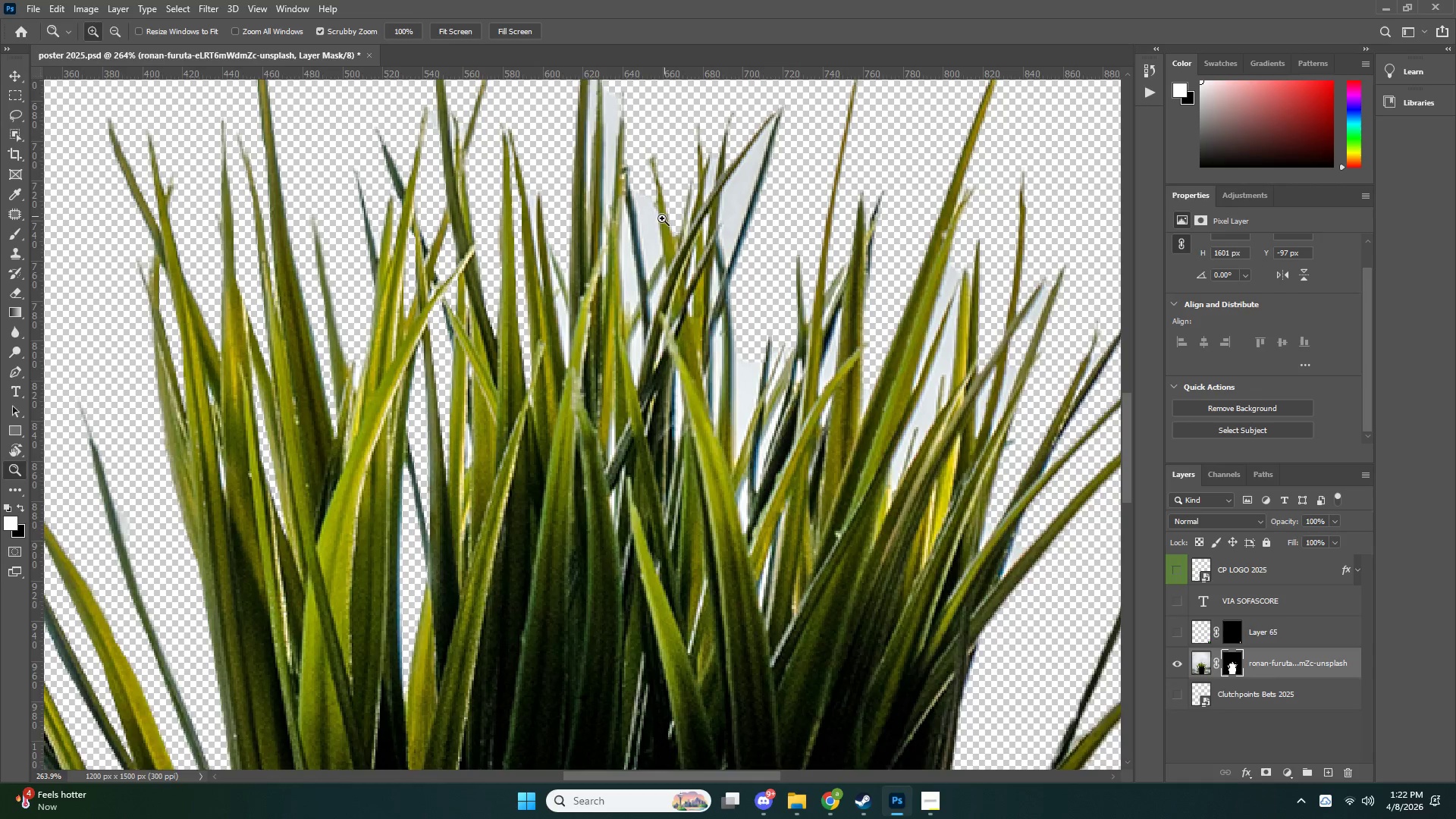 
left_click_drag(start_coordinate=[626, 344], to_coordinate=[669, 339])
 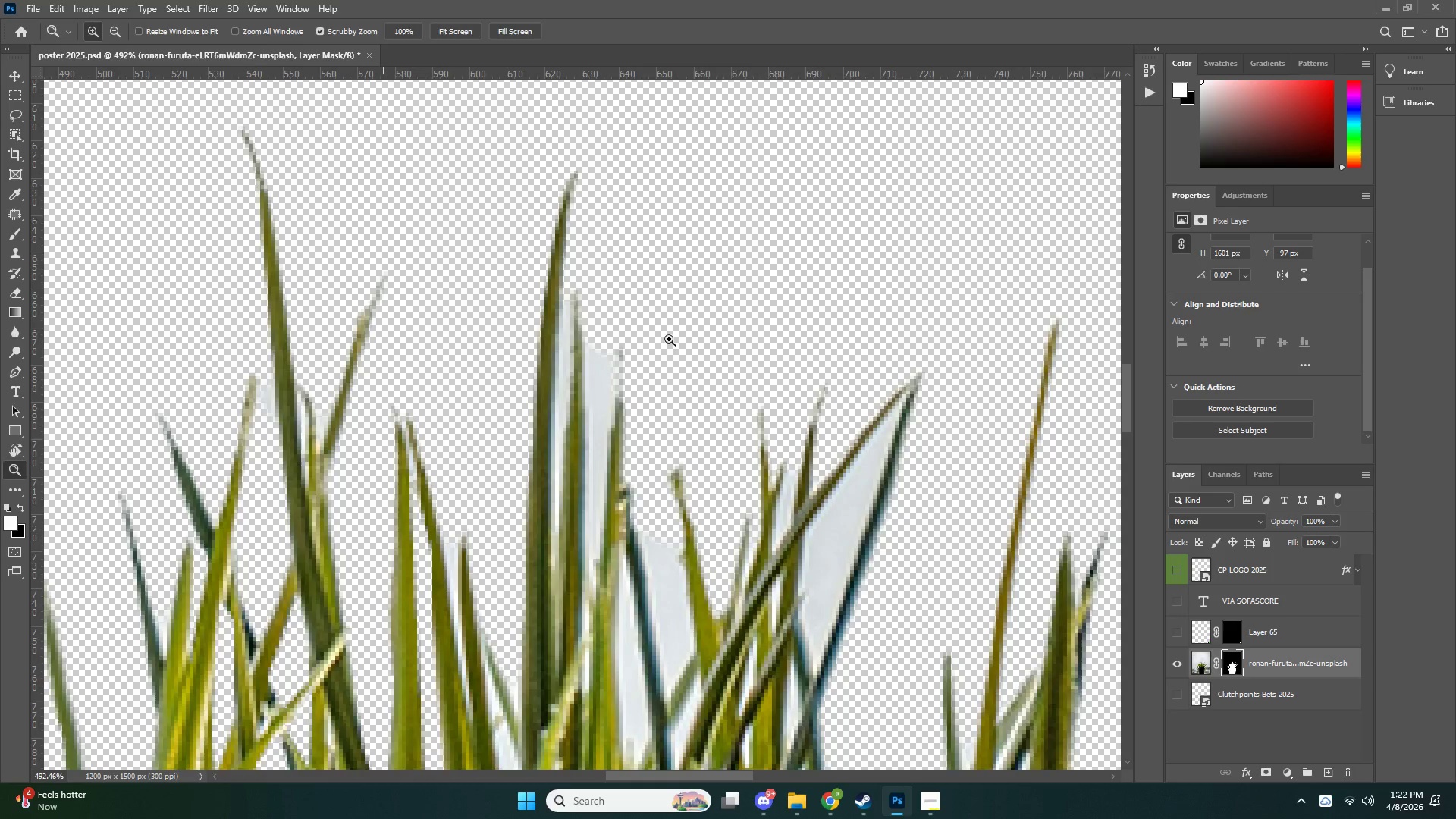 
scroll: coordinate [629, 341], scroll_direction: up, amount: 21.0
 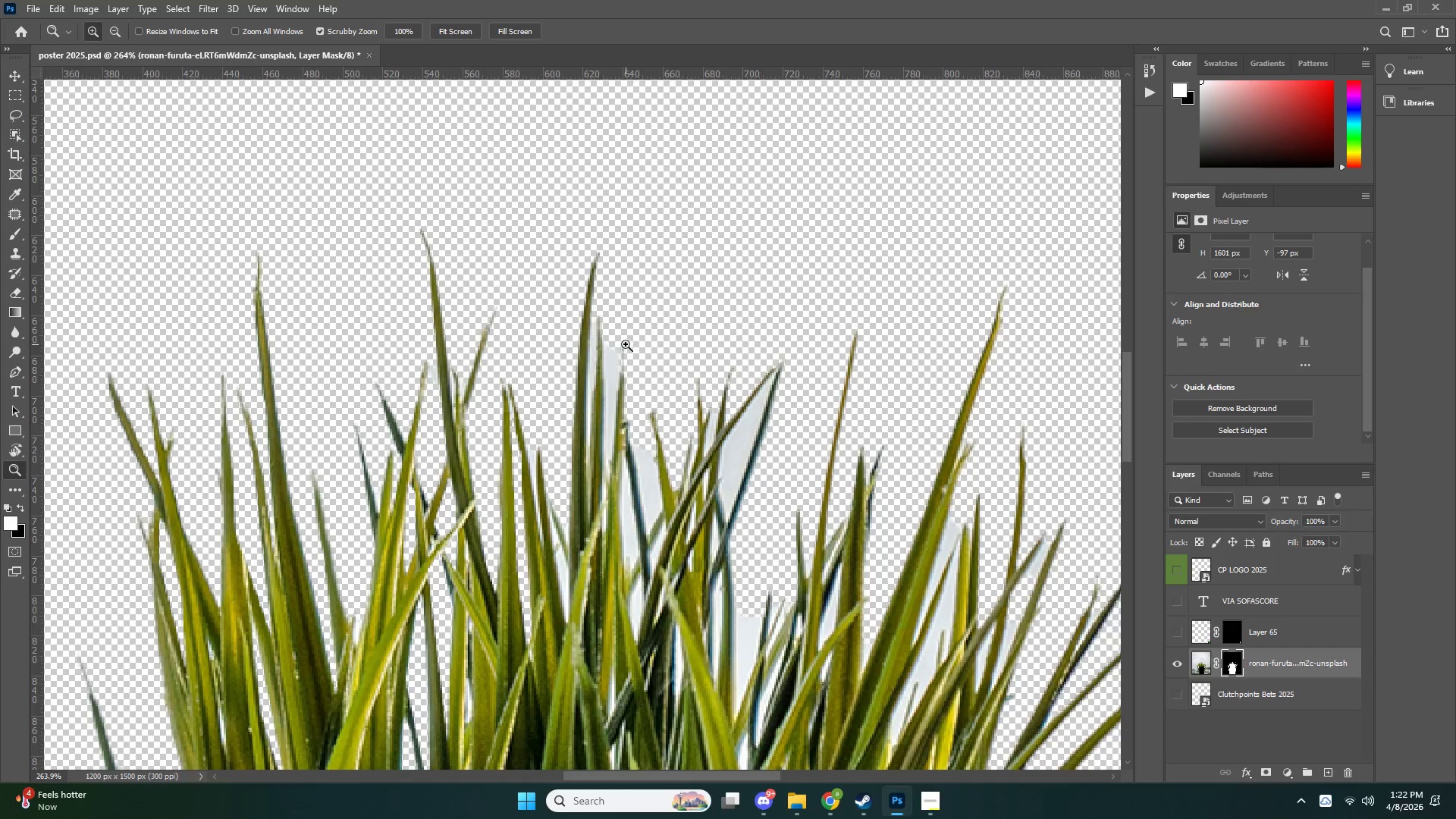 
key(P)
 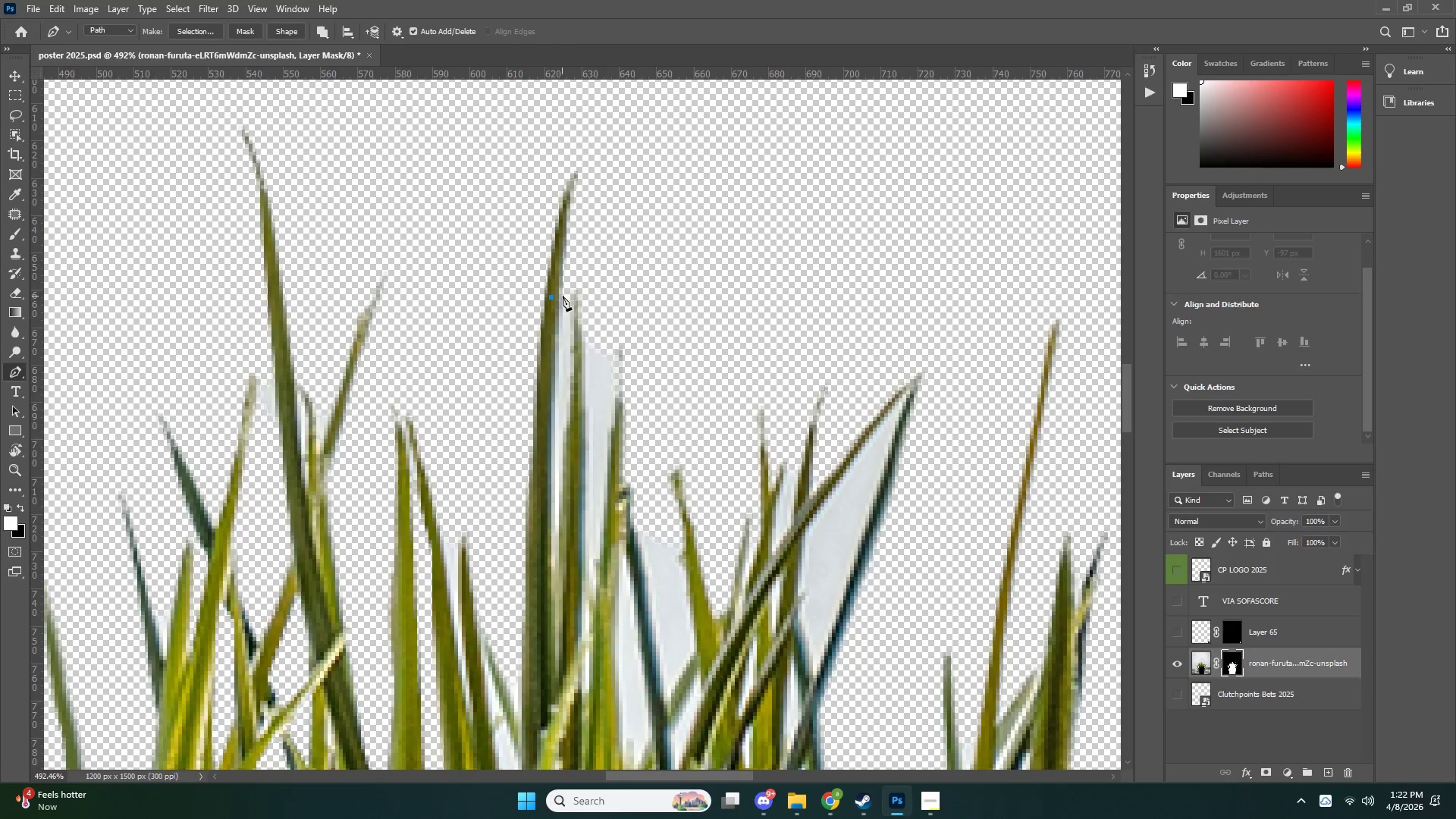 
key(Control+ControlLeft)
 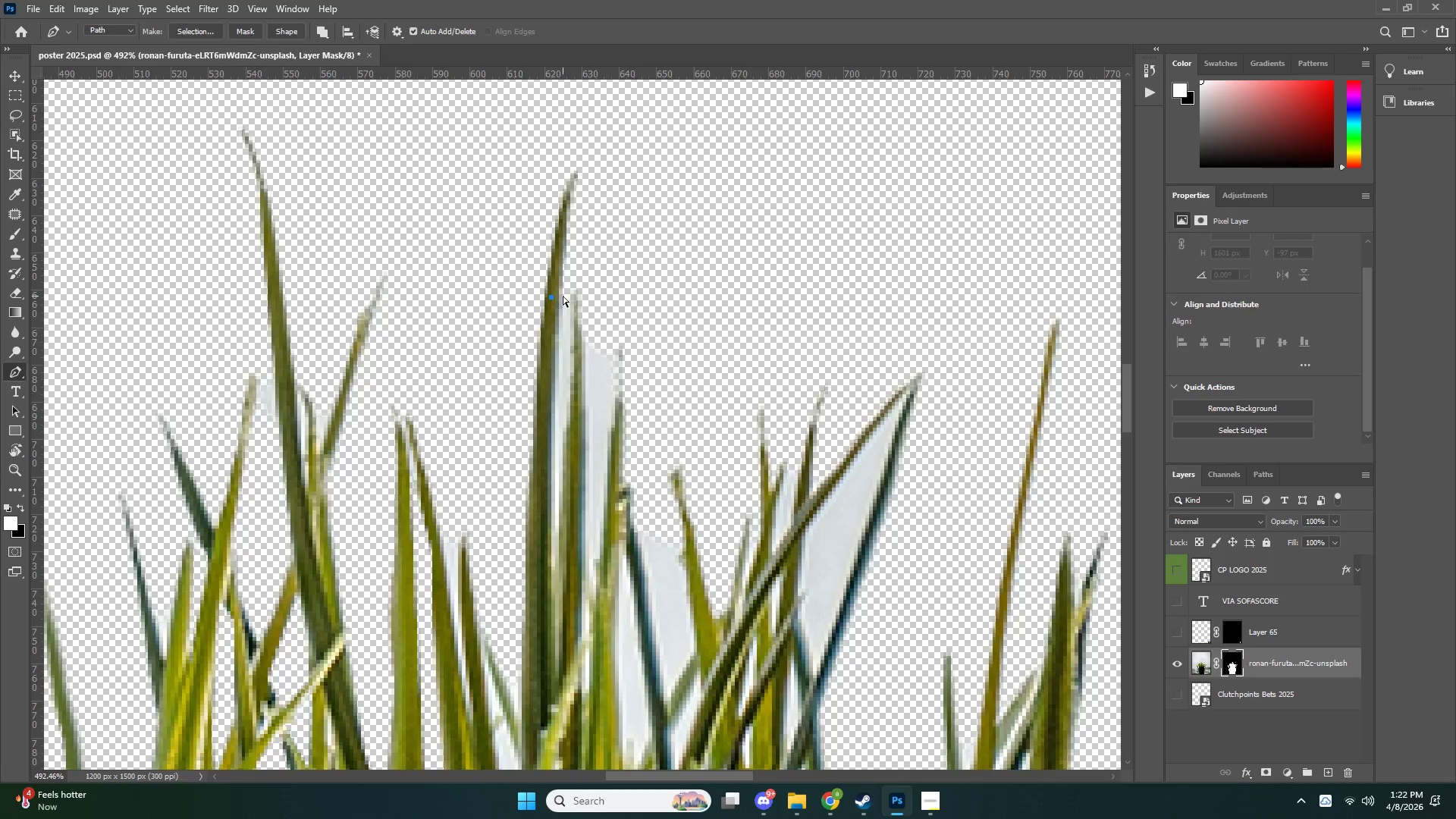 
key(Control+Z)
 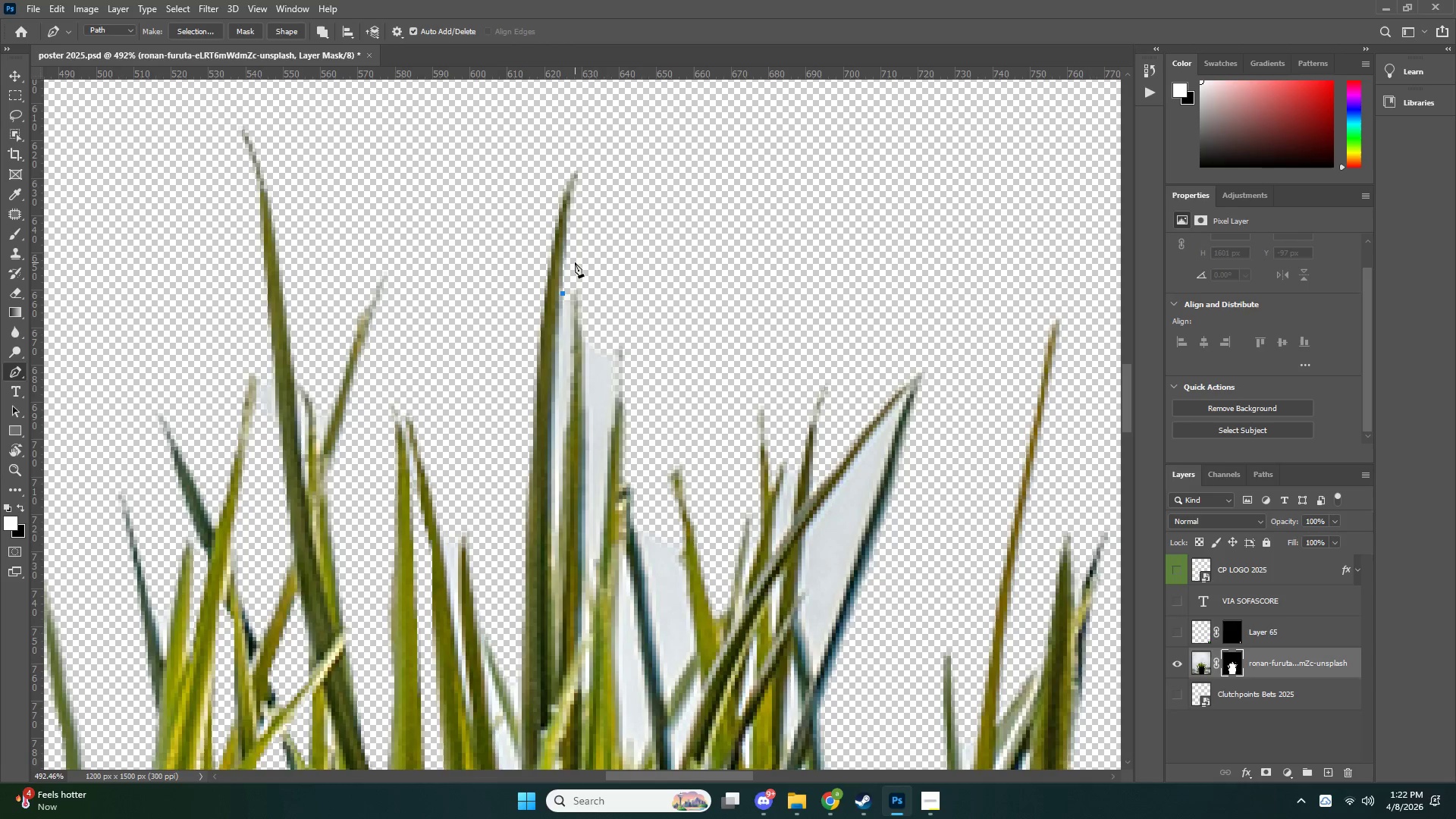 
double_click([575, 262])
 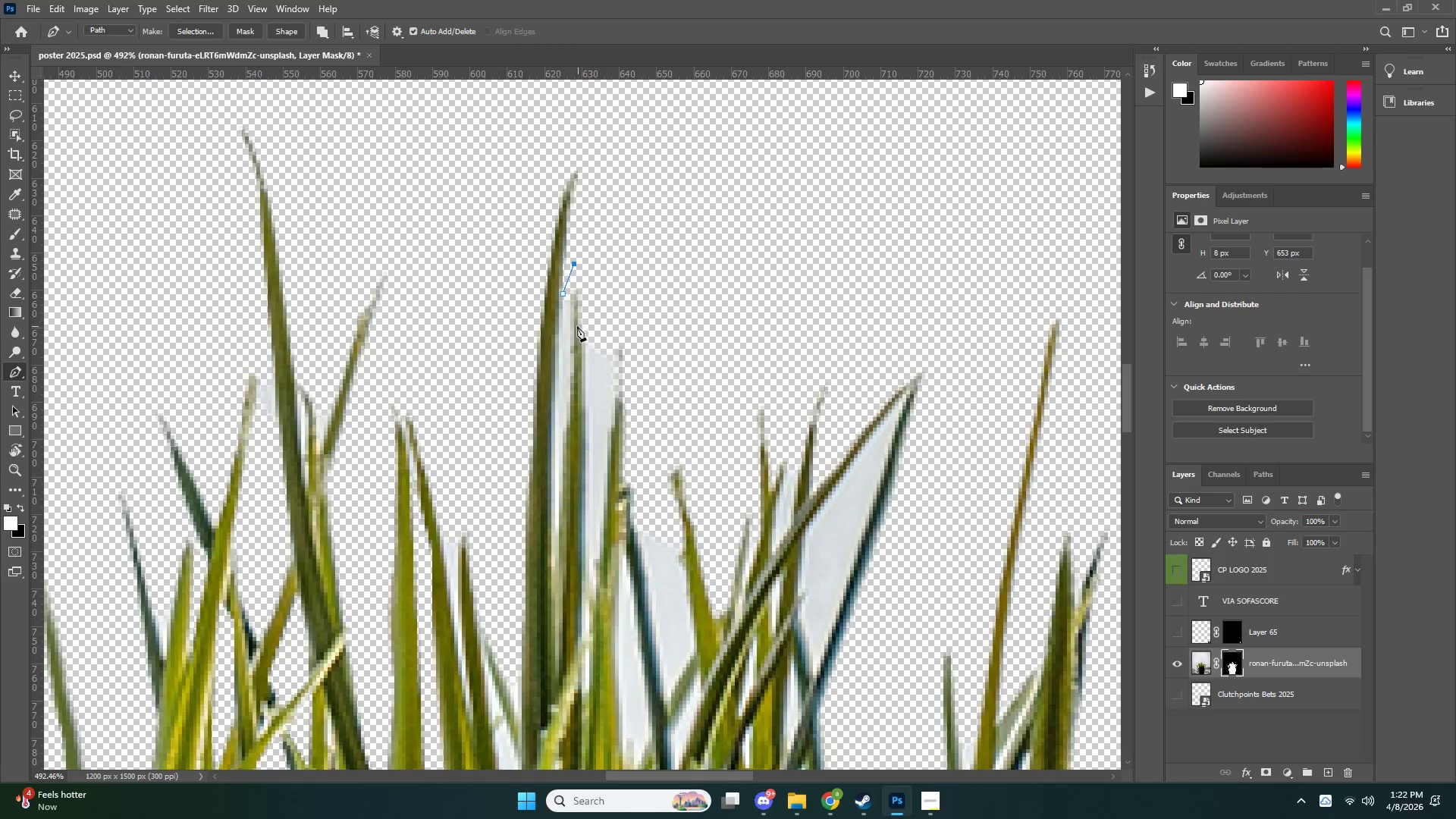 
left_click([576, 330])
 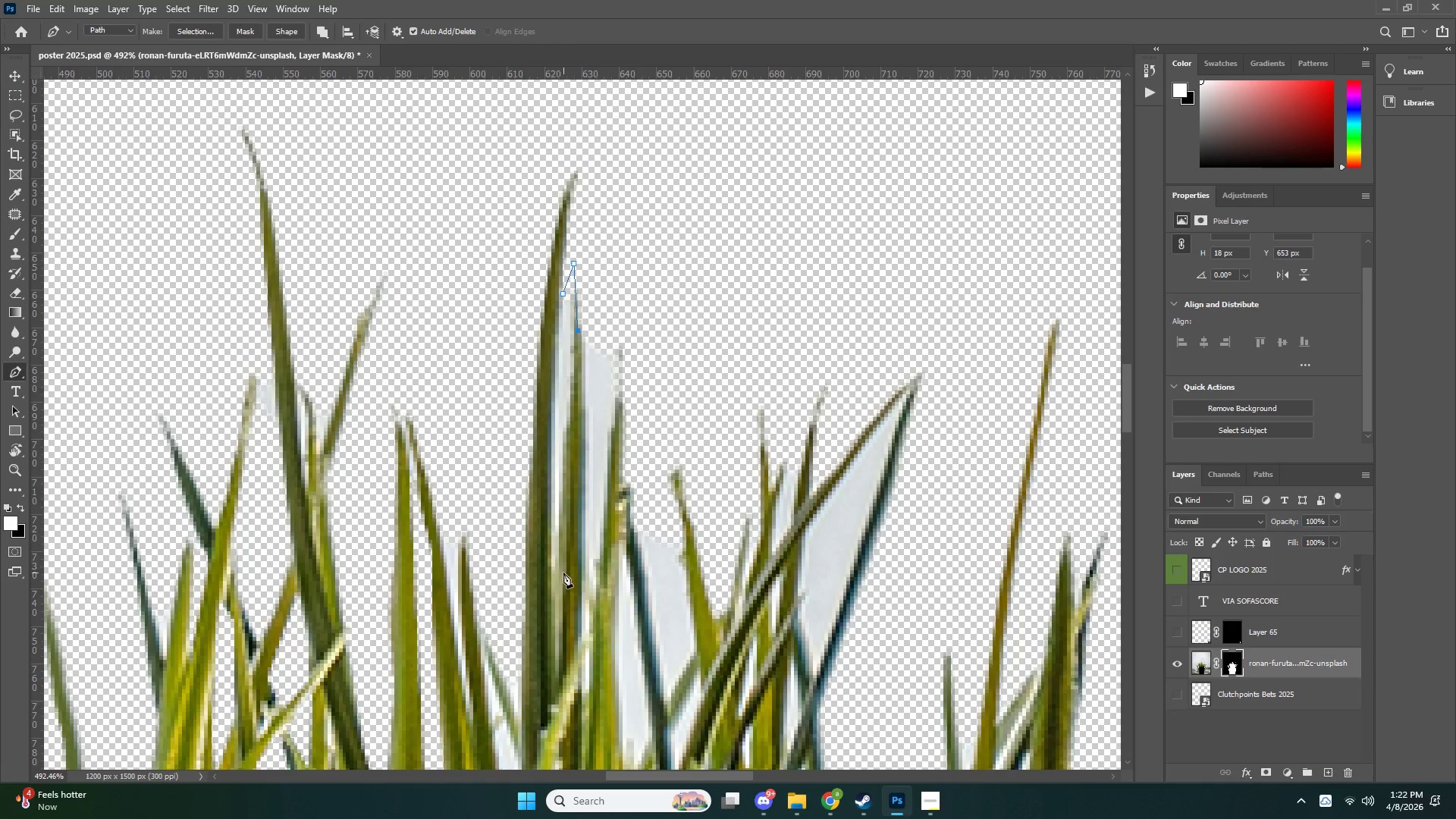 
left_click([563, 574])
 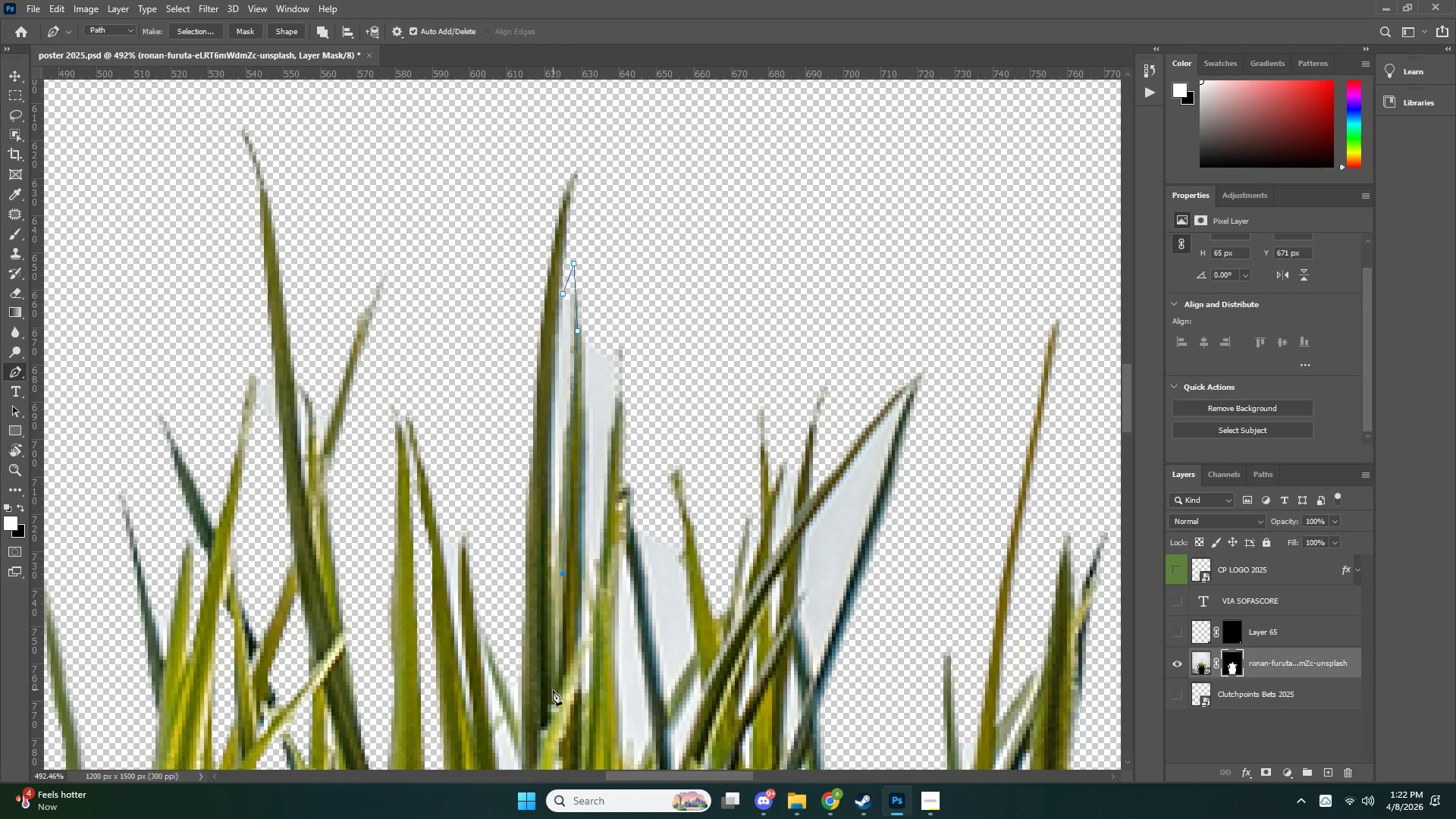 
left_click([548, 705])
 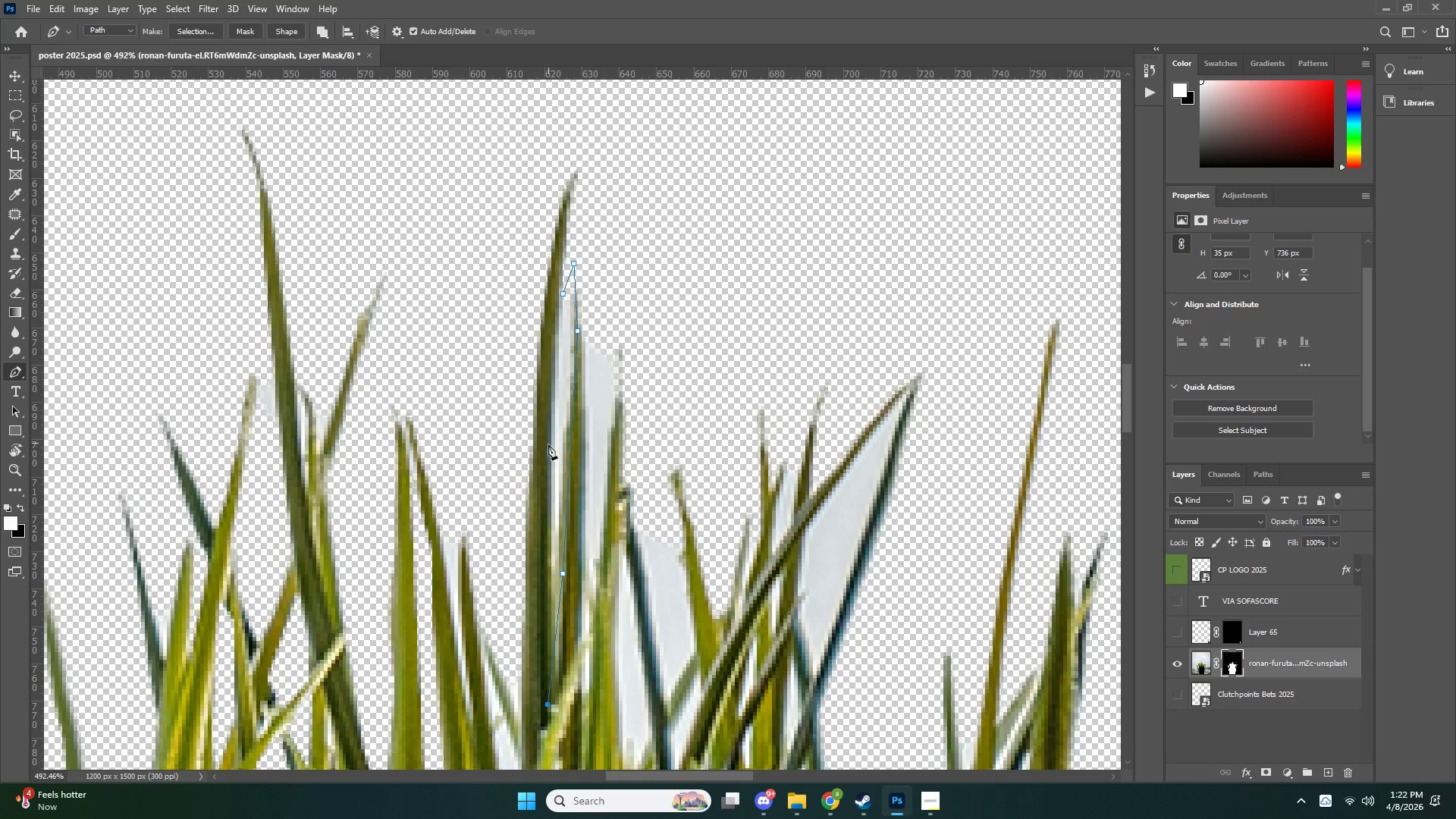 
key(Control+ControlLeft)
 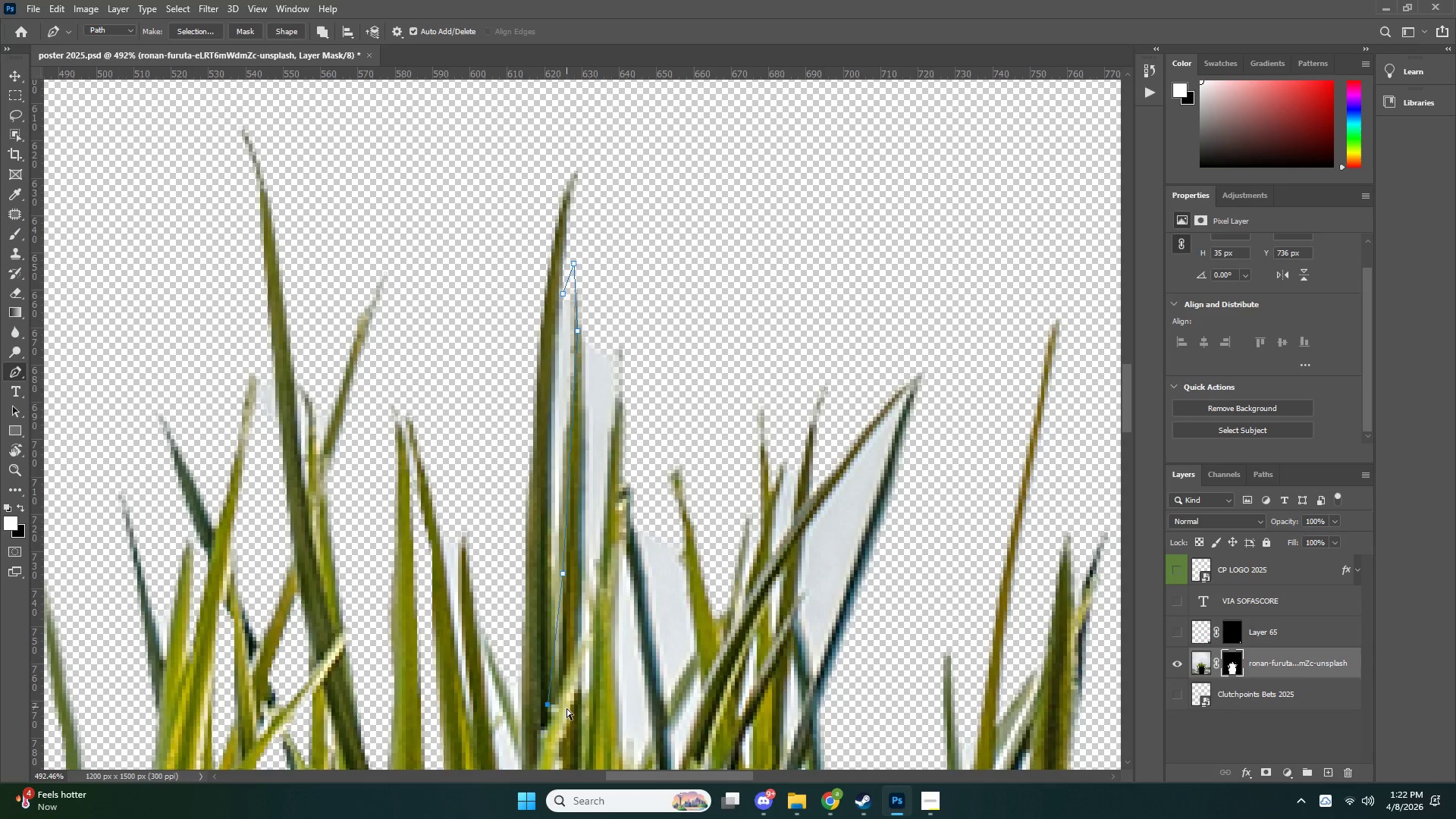 
key(Control+Z)
 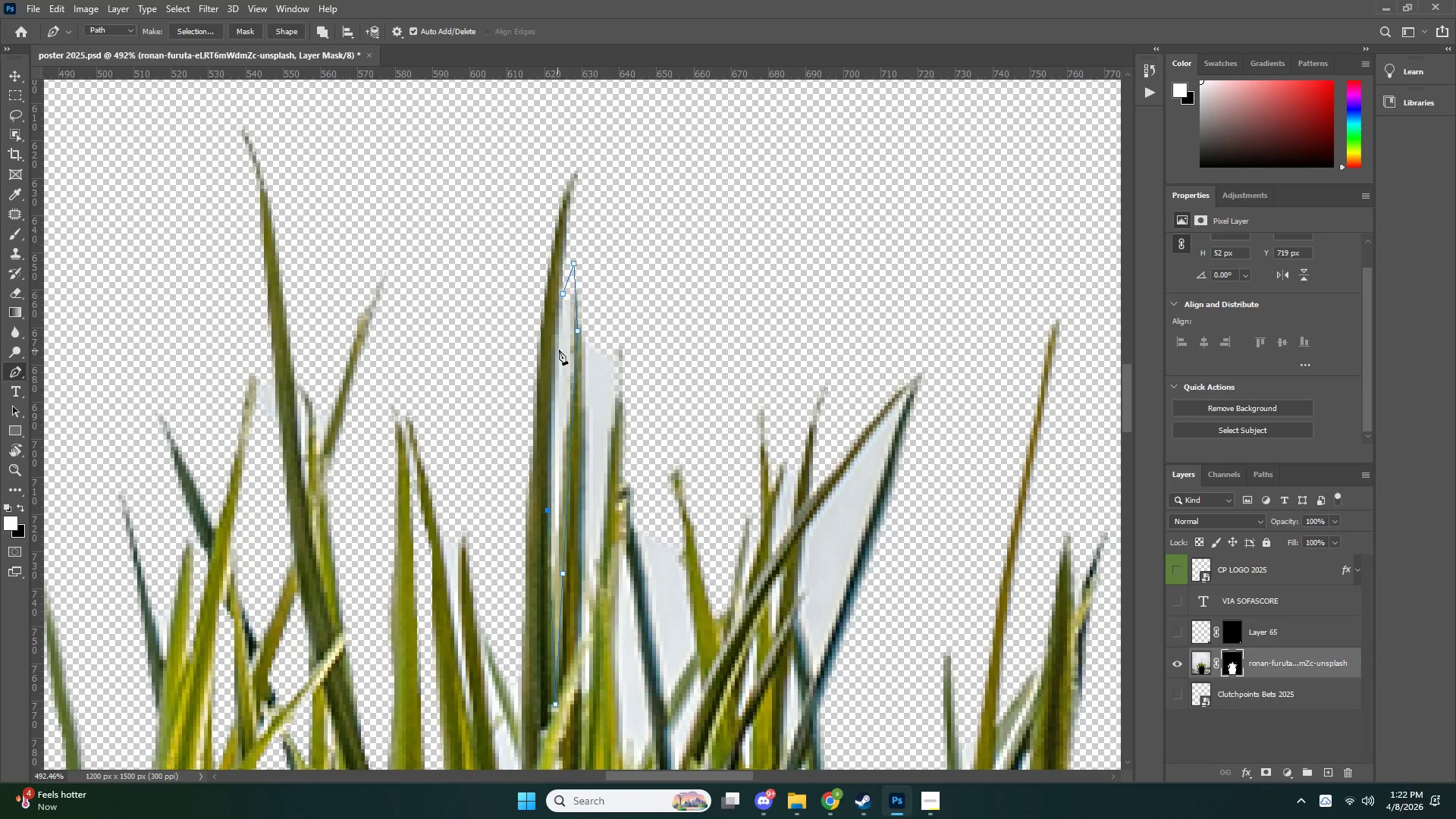 
left_click([553, 330])
 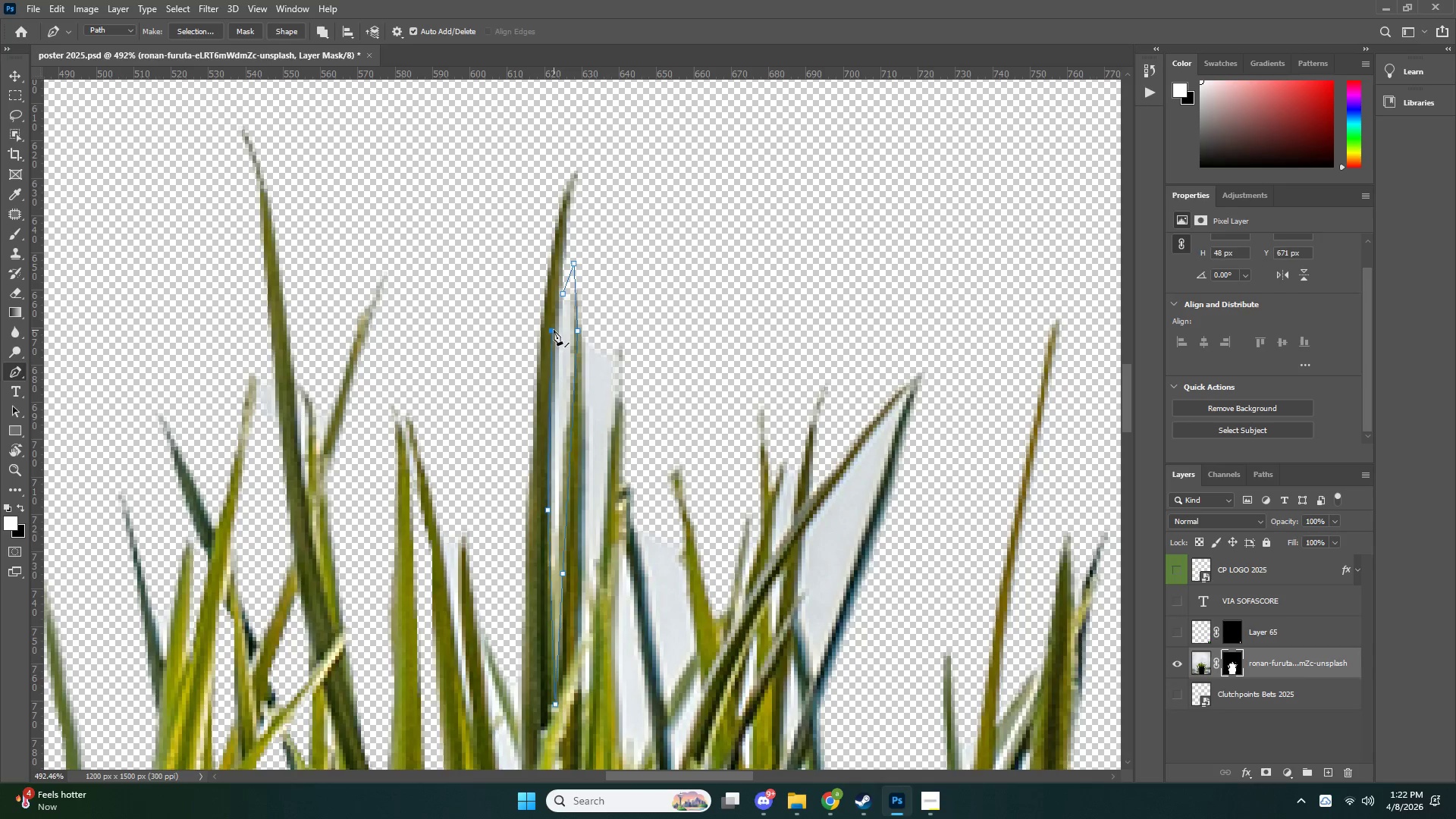 
key(Control+ControlLeft)
 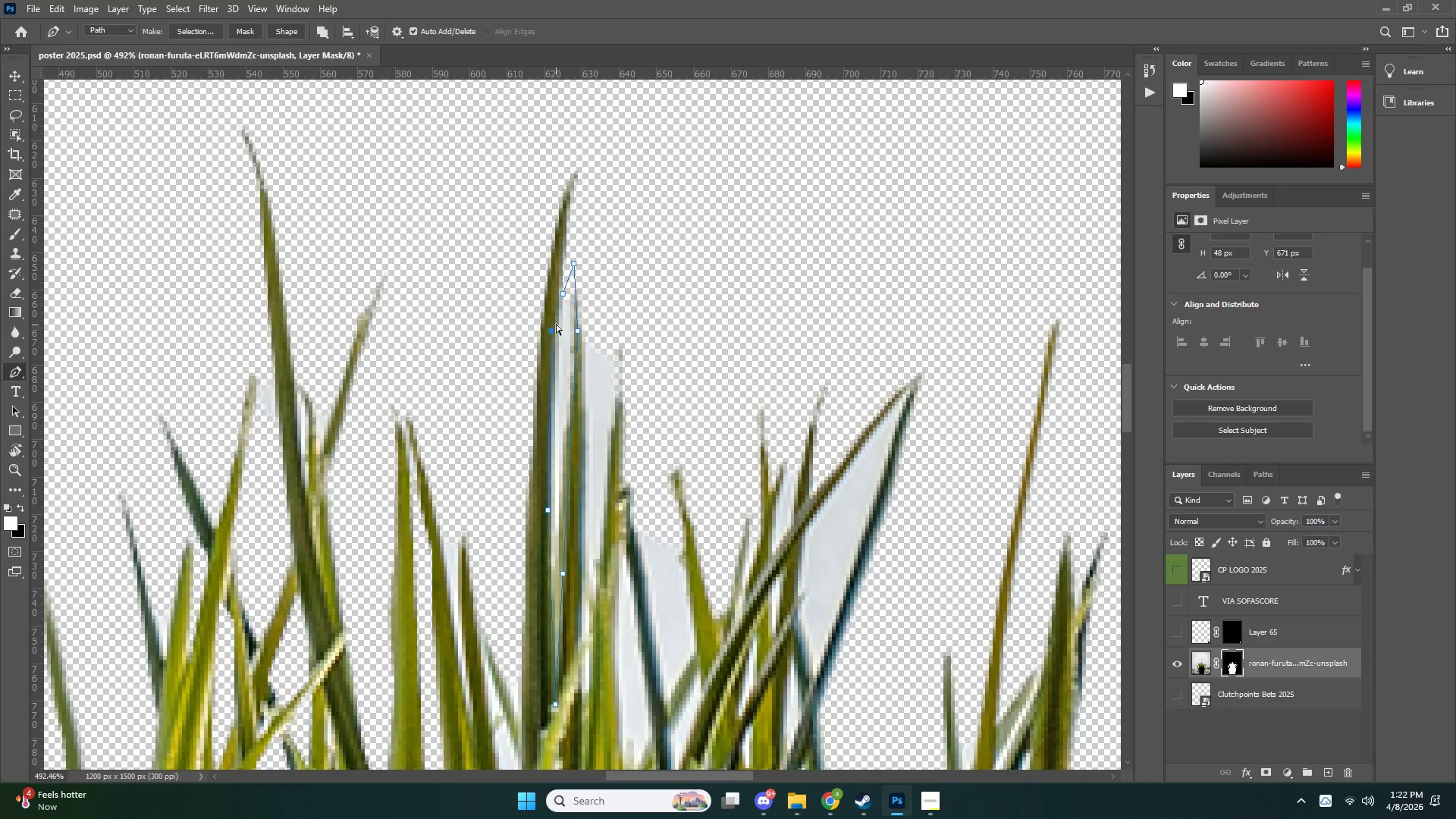 
key(Control+Z)
 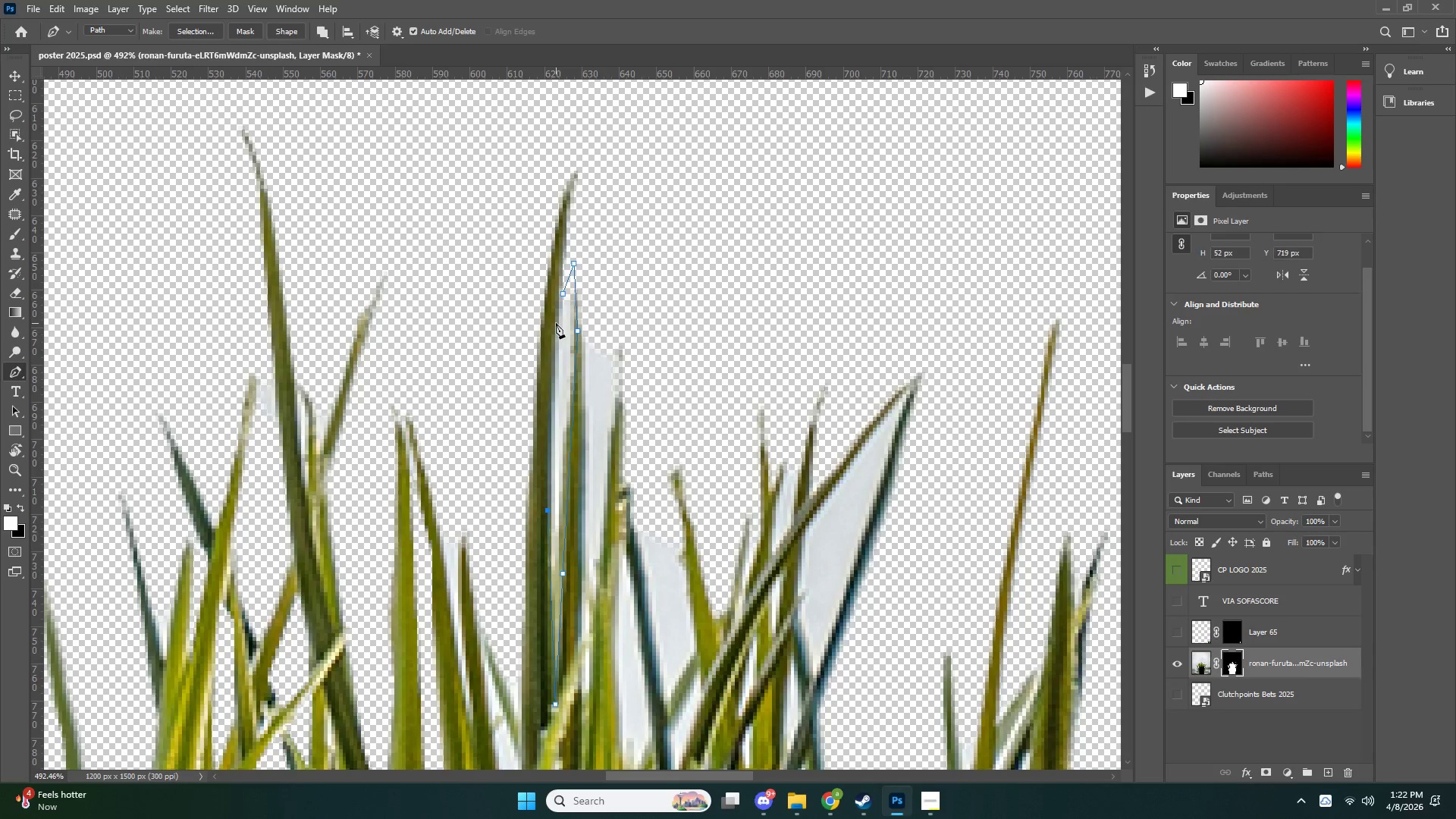 
left_click([556, 323])
 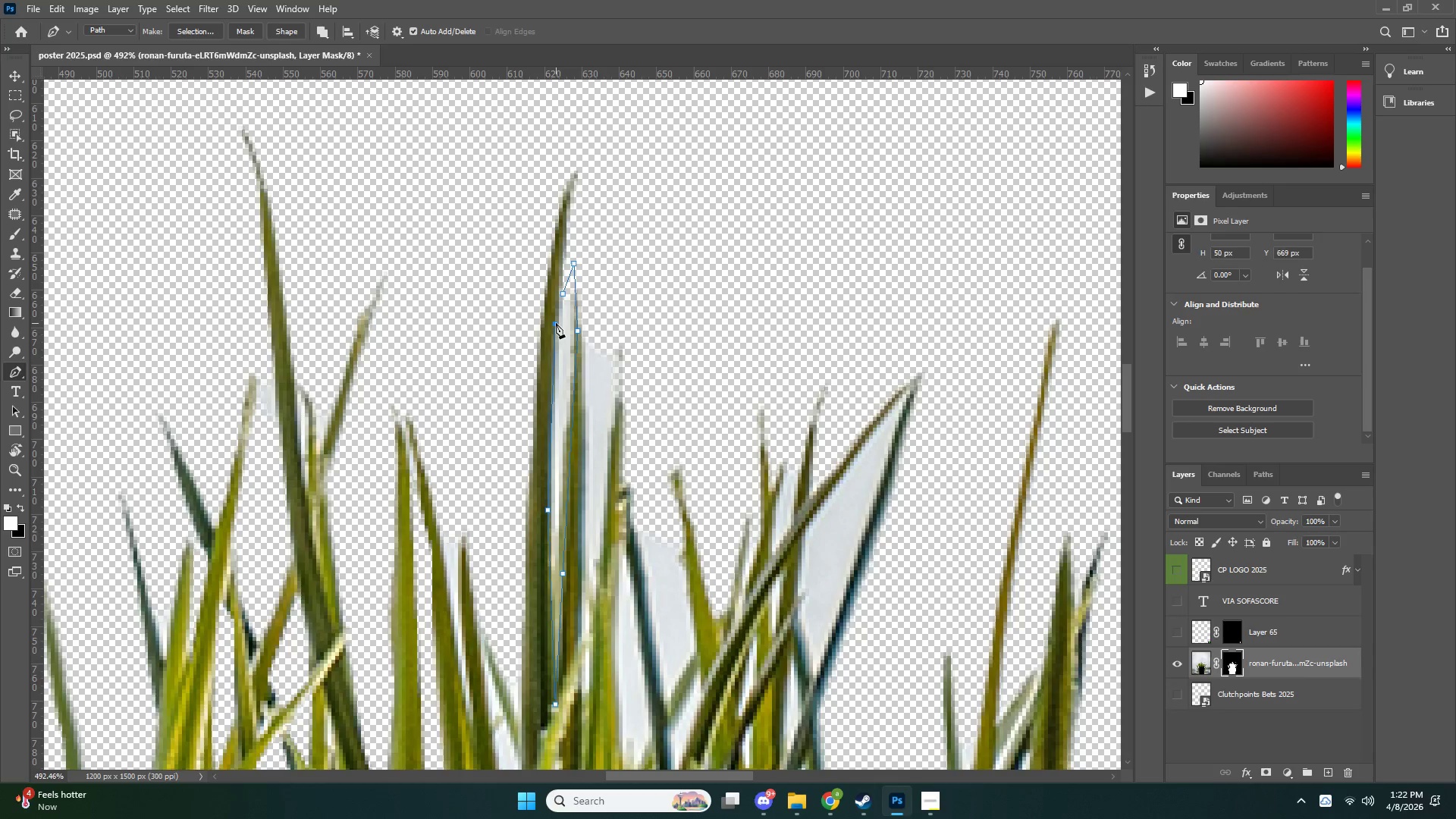 
key(Control+NumpadEnter)
 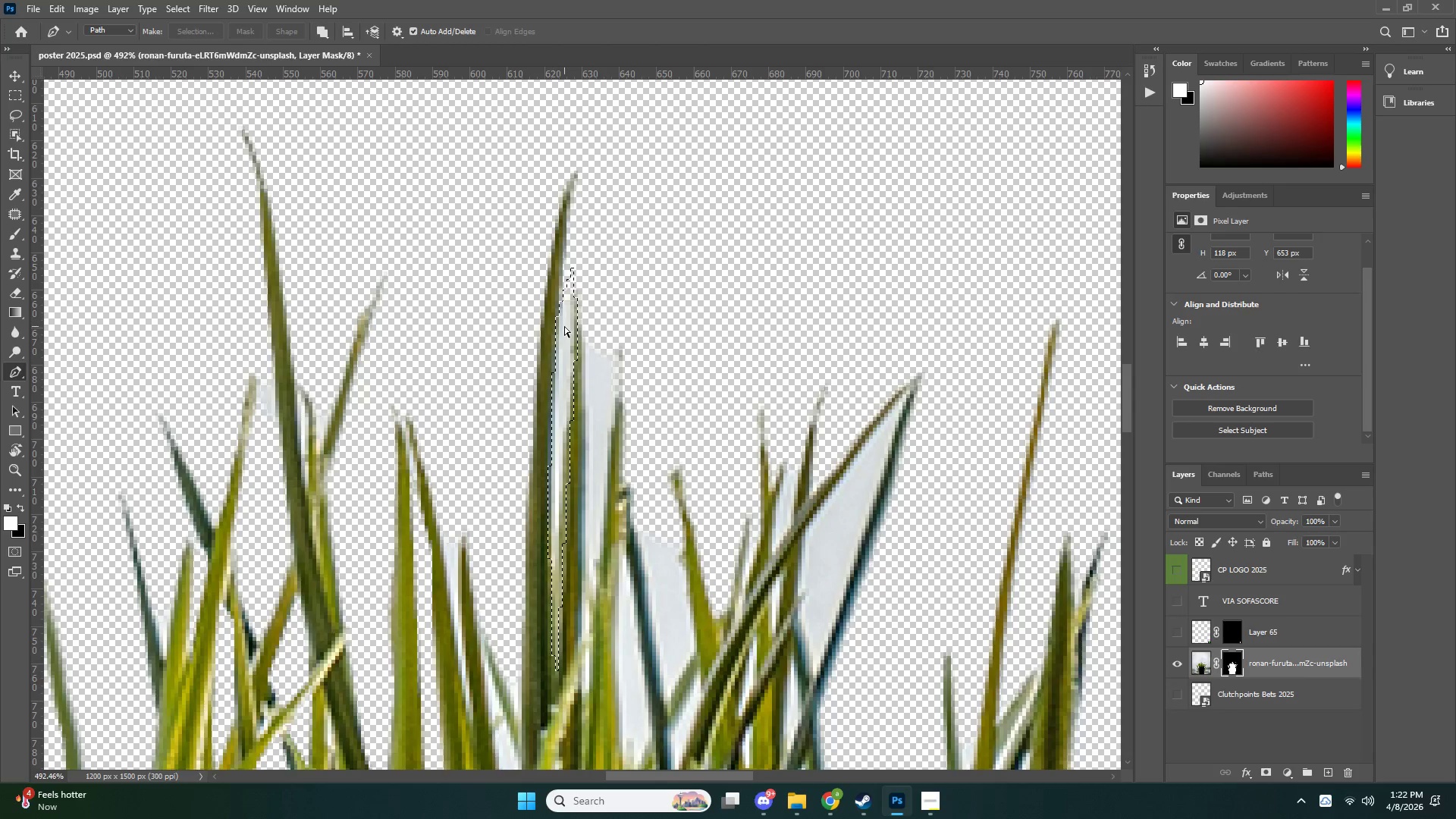 
key(Control+X)
 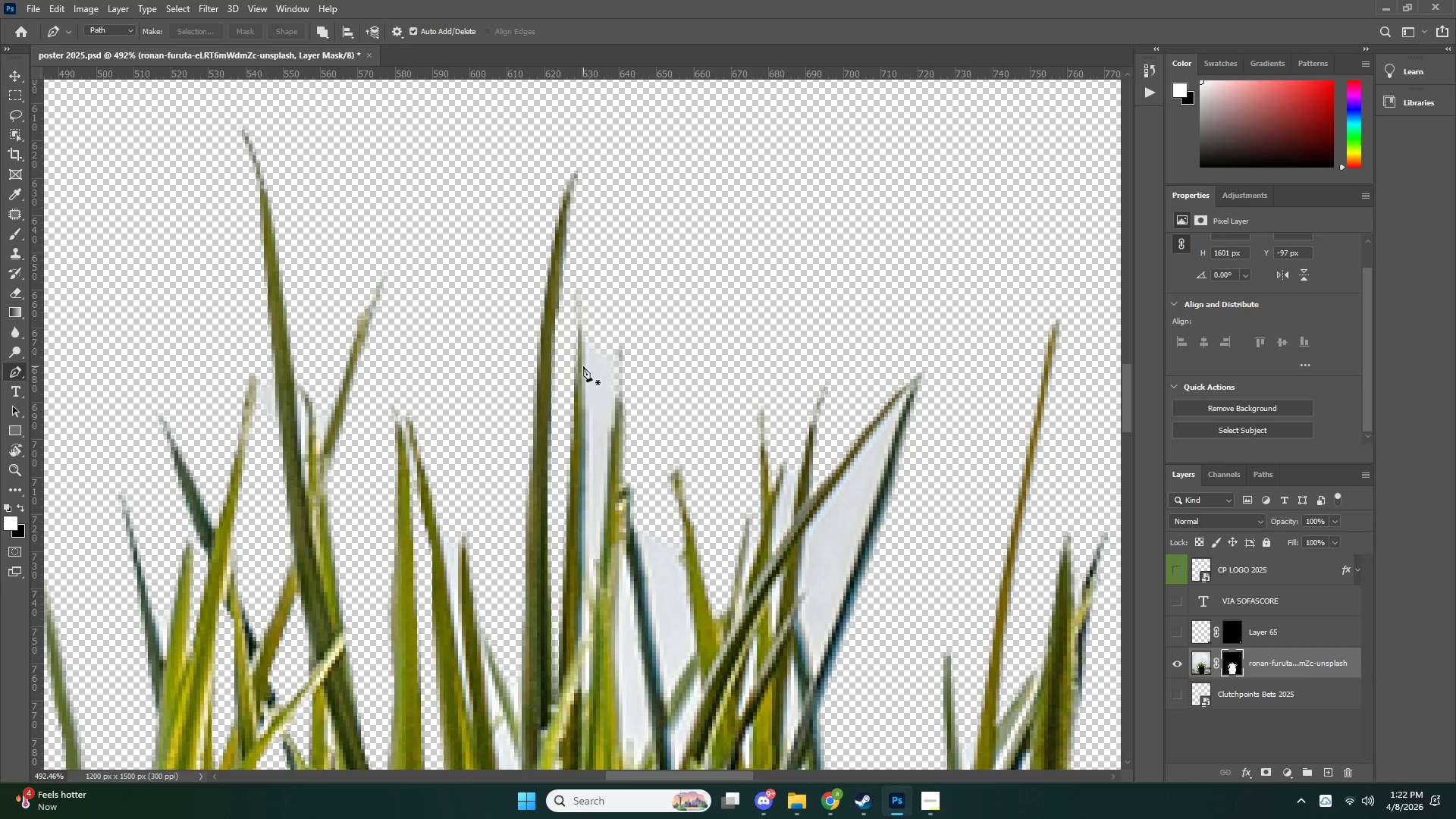 
left_click([583, 366])
 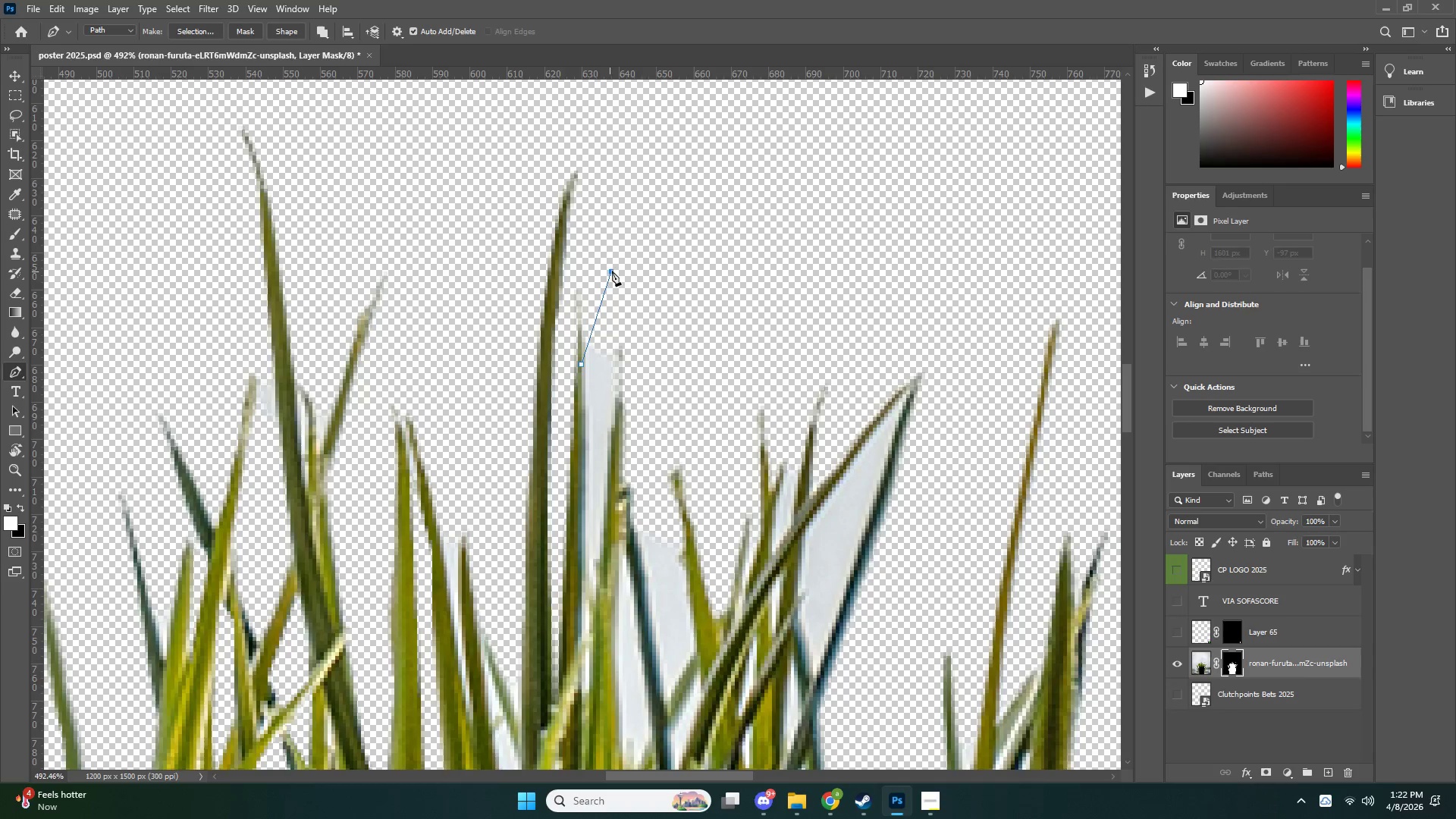 
left_click_drag(start_coordinate=[636, 292], to_coordinate=[641, 315])
 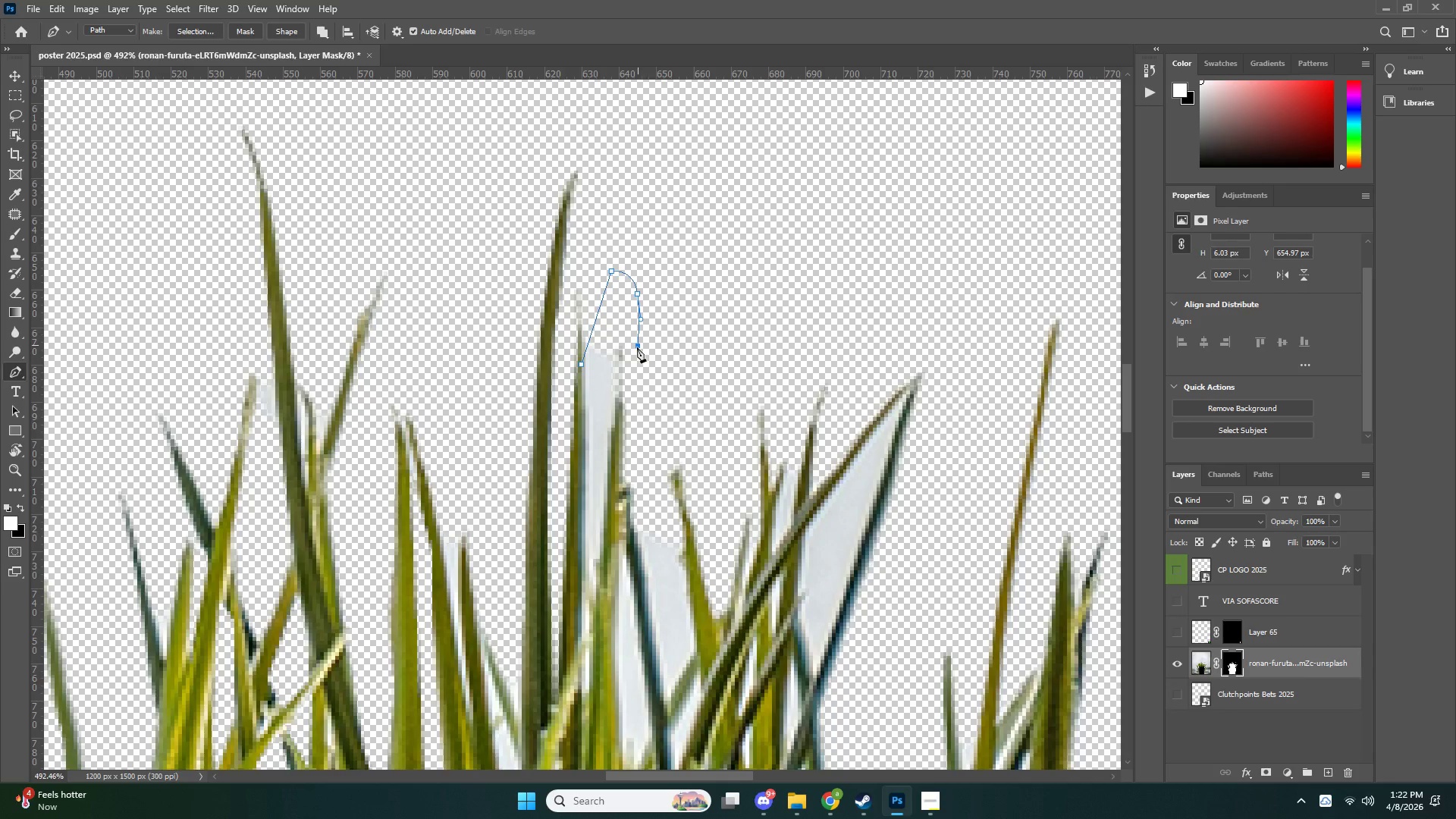 
left_click_drag(start_coordinate=[638, 345], to_coordinate=[637, 350])
 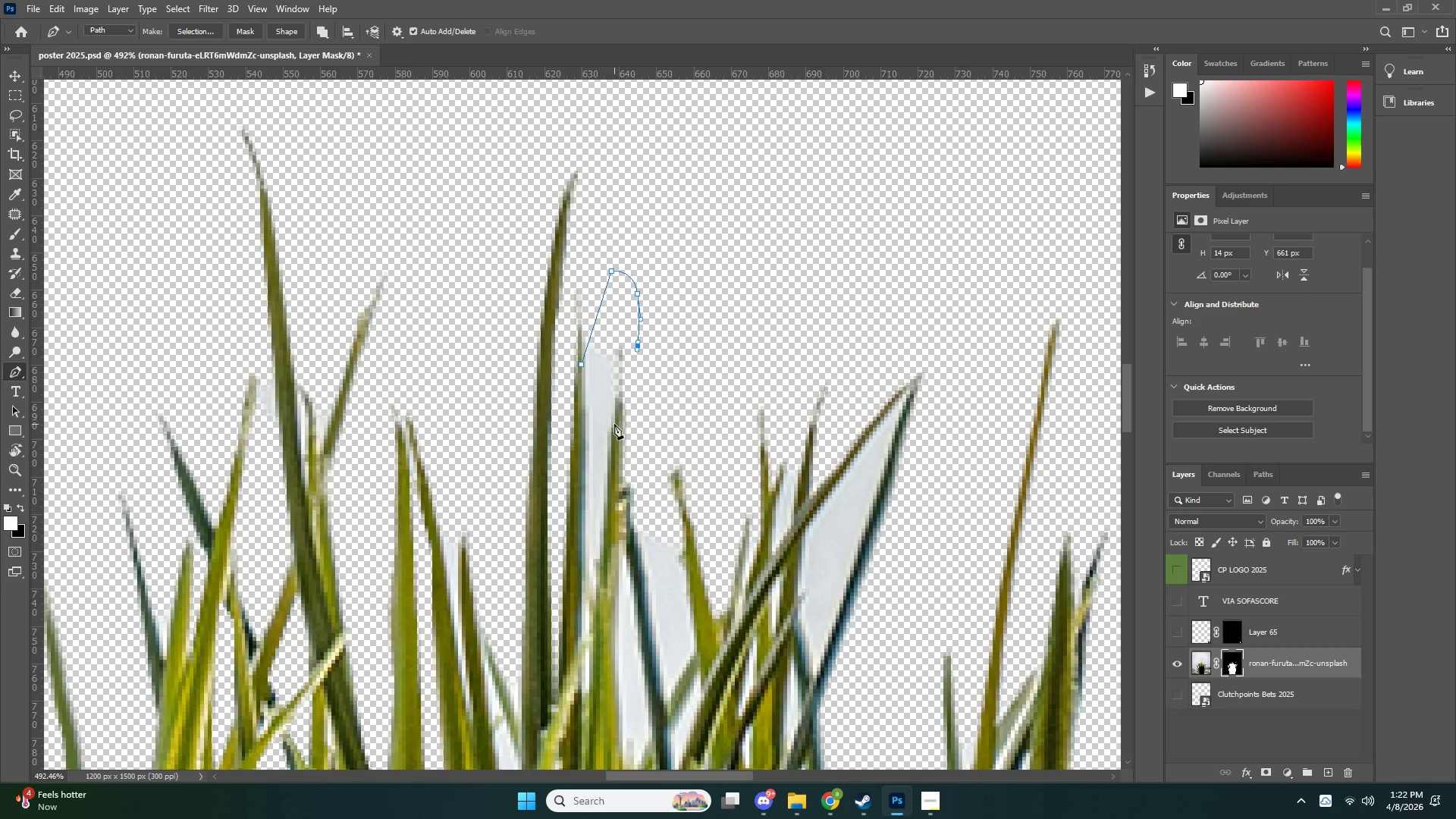 
left_click([614, 425])
 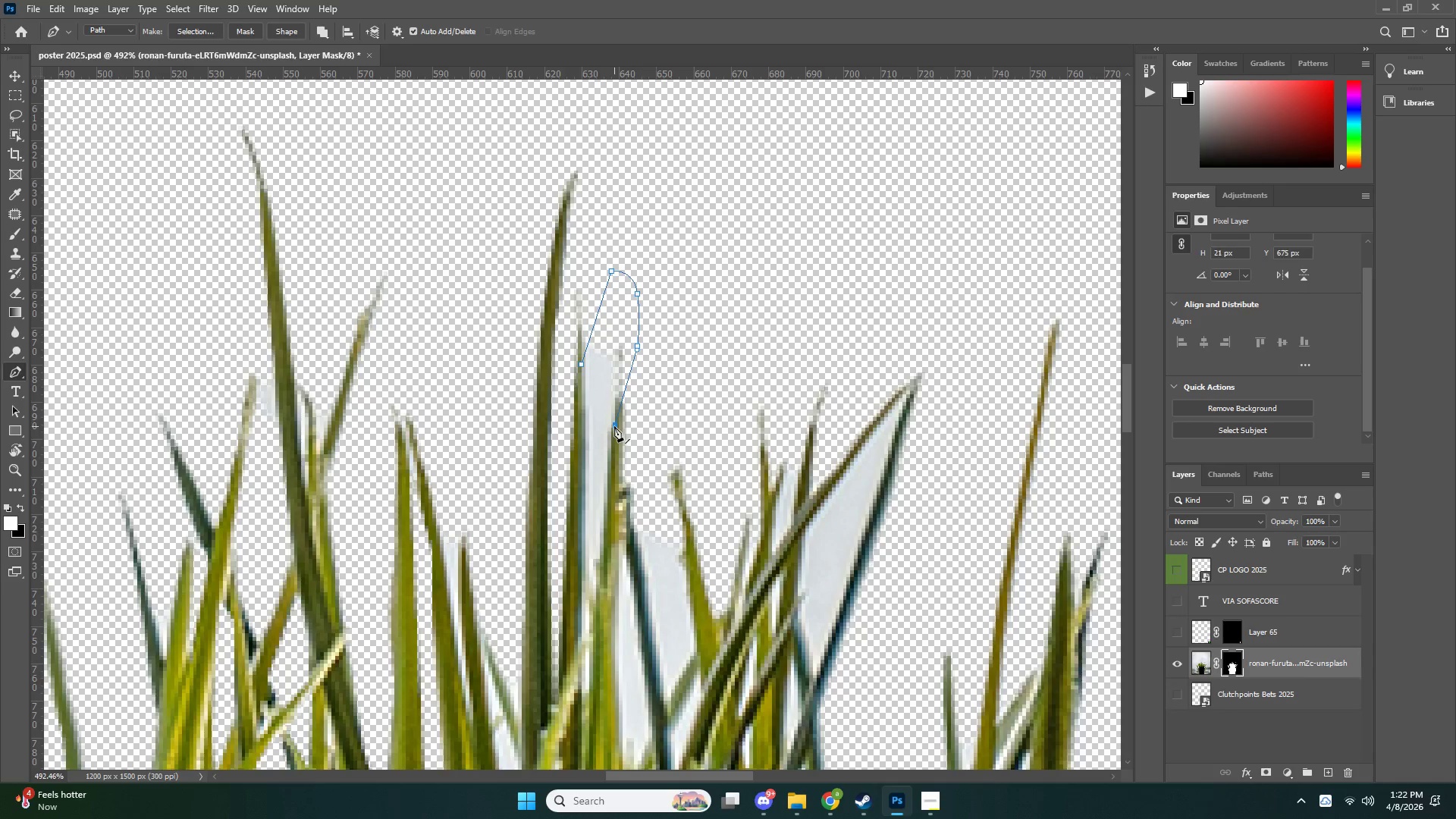 
scroll: coordinate [601, 472], scroll_direction: down, amount: 9.0
 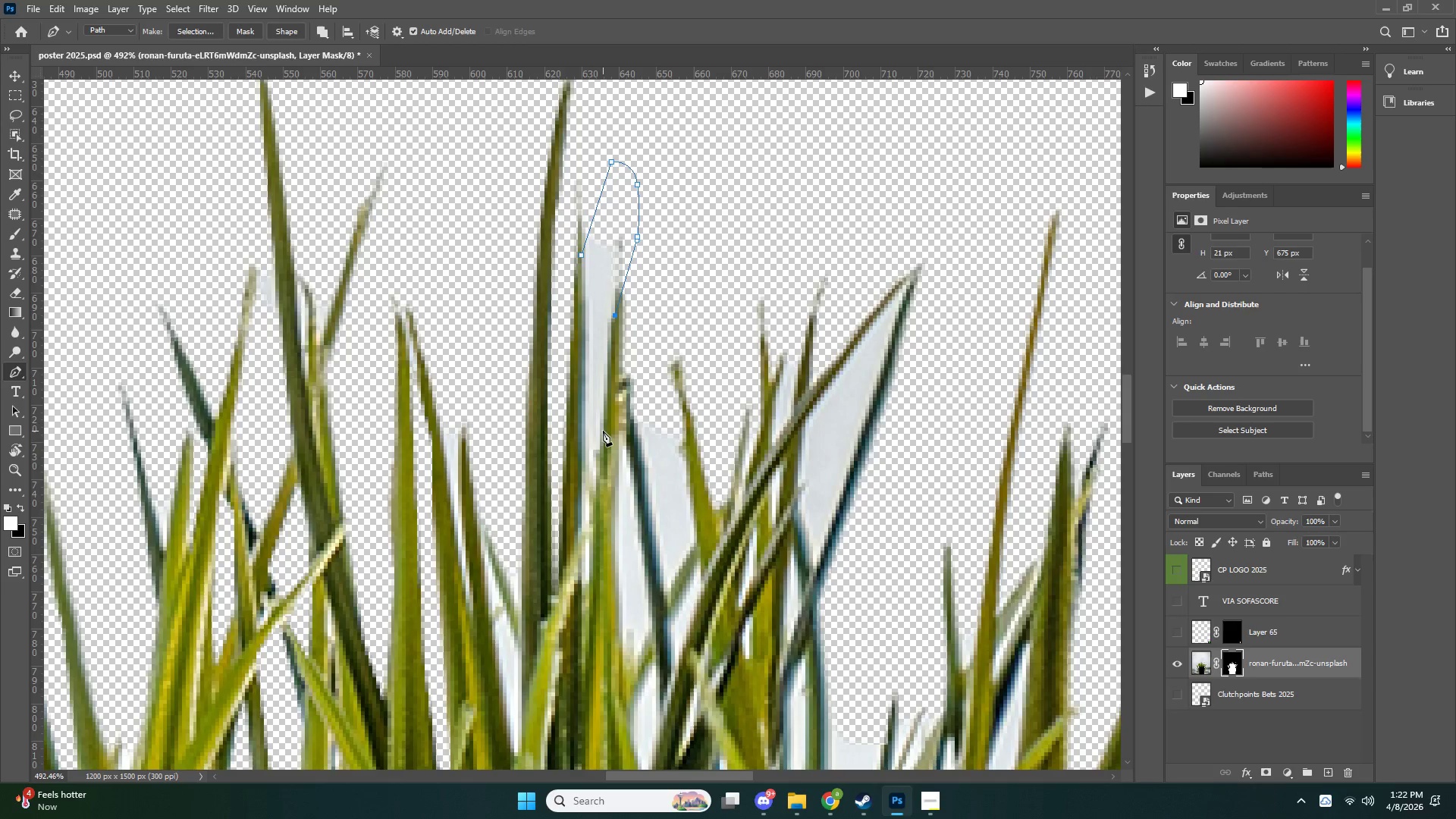 
left_click([603, 431])
 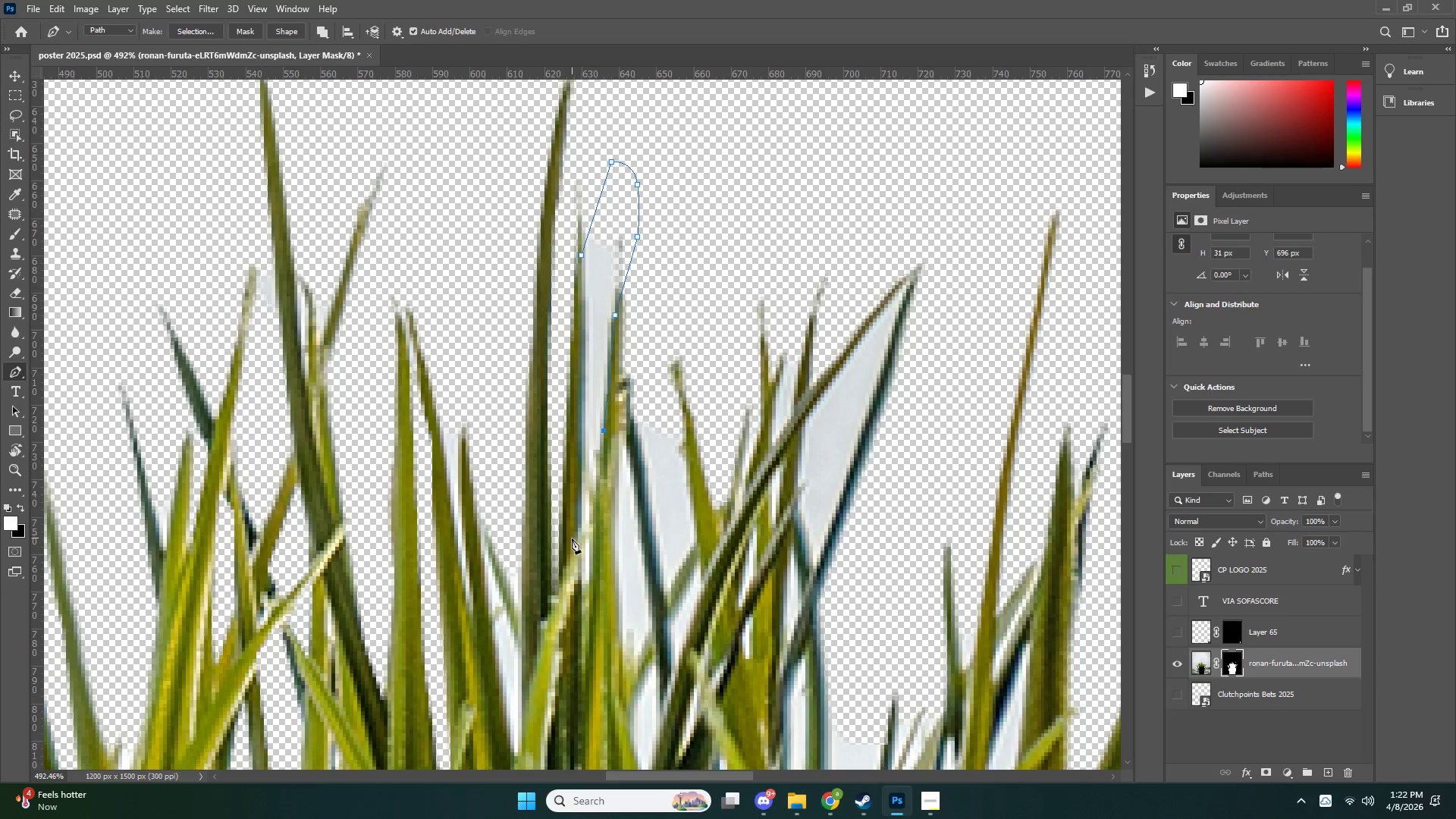 
left_click([579, 544])
 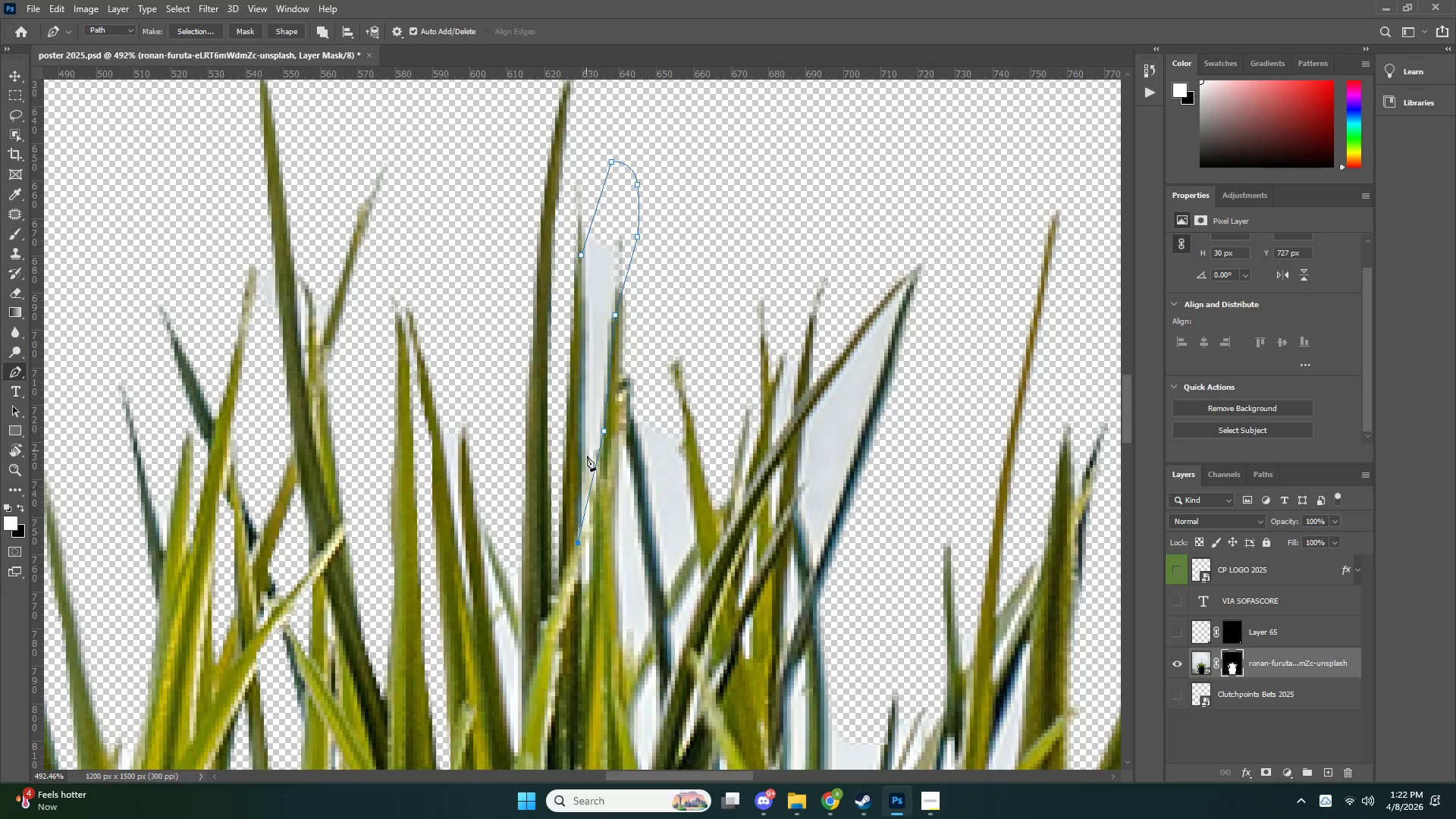 
key(Control+ControlLeft)
 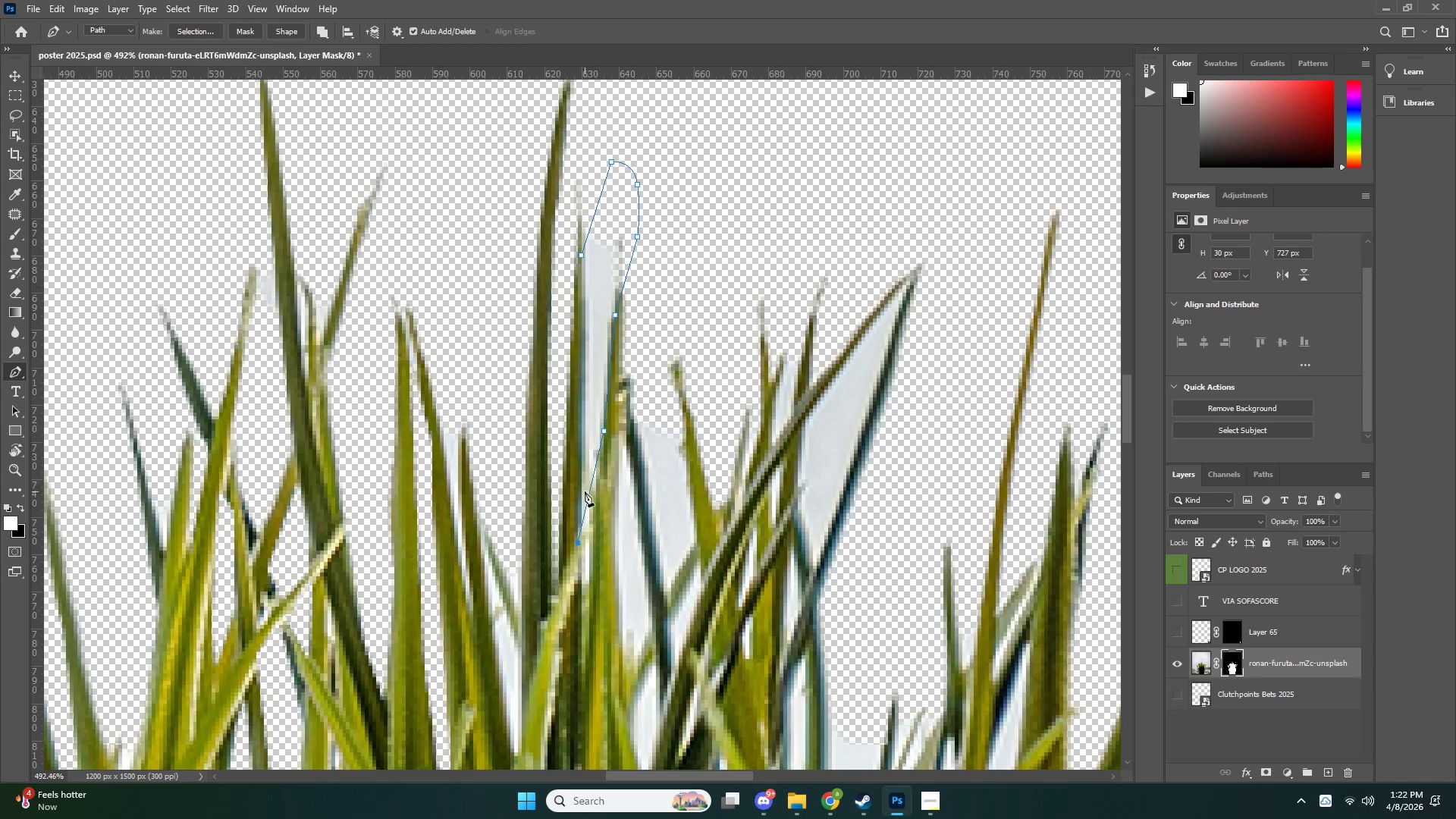 
key(Control+Z)
 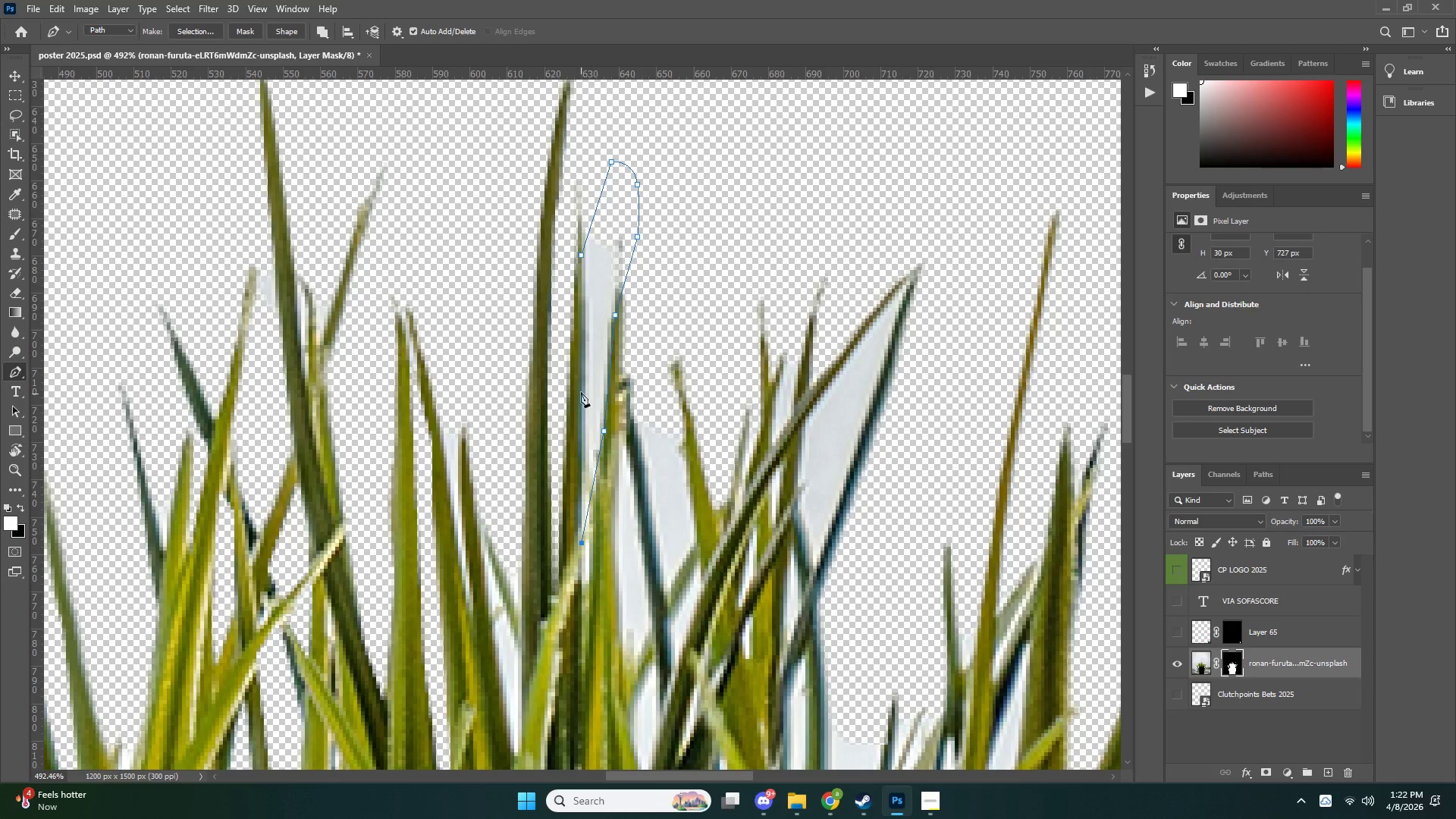 
left_click([582, 350])
 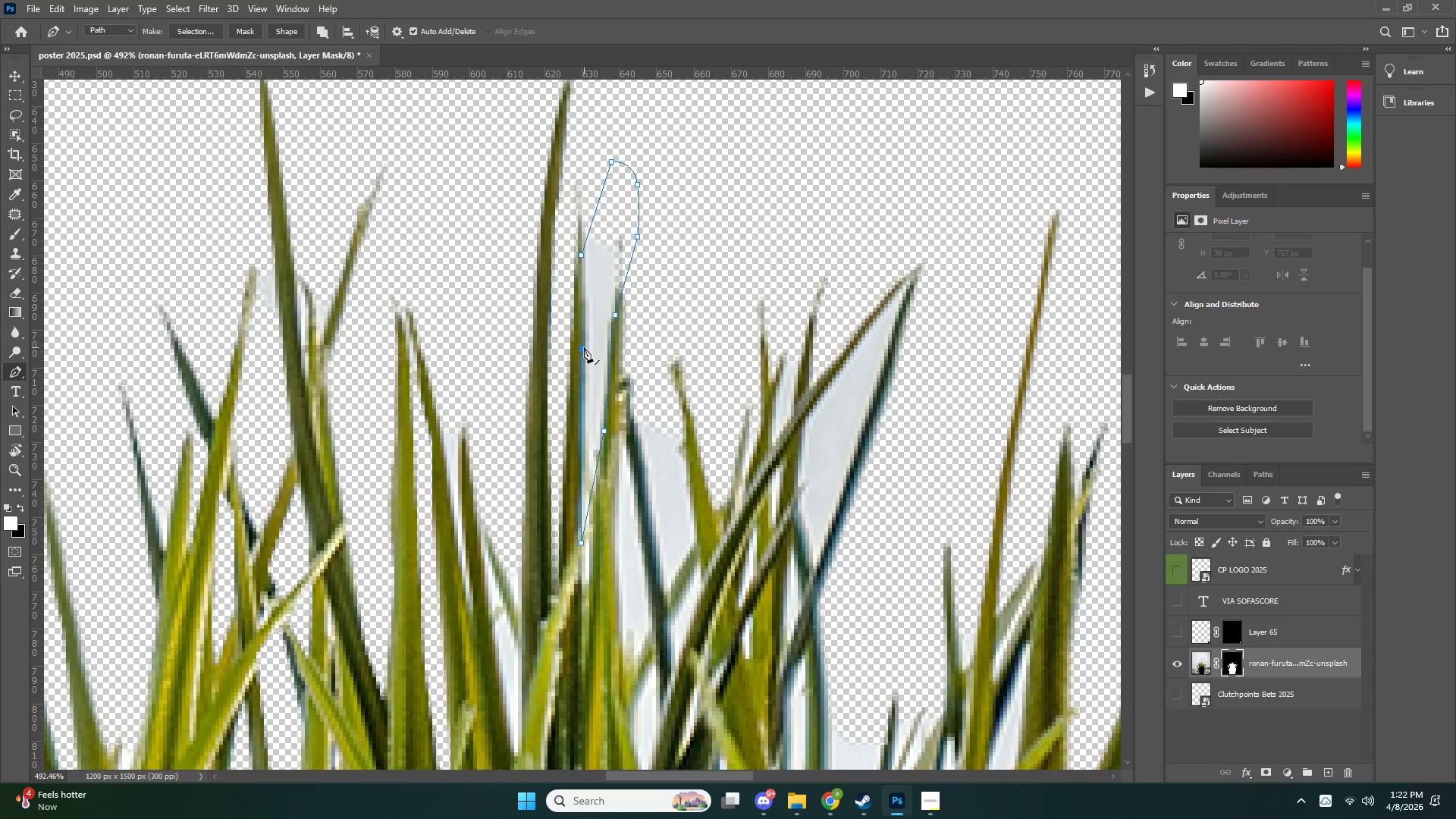 
key(Control+NumpadEnter)
 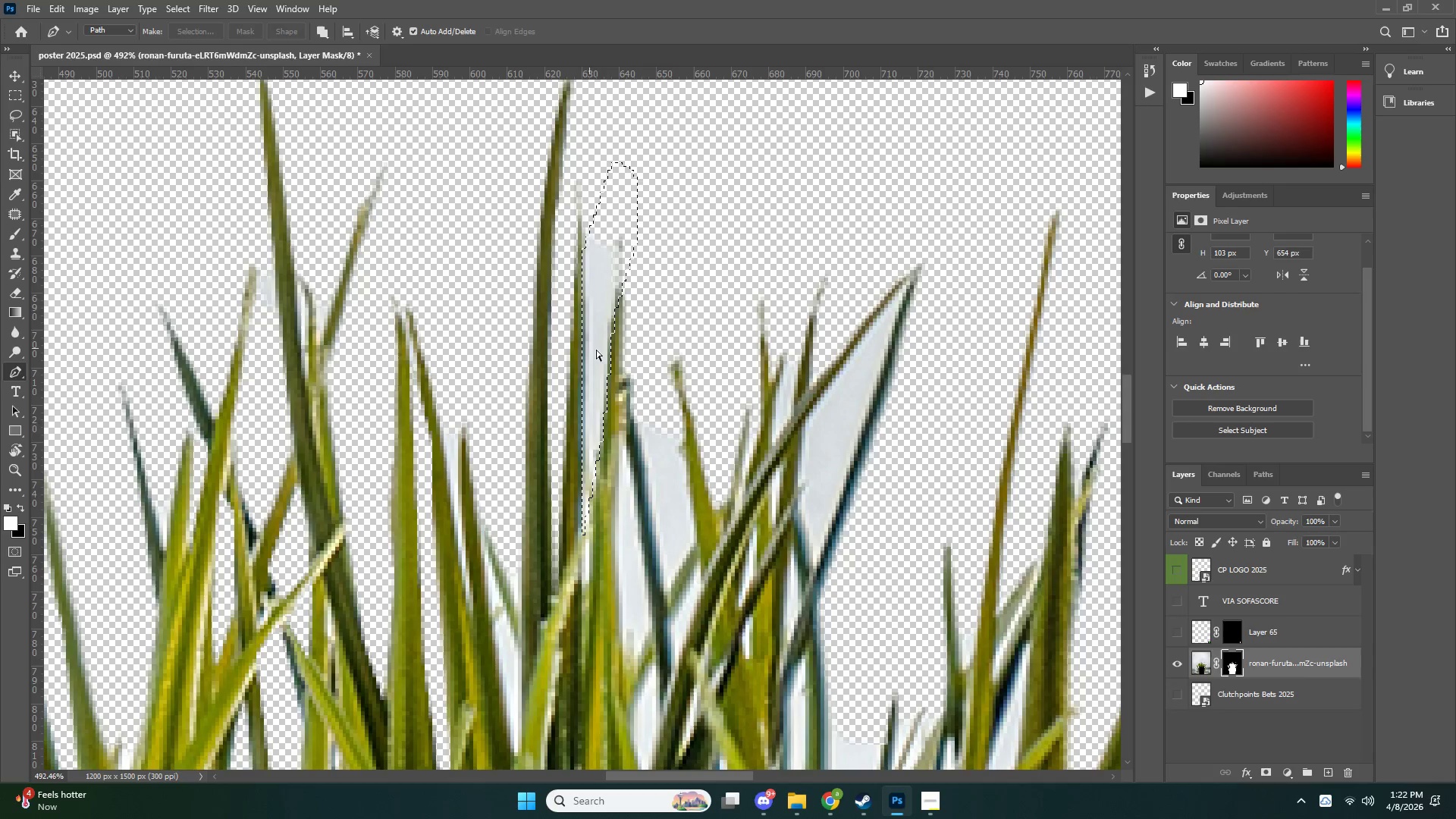 
key(Control+X)
 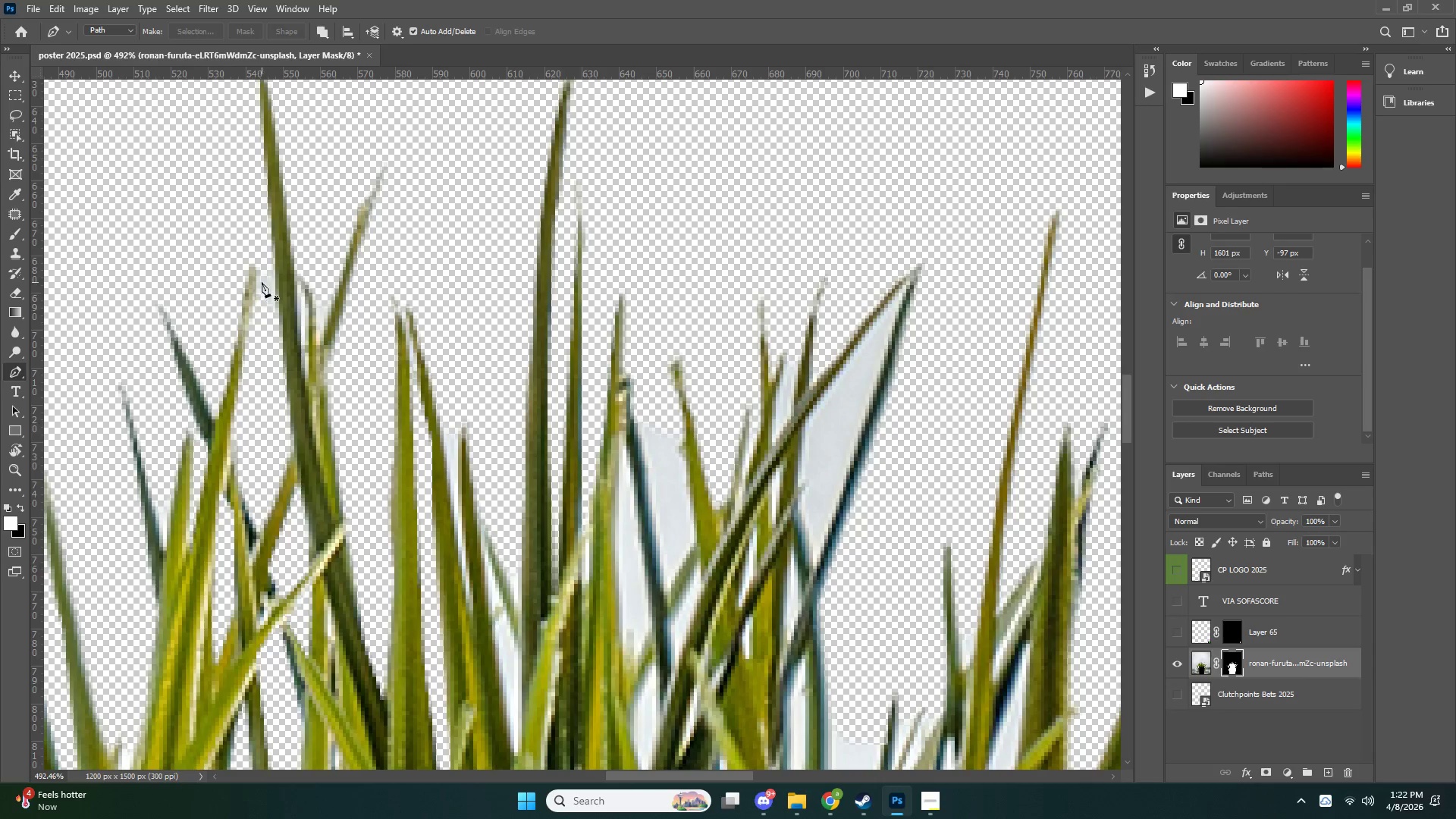 
left_click_drag(start_coordinate=[254, 288], to_coordinate=[254, 300])
 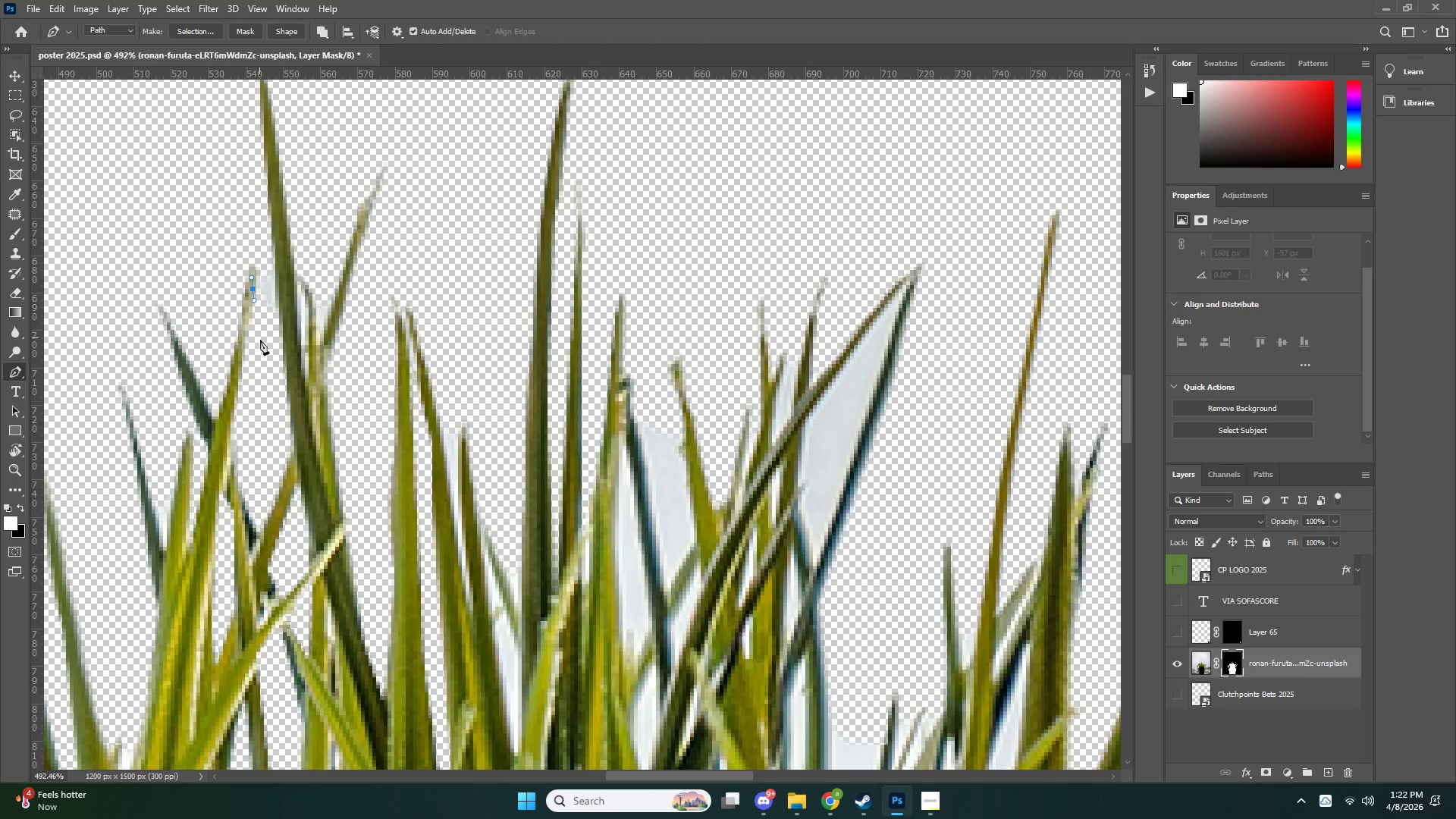 
left_click_drag(start_coordinate=[262, 356], to_coordinate=[263, 367])
 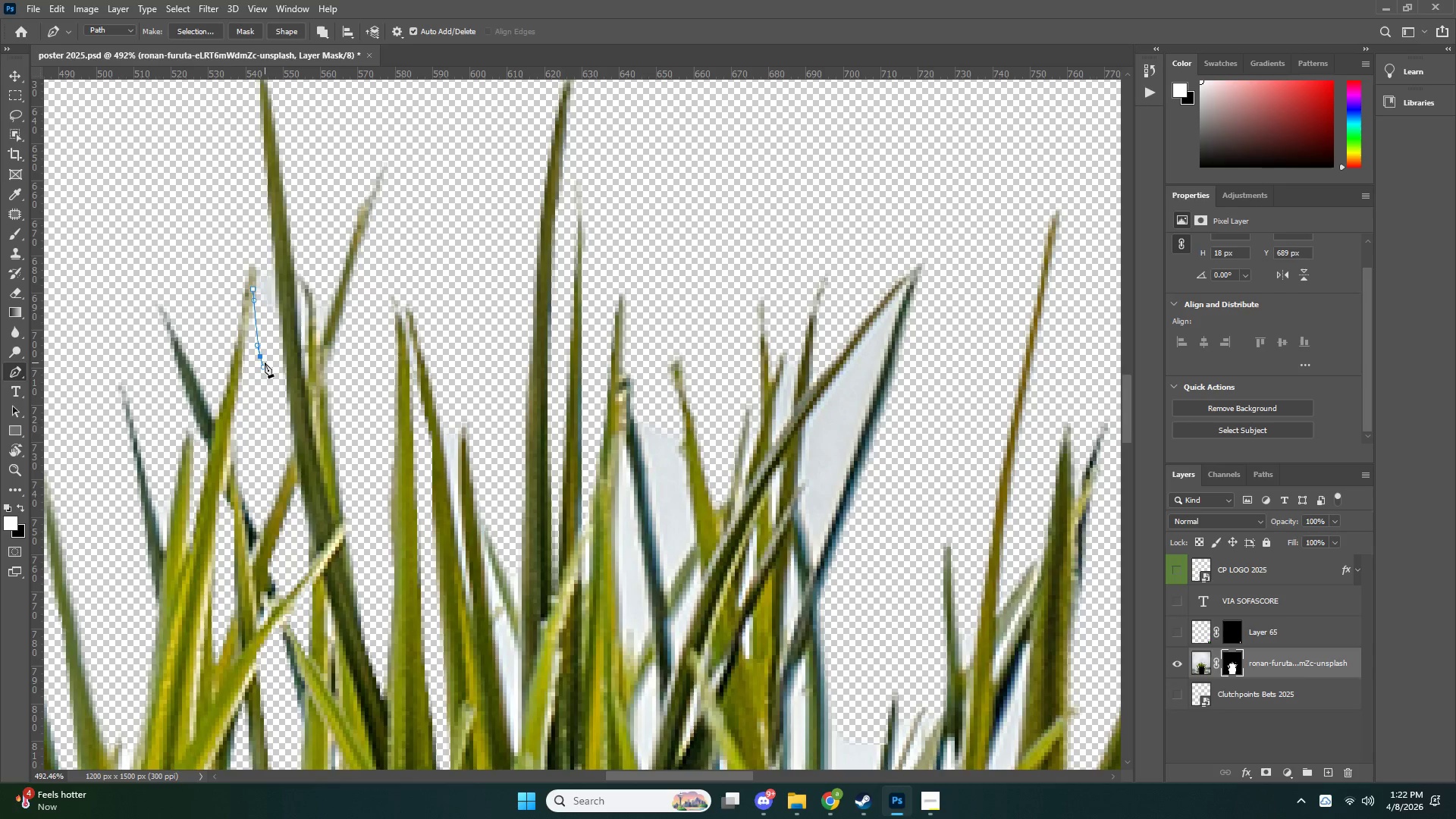 
left_click_drag(start_coordinate=[265, 362], to_coordinate=[268, 349])
 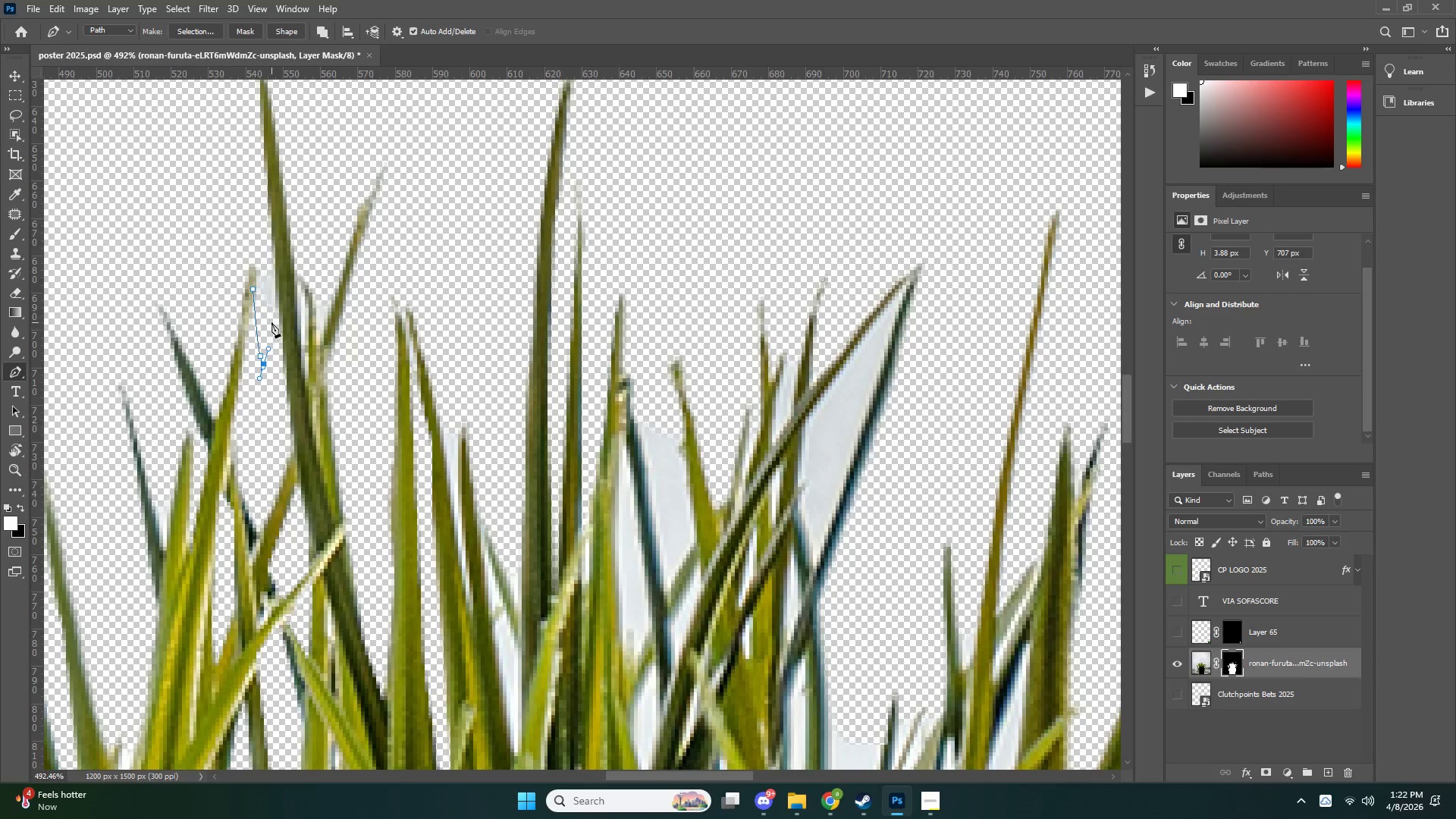 
key(Control+Z)
 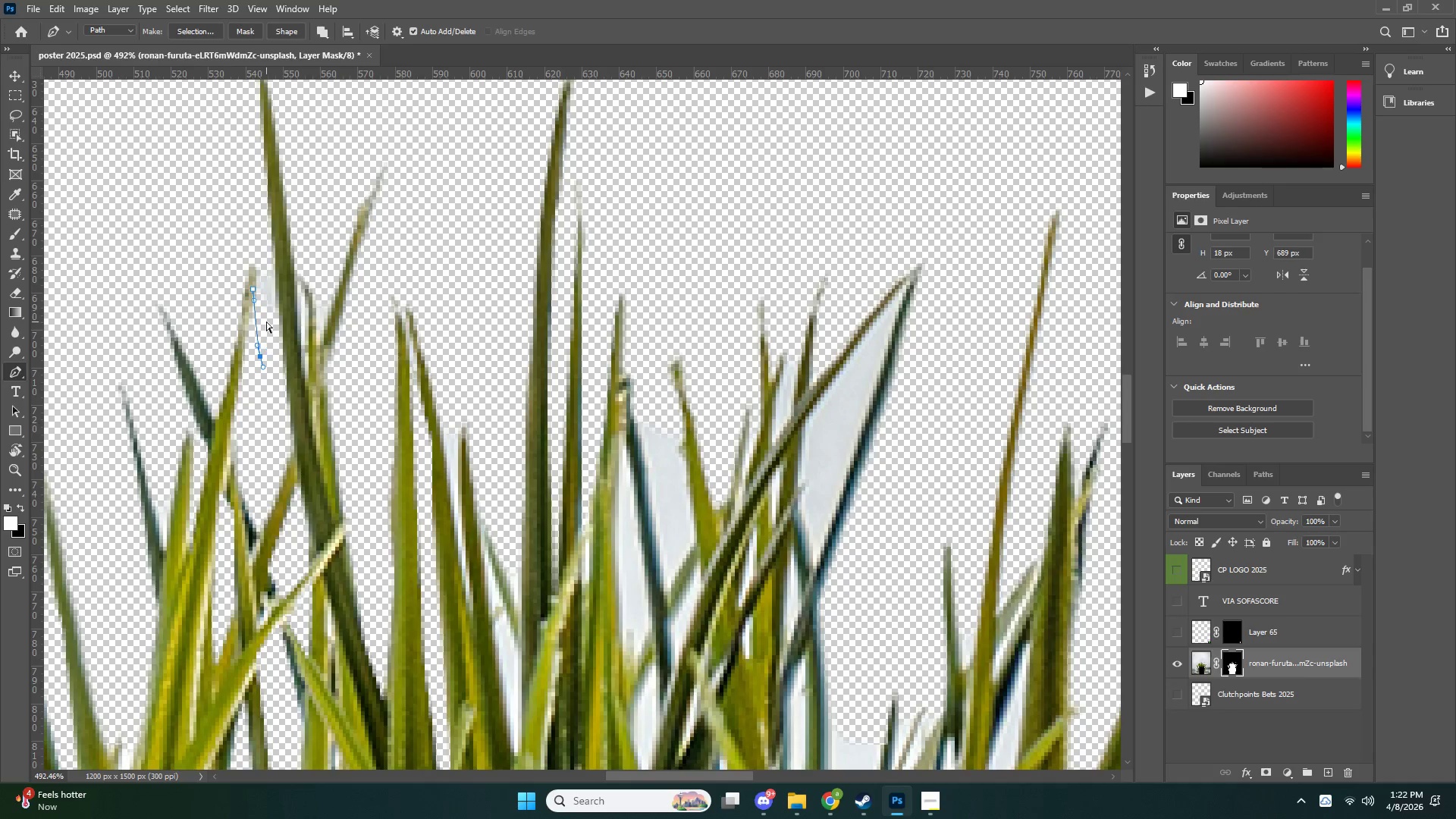 
key(Control+Z)
 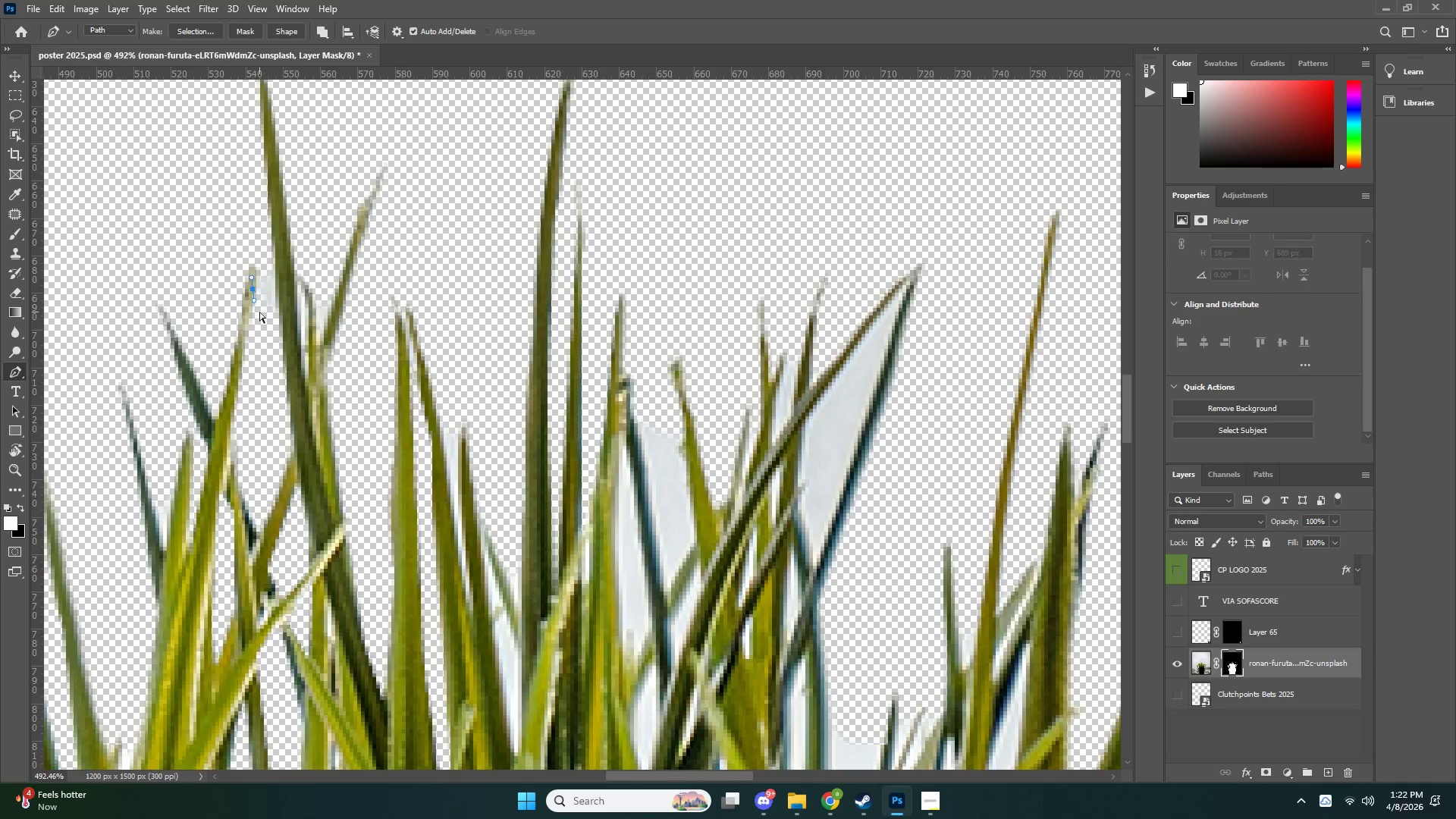 
key(Control+Z)
 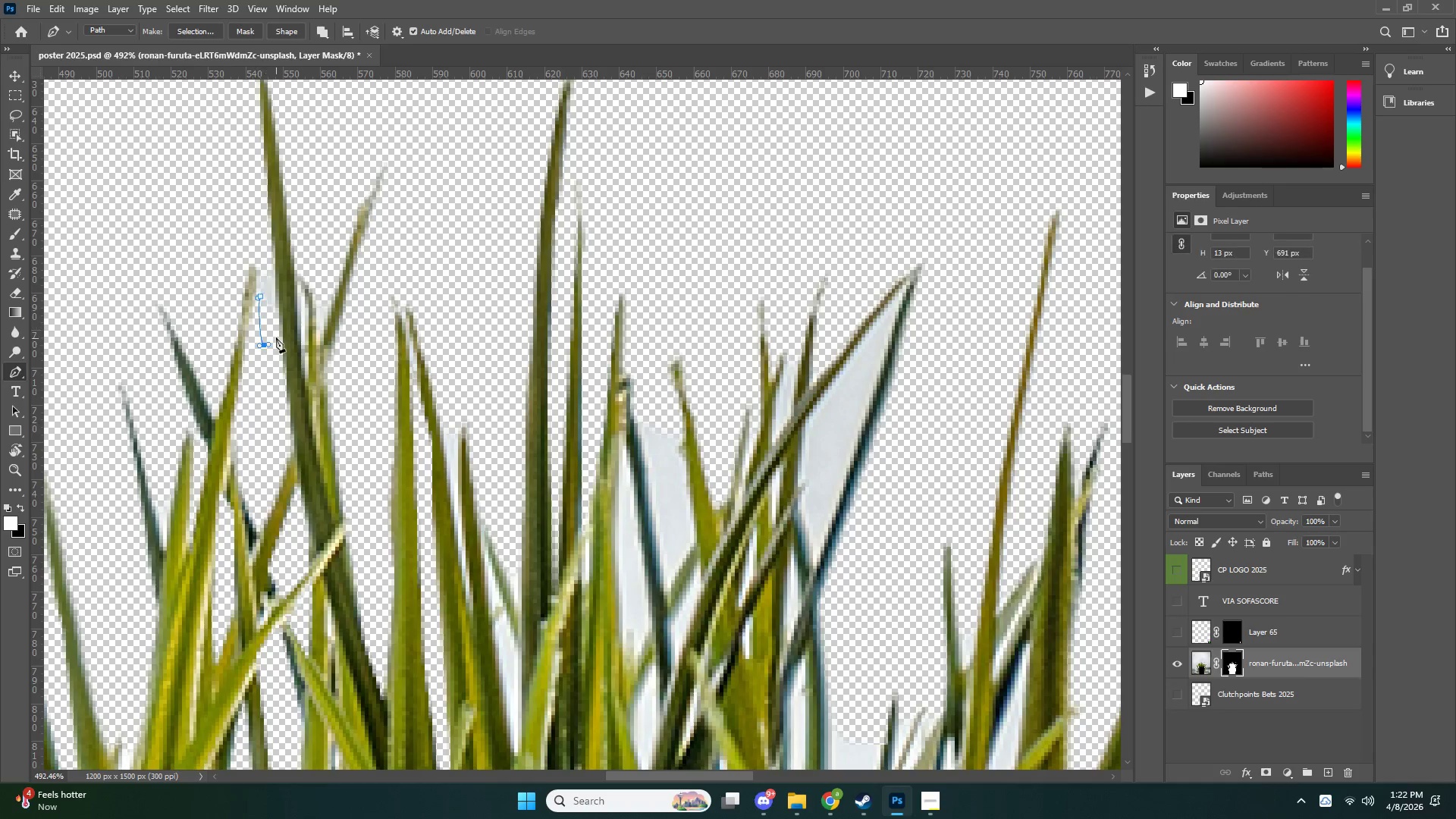 
left_click_drag(start_coordinate=[275, 330], to_coordinate=[275, 323])
 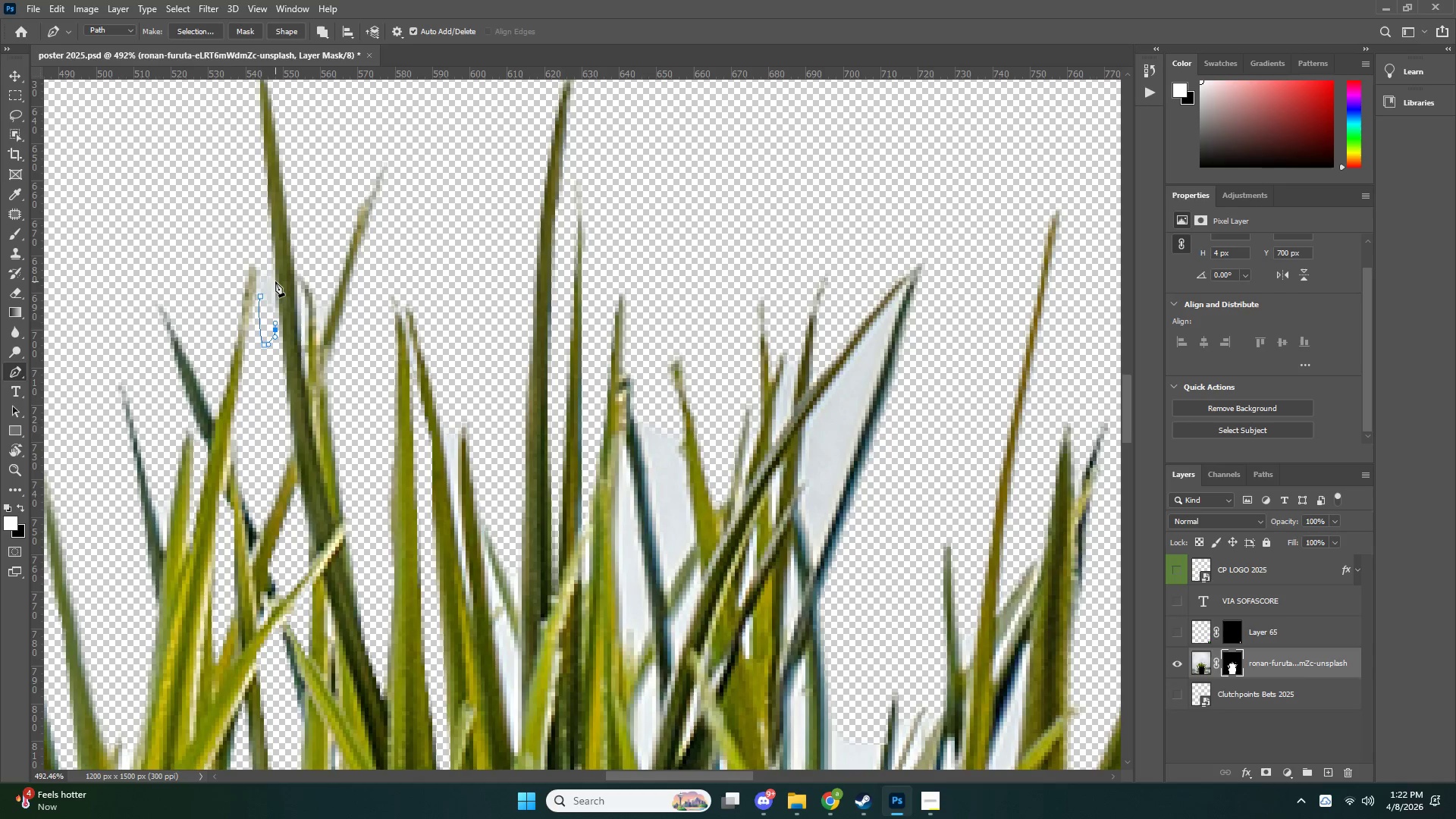 
triple_click([275, 281])
 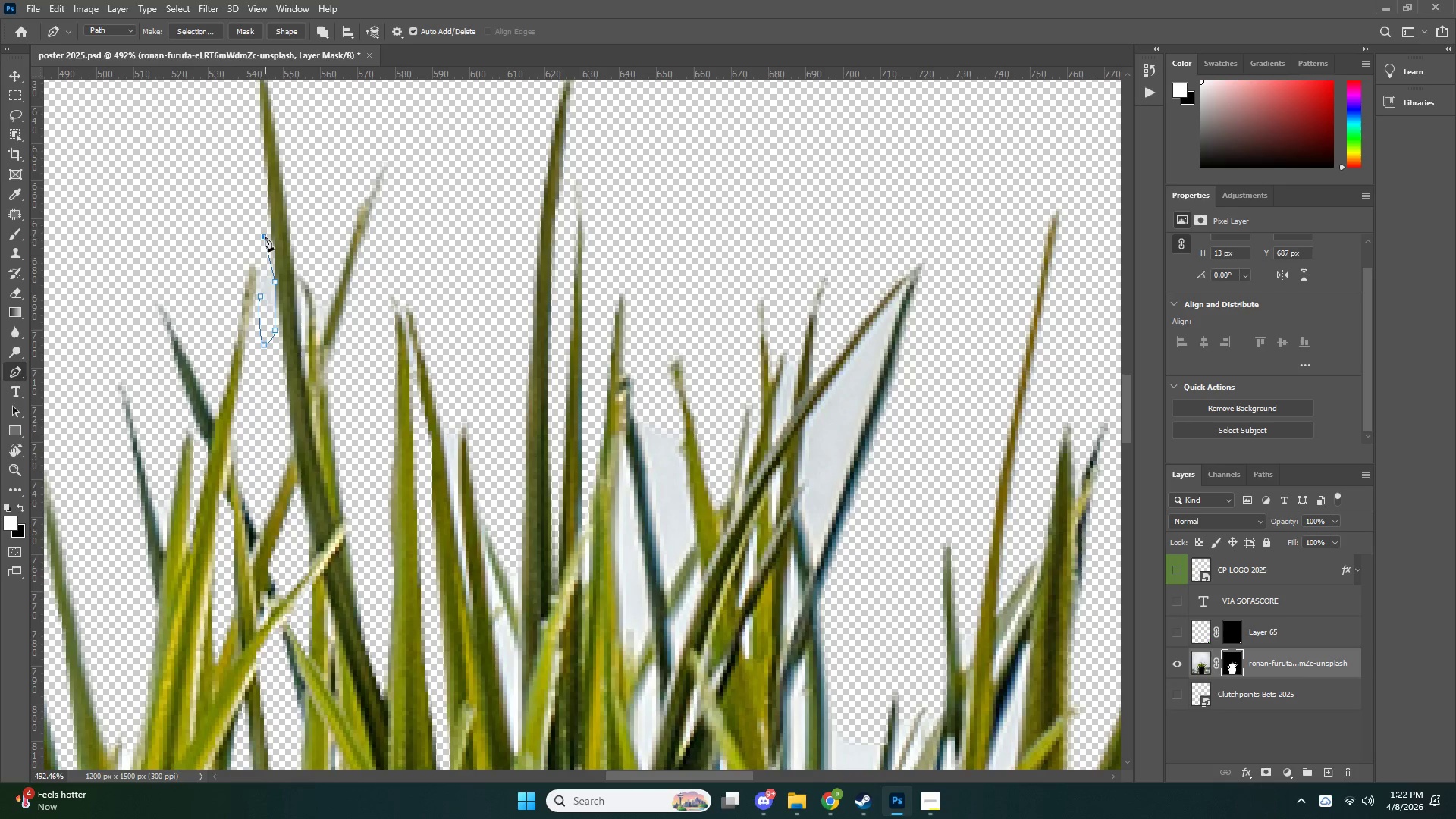 
triple_click([262, 241])
 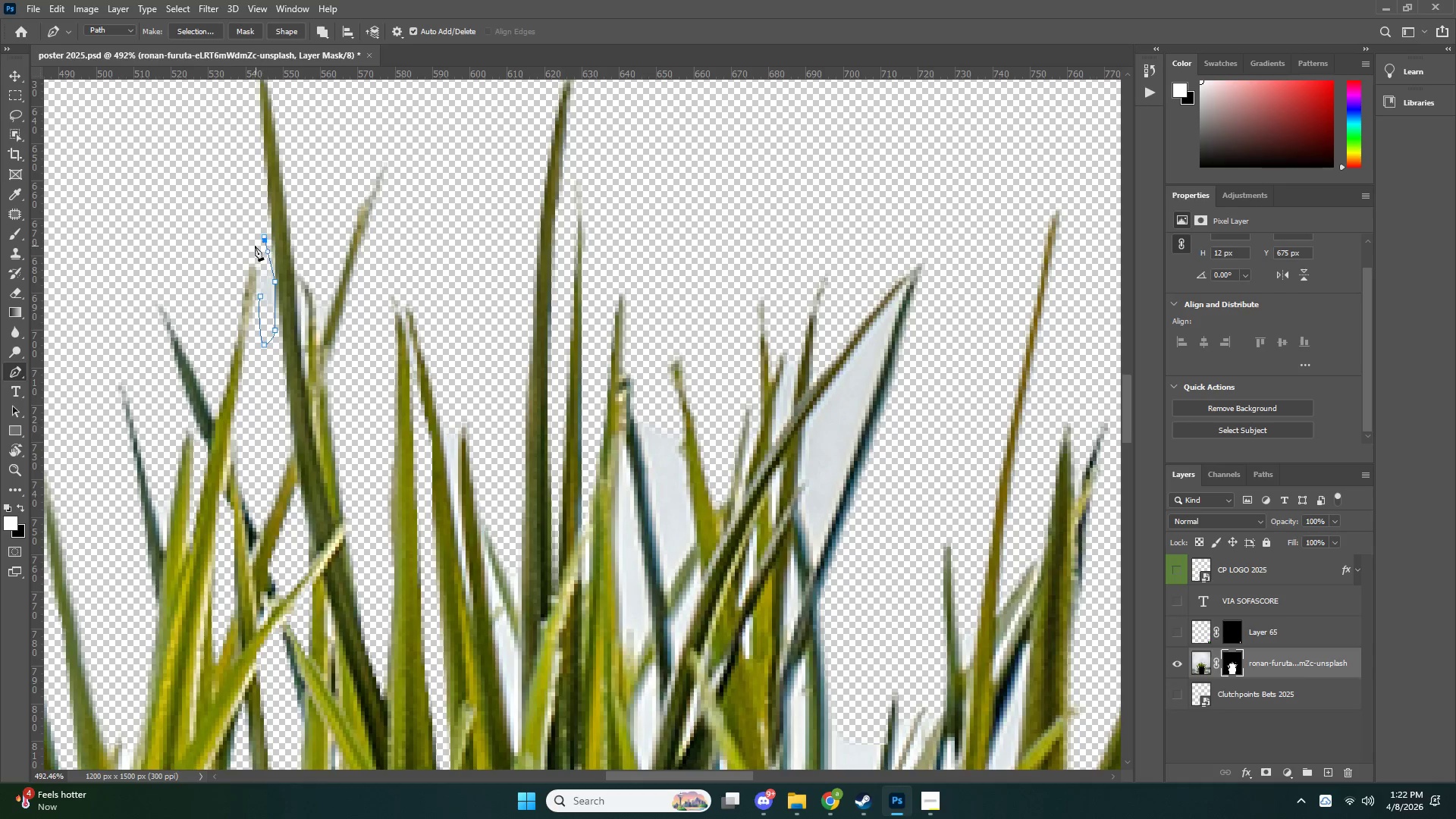 
key(Control+NumpadEnter)
 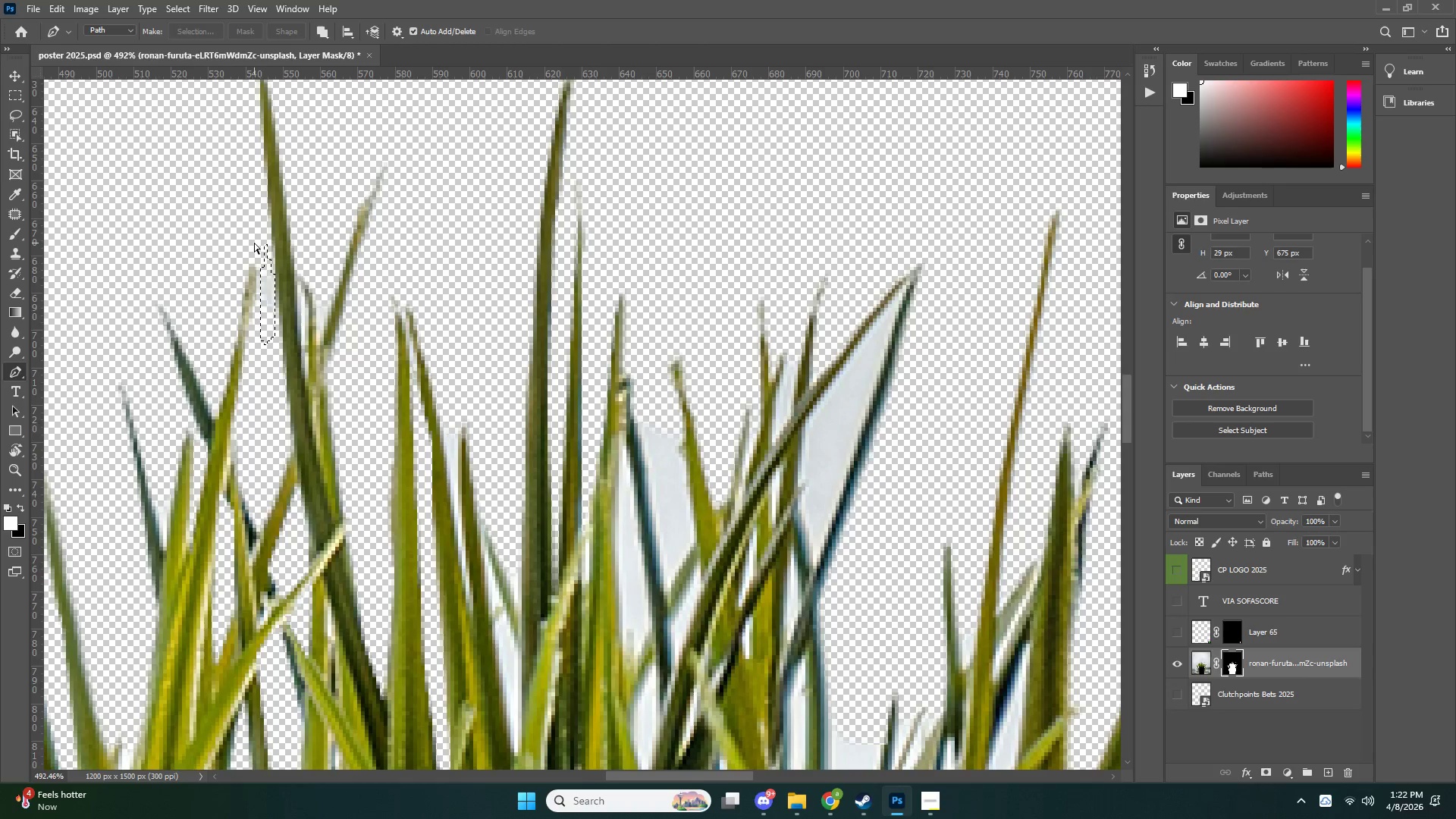 
key(Control+X)
 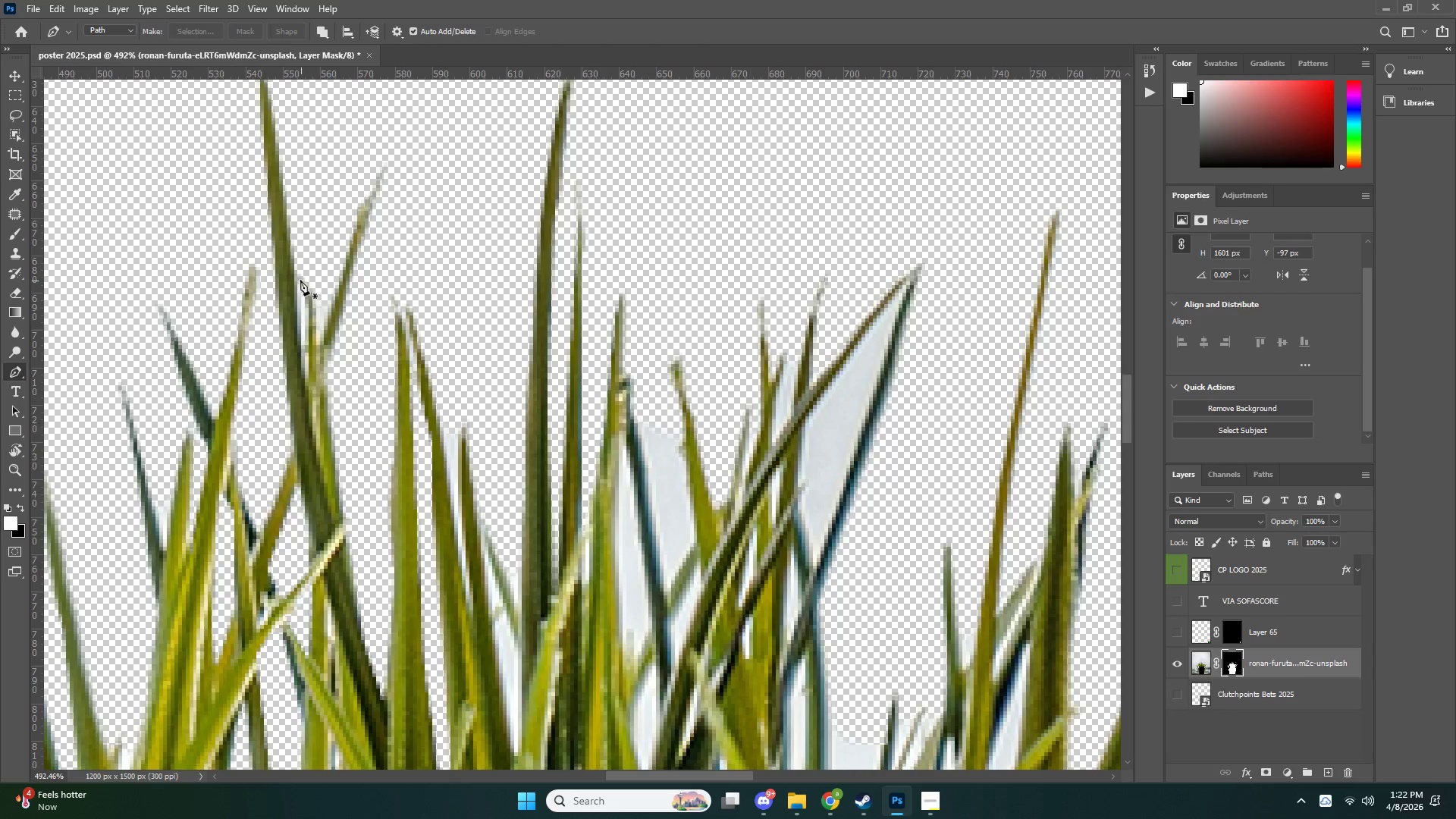 
left_click([294, 278])
 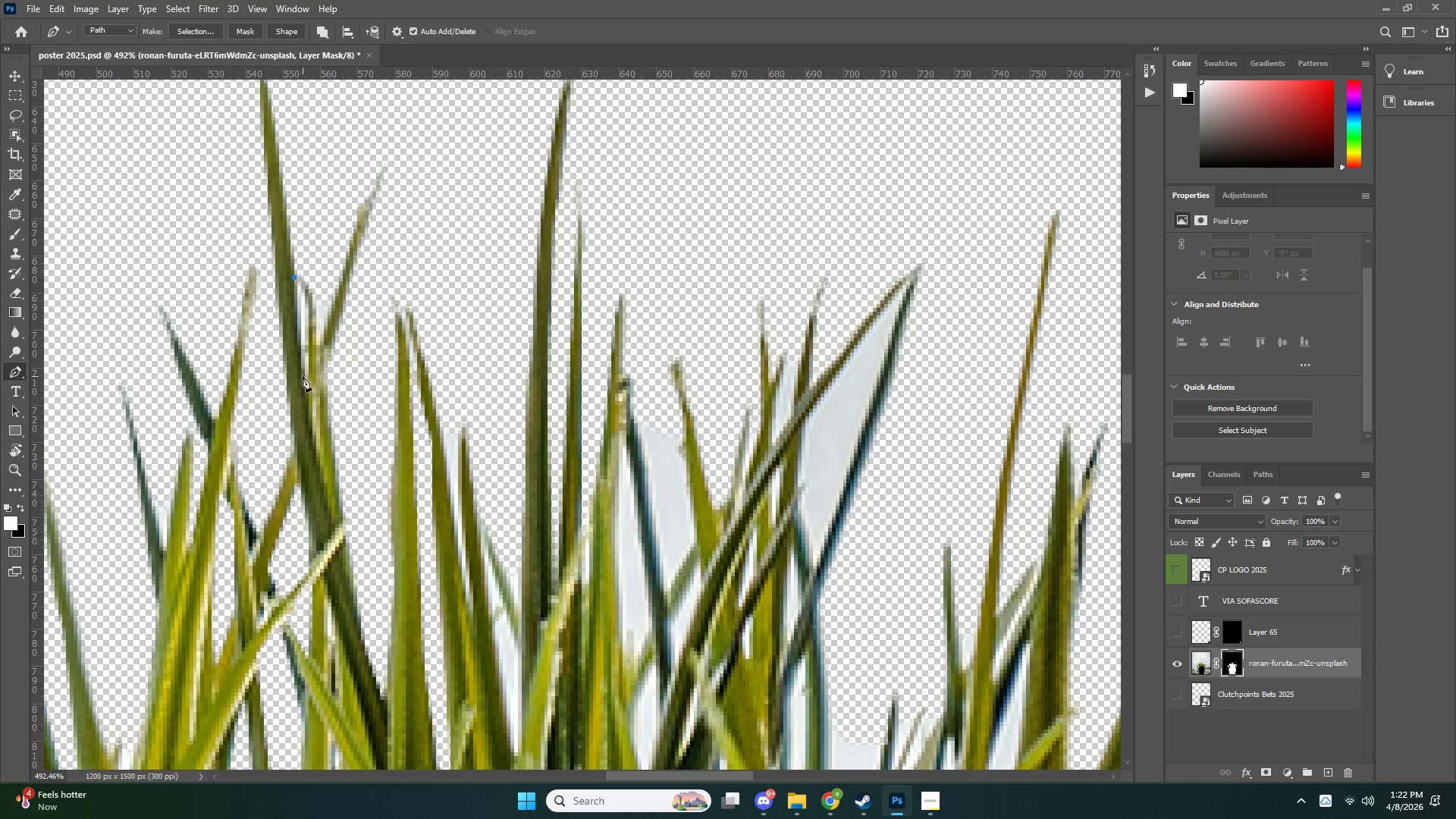 
left_click([300, 381])
 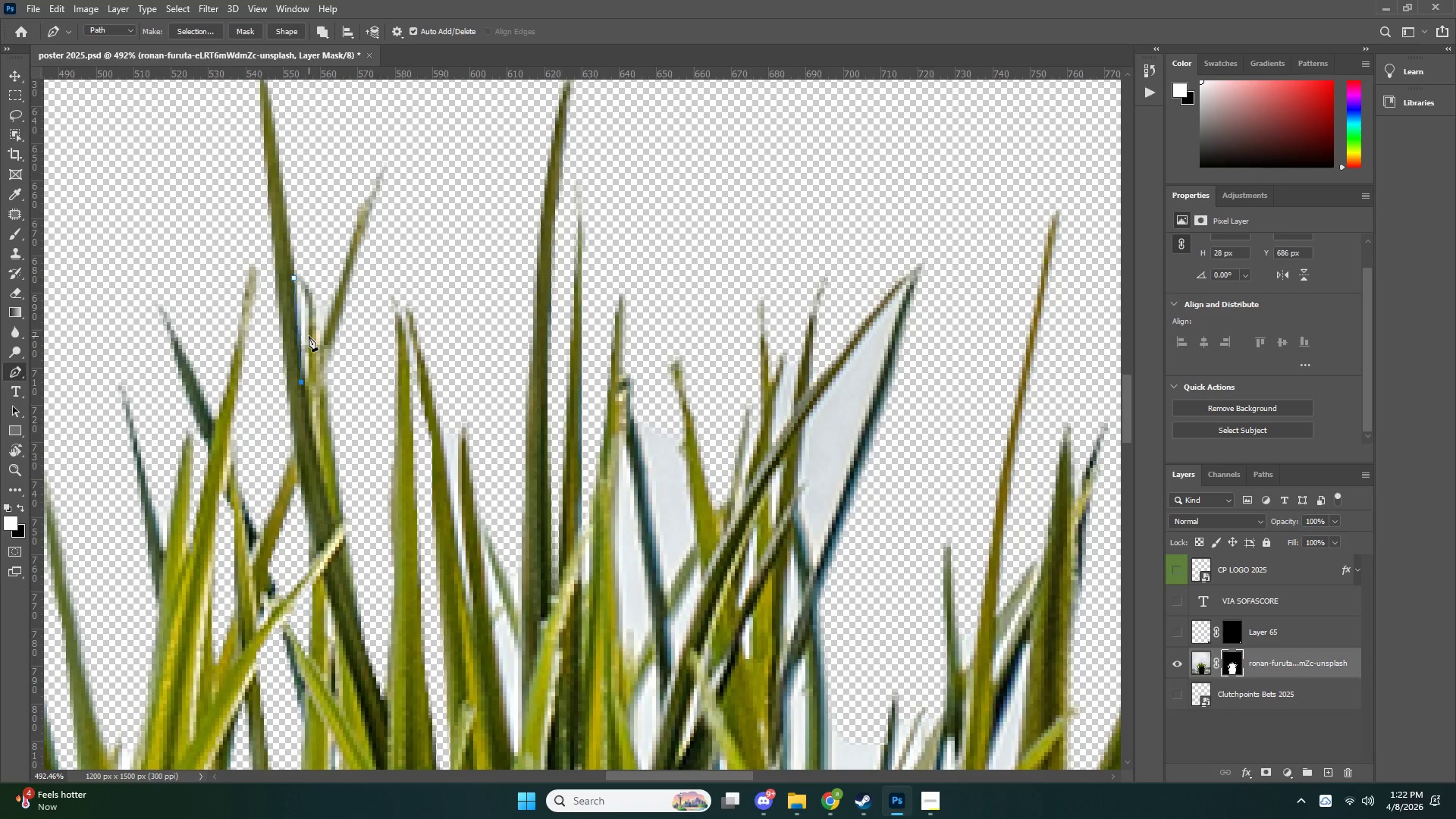 
left_click_drag(start_coordinate=[303, 303], to_coordinate=[303, 292])
 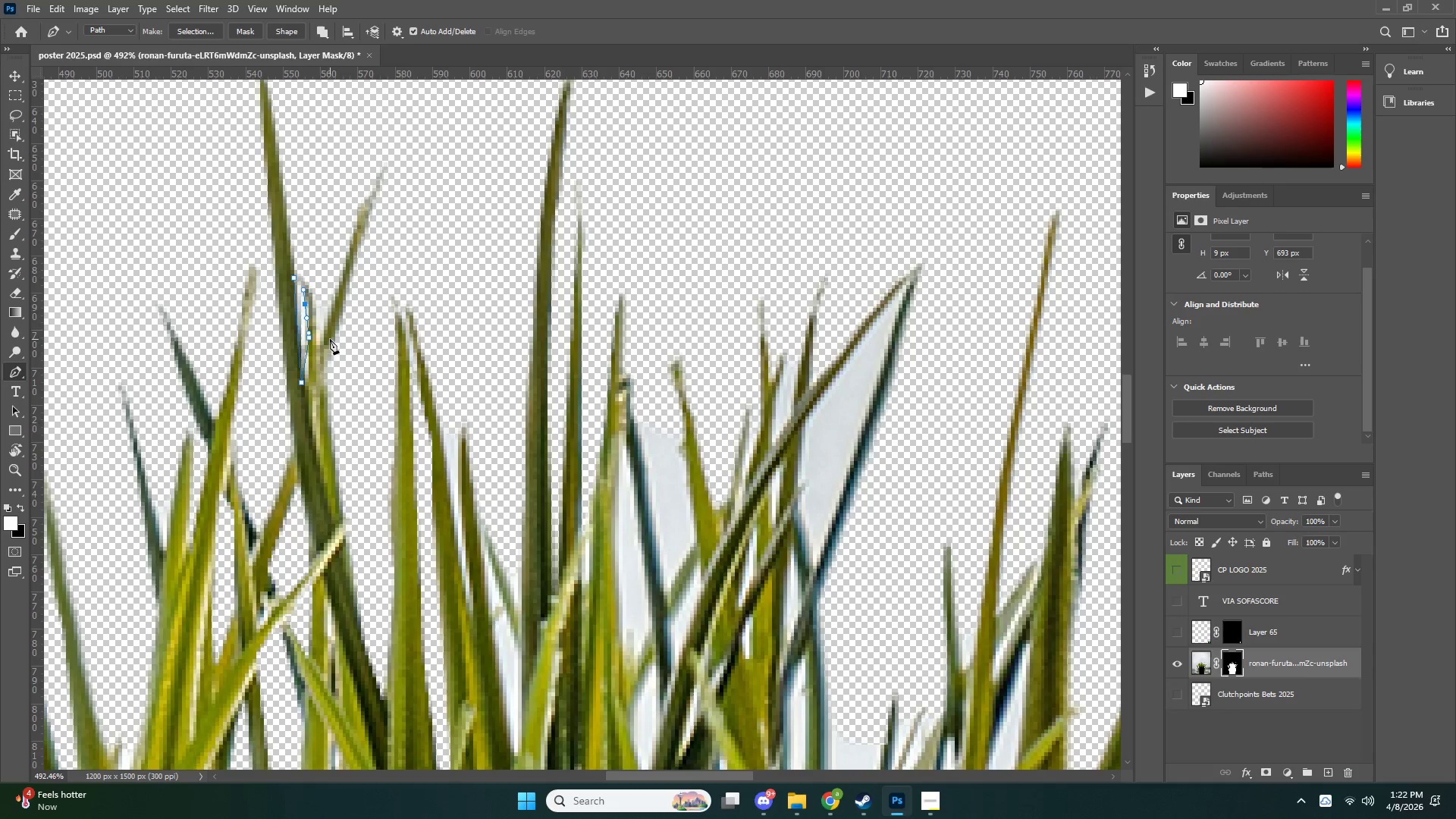 
key(Control+ControlLeft)
 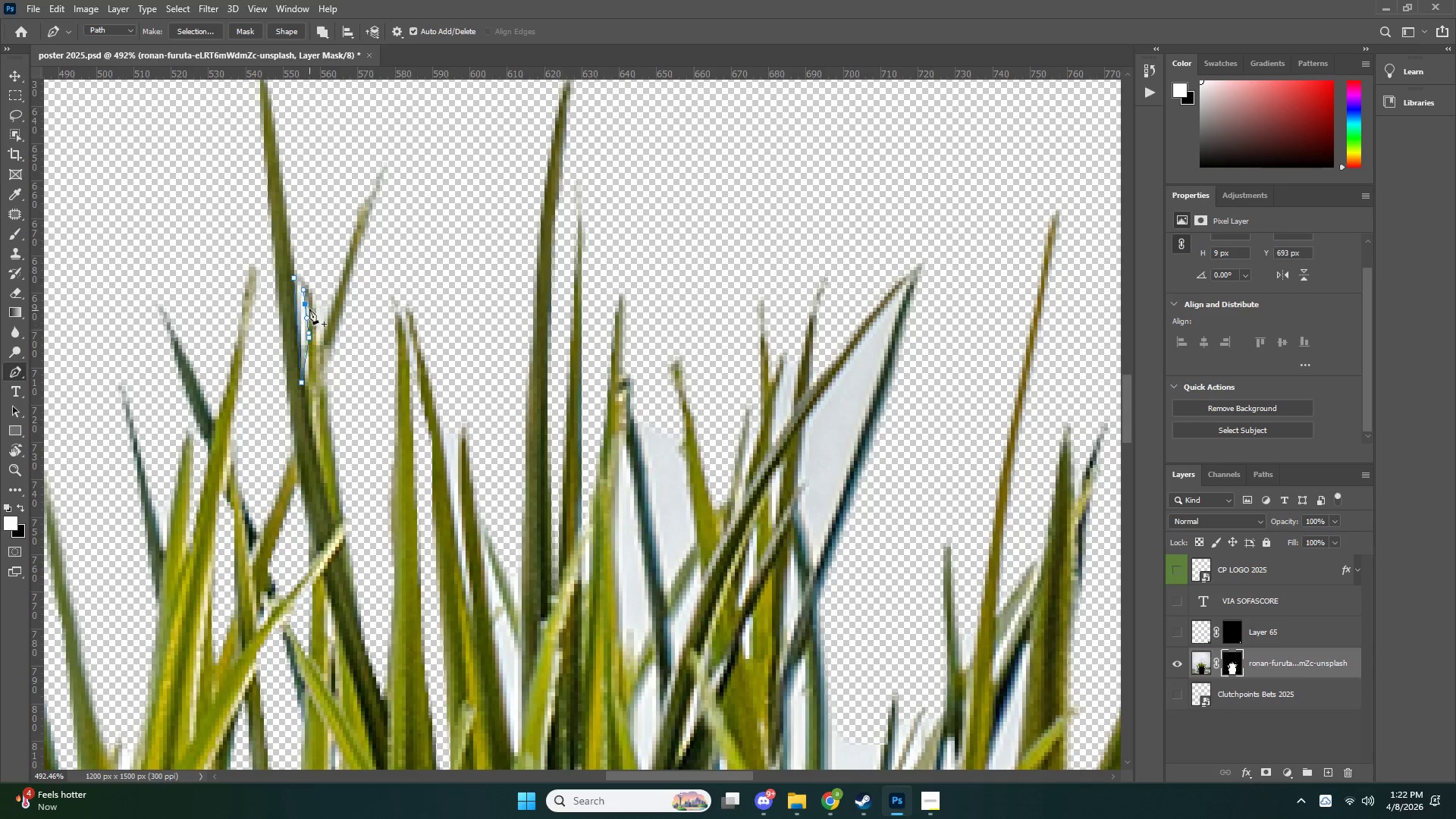 
key(Control+NumpadEnter)
 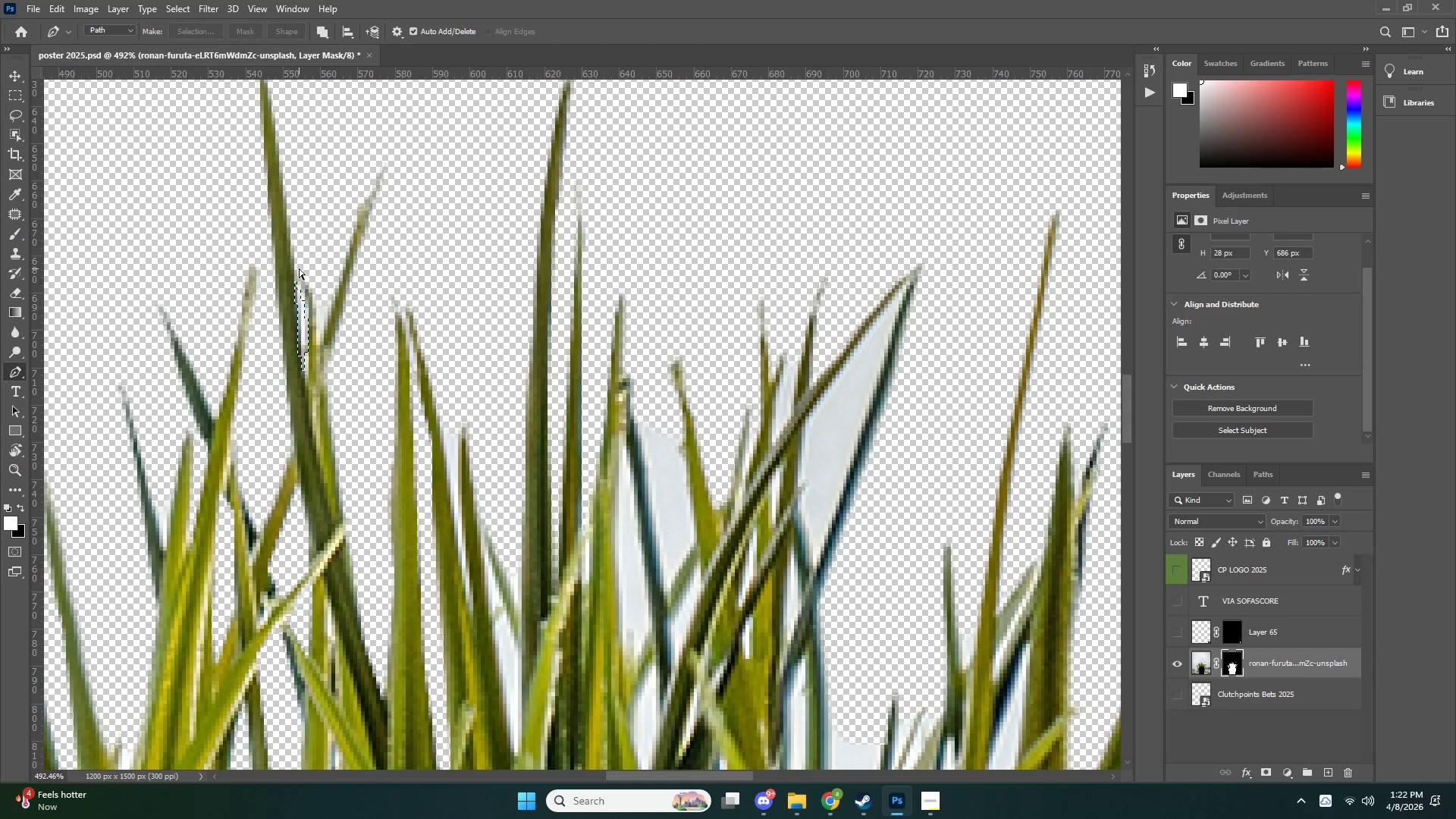 
key(Control+X)
 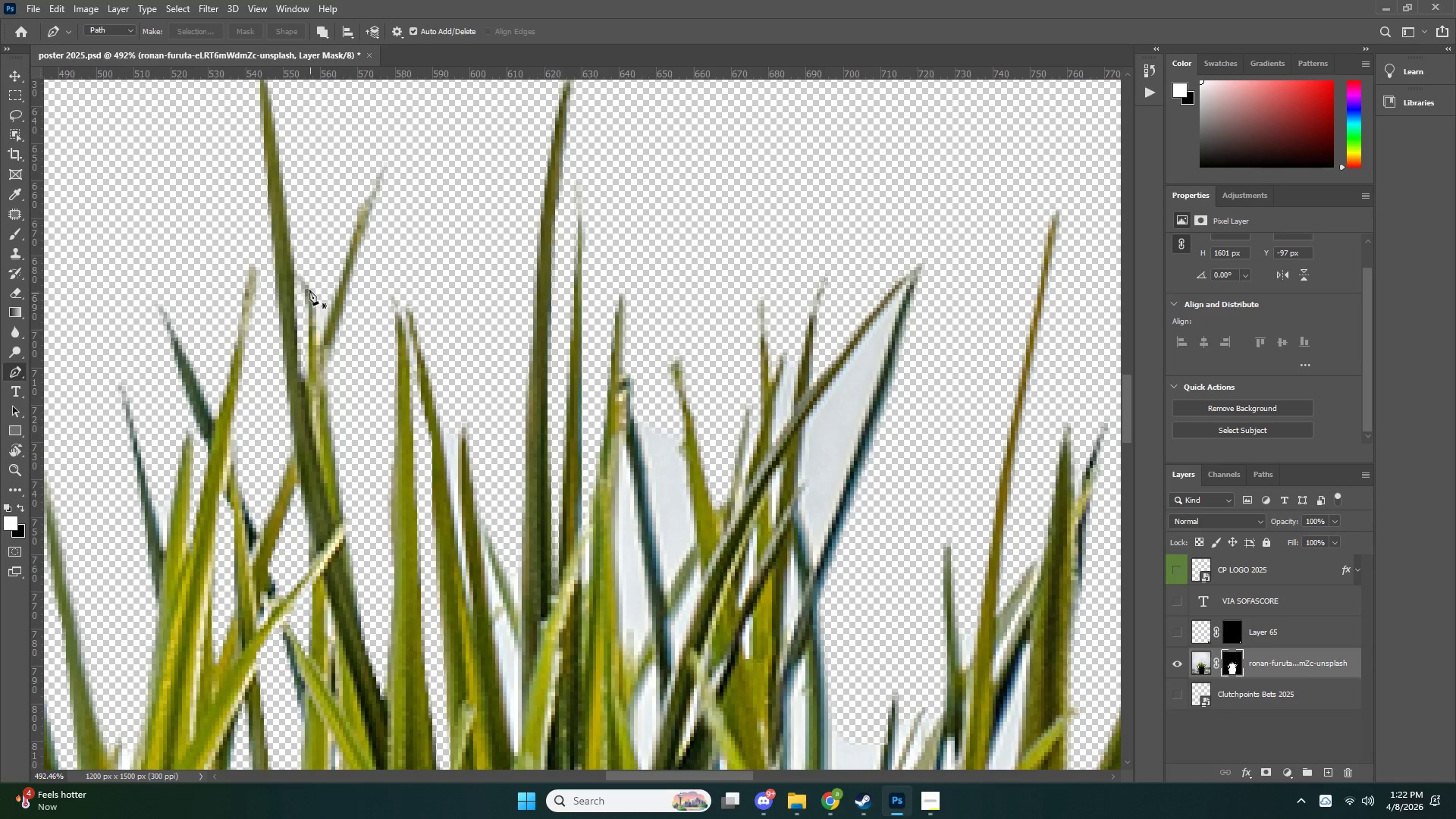 
key(E)
 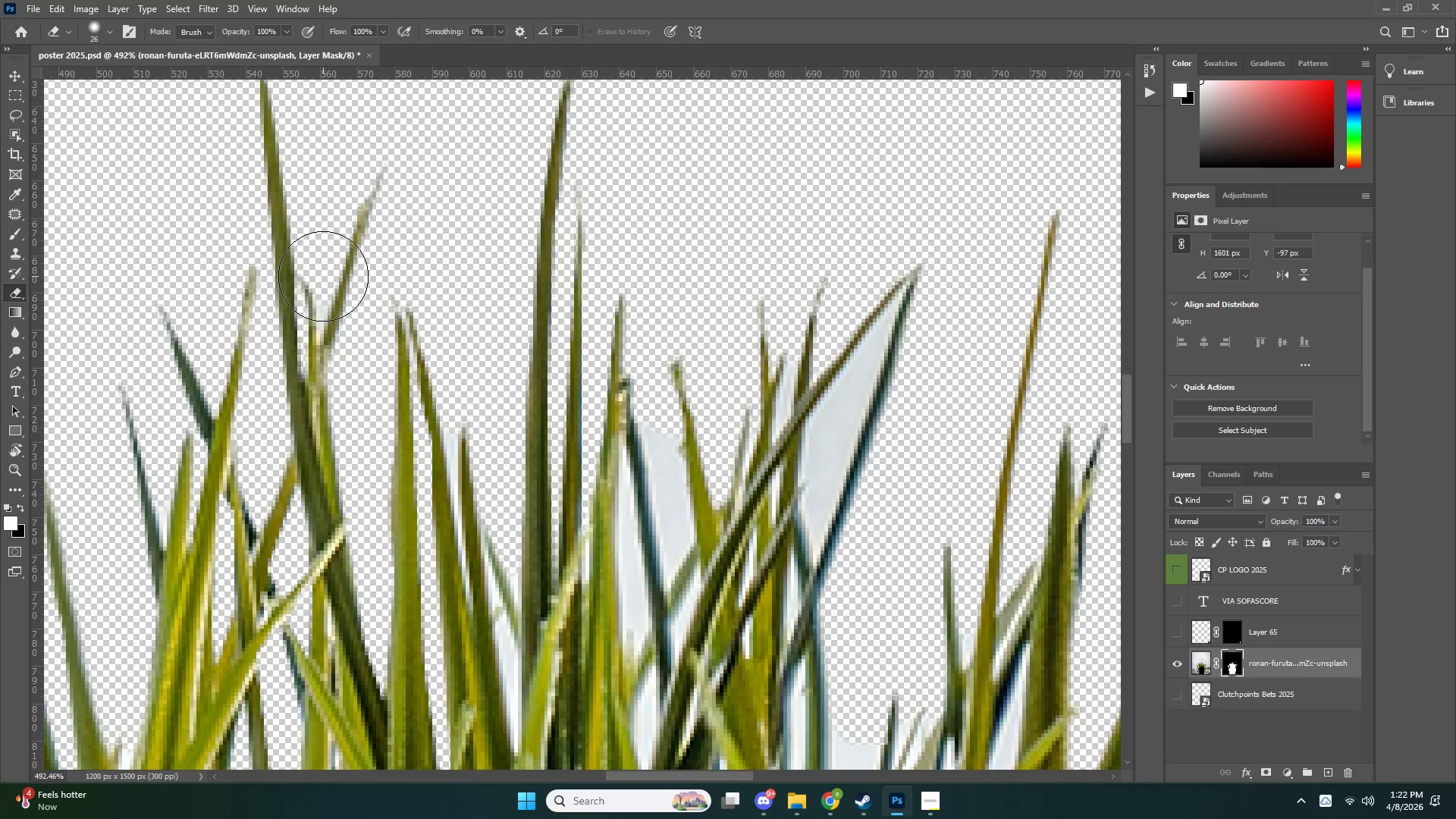 
key(Alt+AltLeft)
 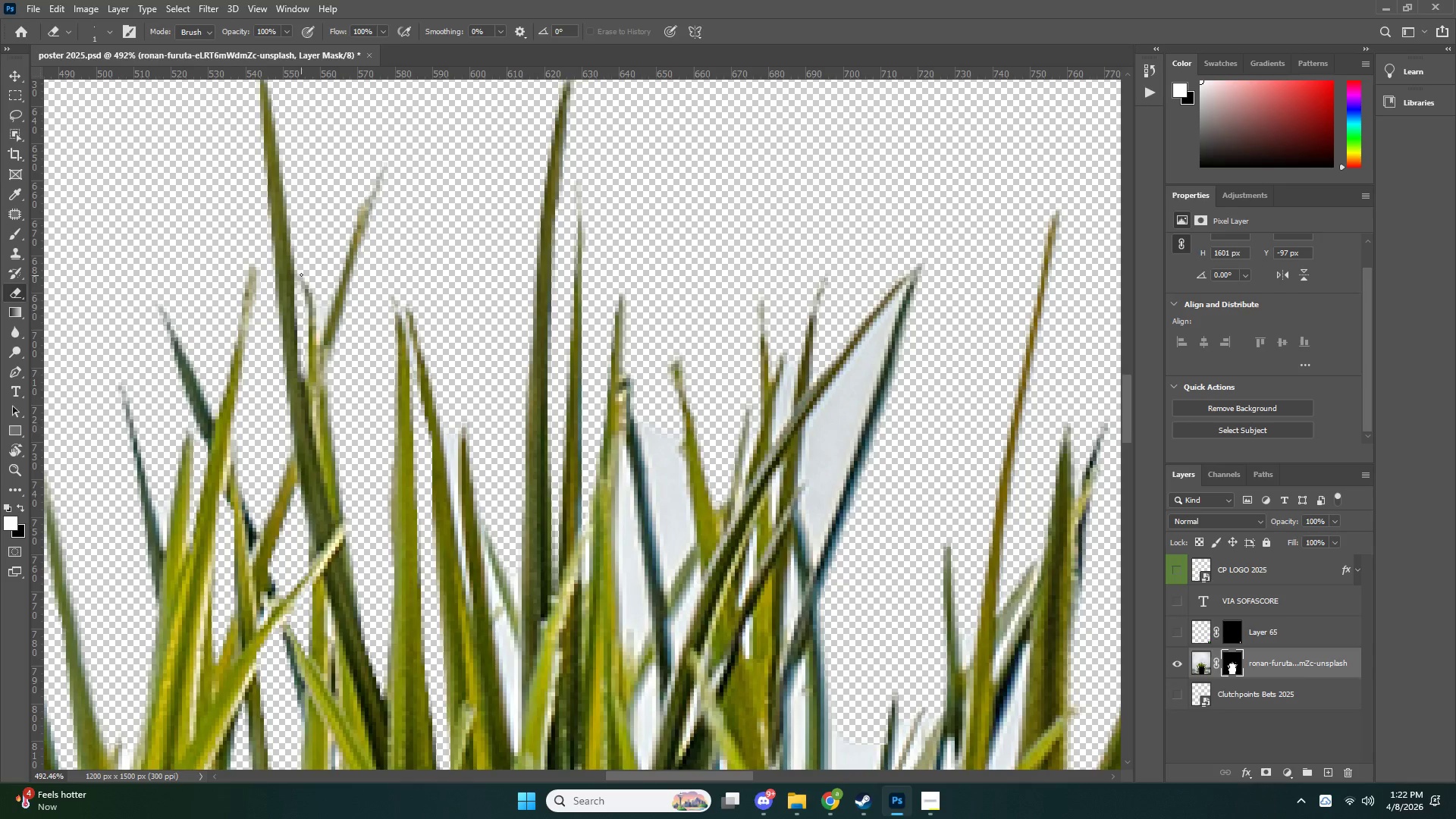 
key(Alt+AltLeft)
 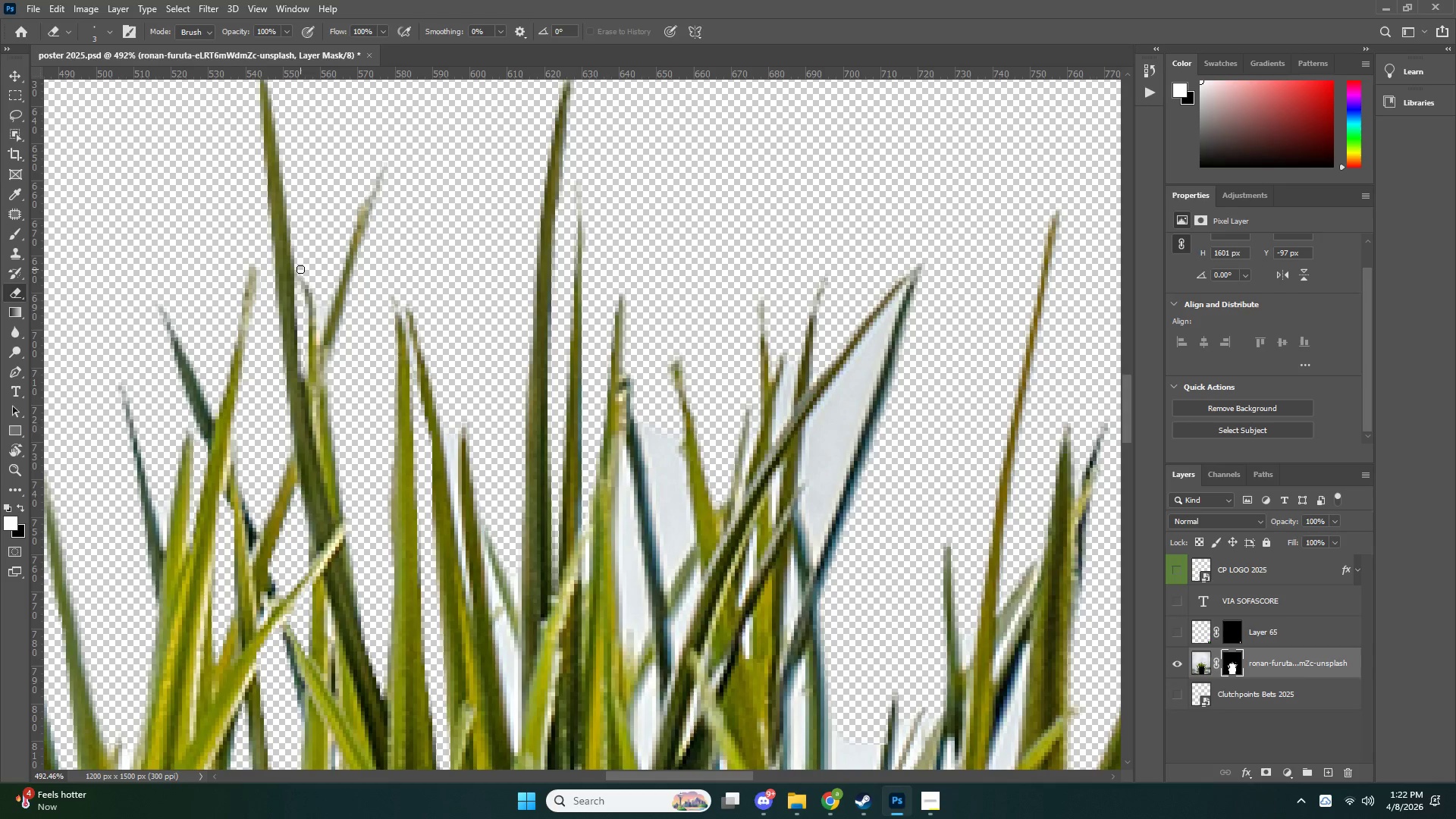 
left_click_drag(start_coordinate=[300, 269], to_coordinate=[301, 273])
 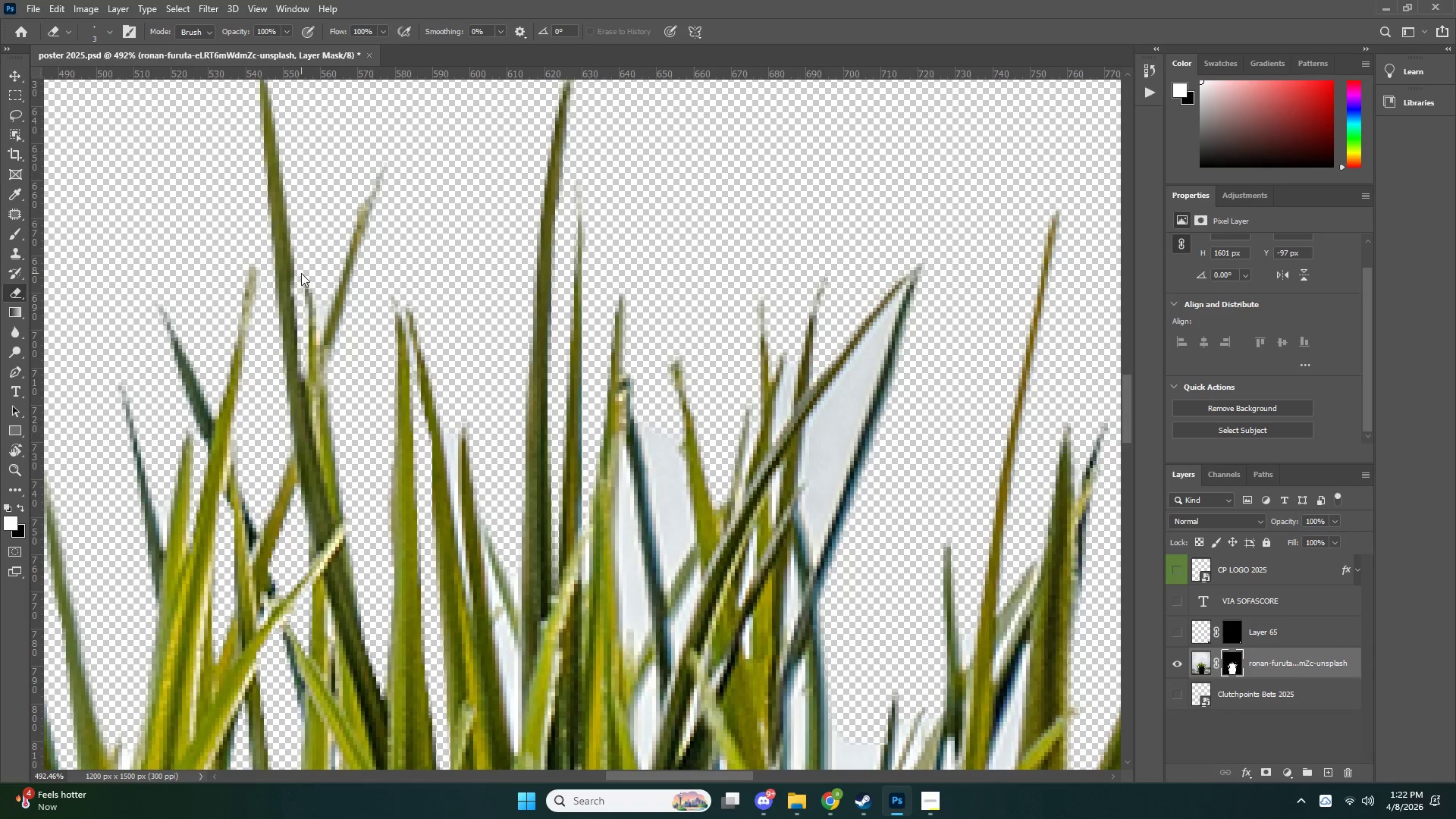 
key(Control+ControlLeft)
 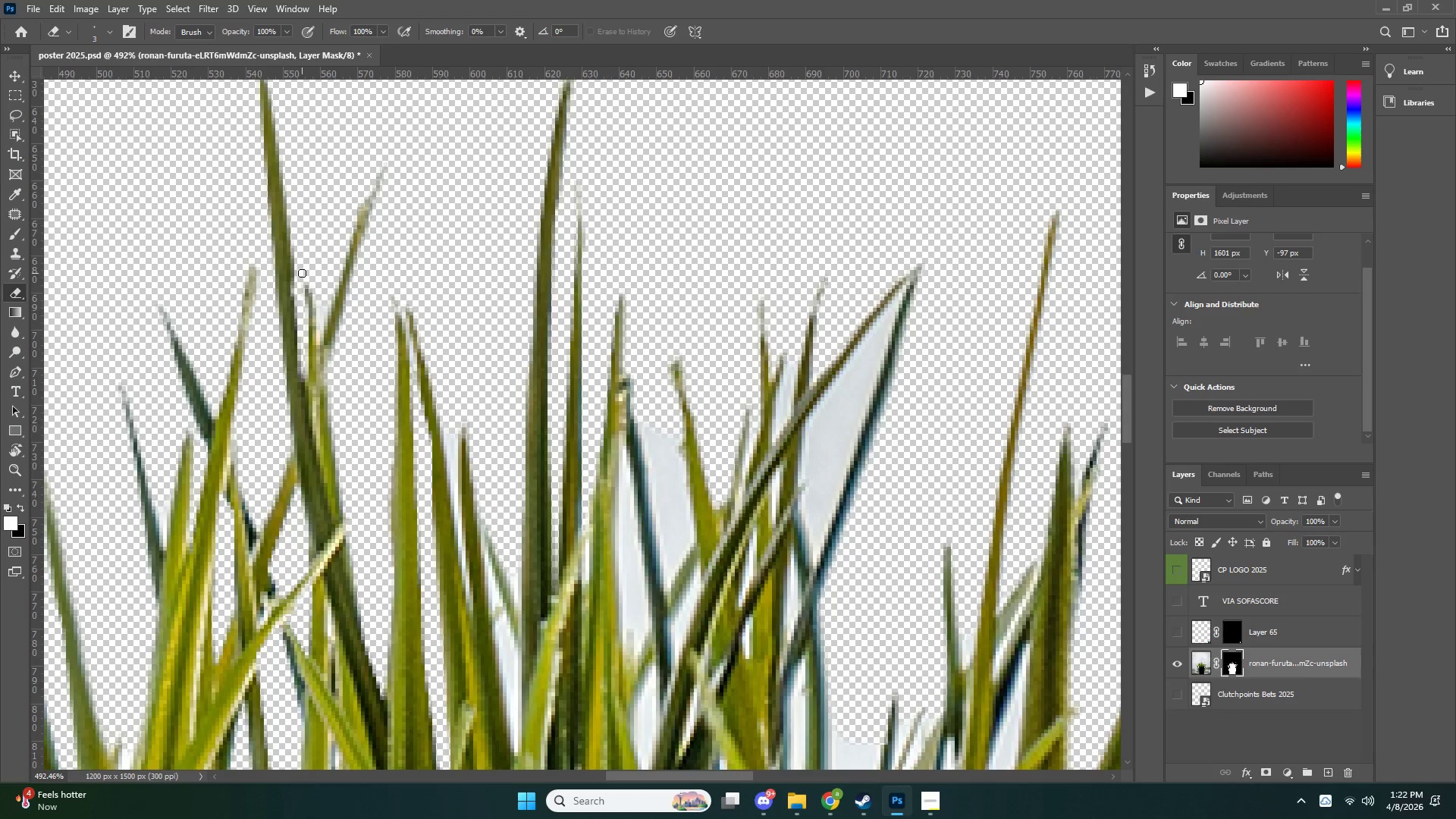 
key(Control+Z)
 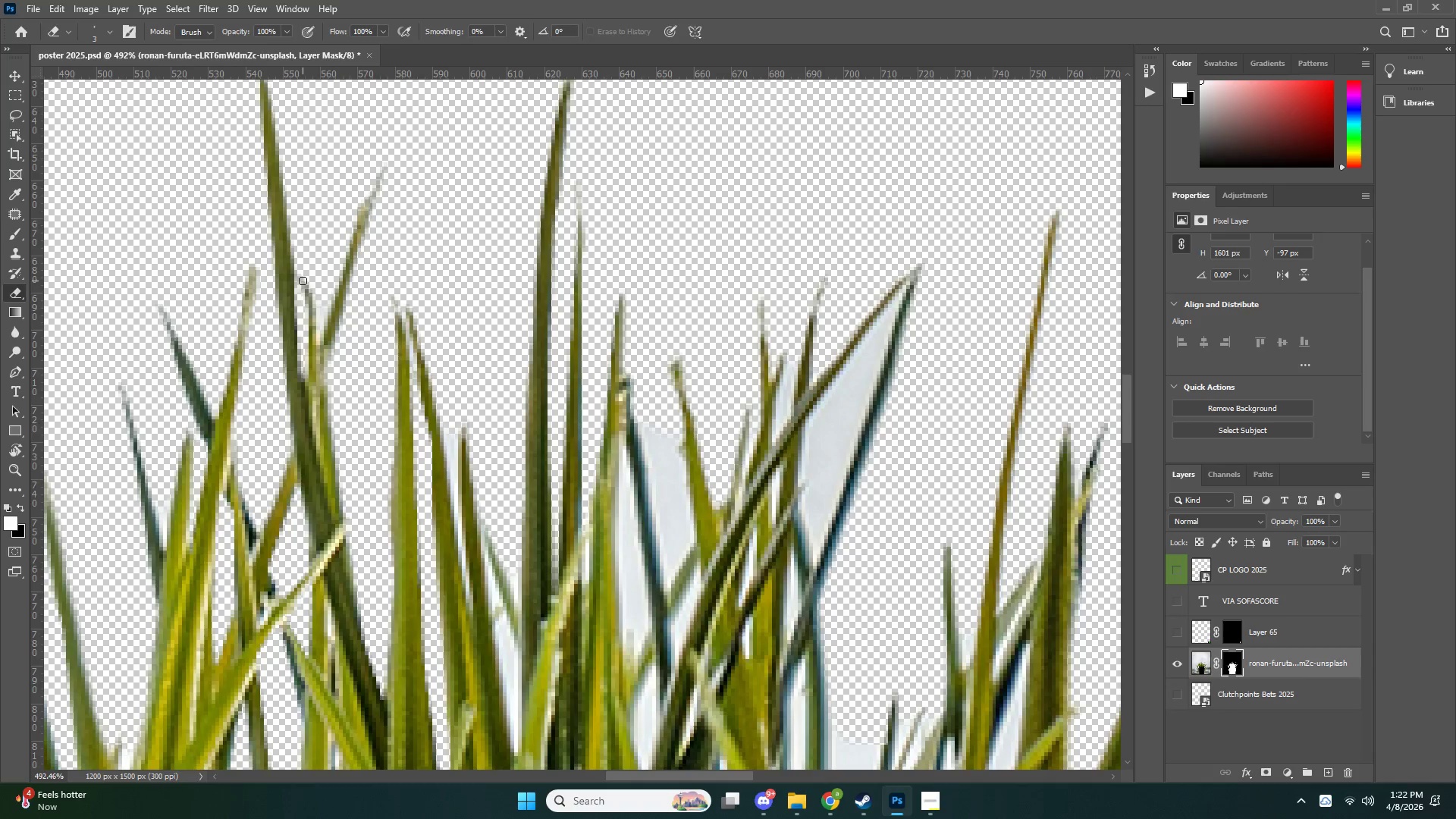 
type(zp)
 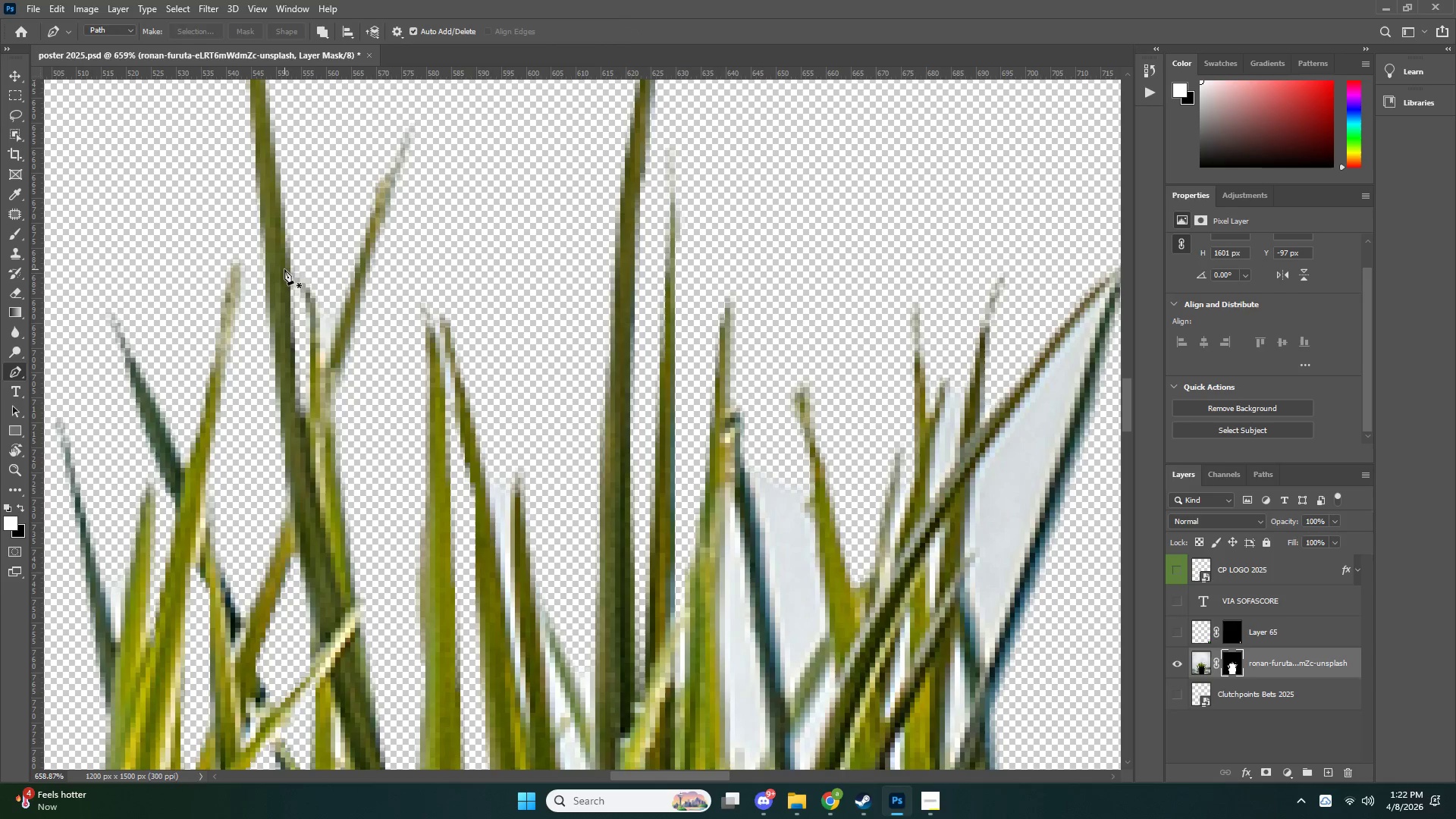 
left_click_drag(start_coordinate=[303, 278], to_coordinate=[329, 272])
 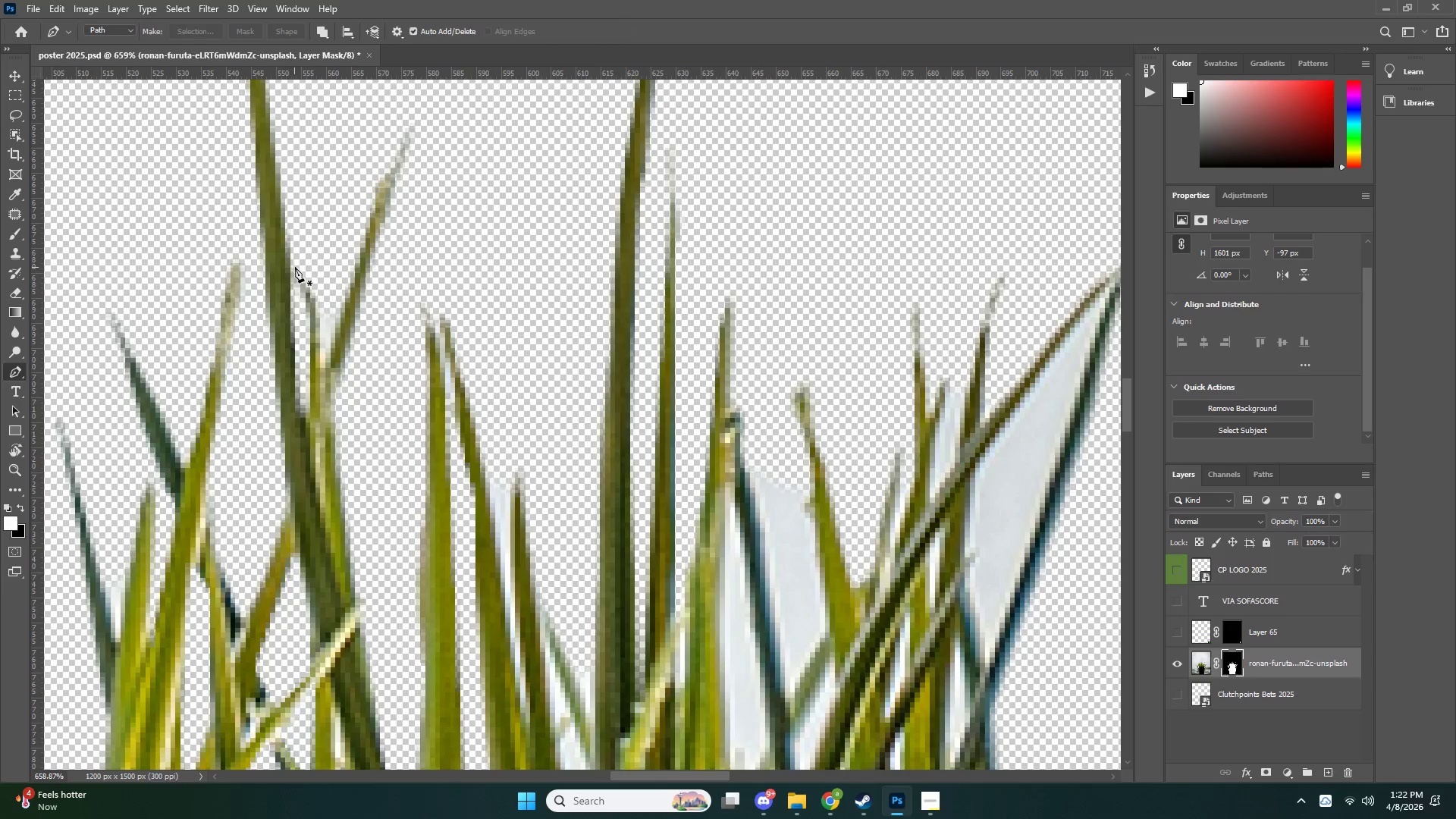 
left_click_drag(start_coordinate=[301, 243], to_coordinate=[306, 250])
 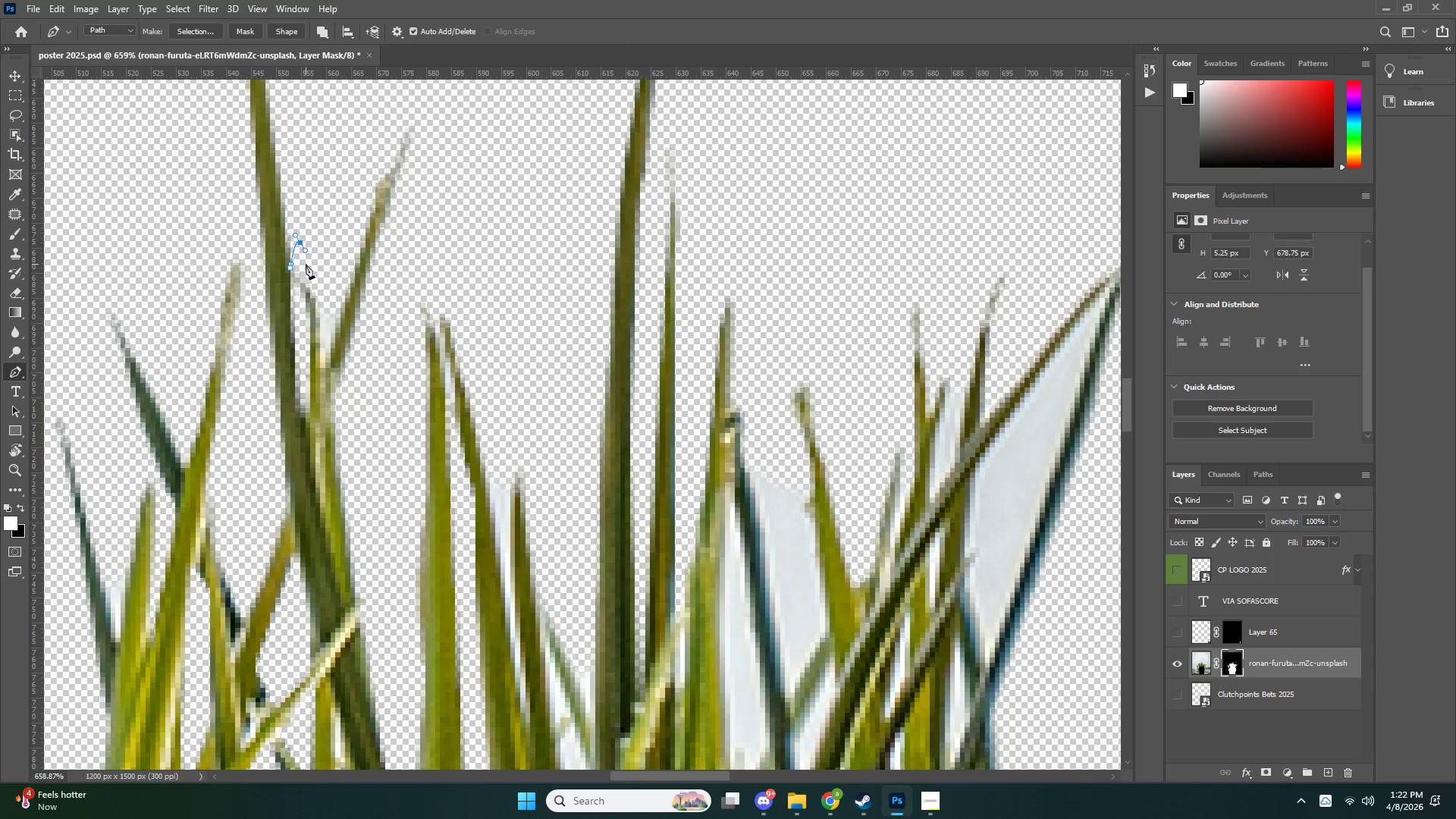 
left_click_drag(start_coordinate=[306, 276], to_coordinate=[309, 284])
 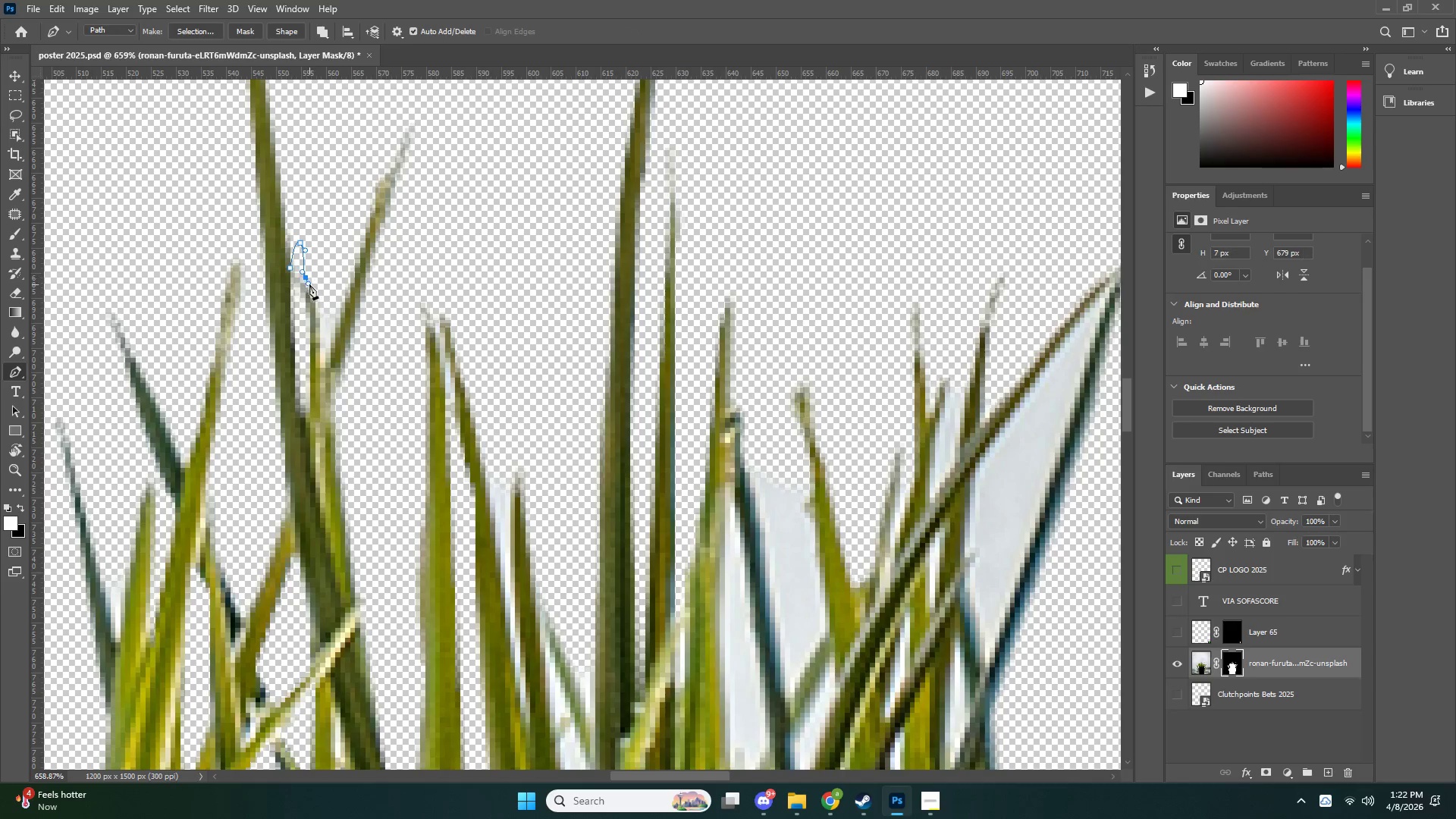 
left_click_drag(start_coordinate=[309, 296], to_coordinate=[307, 306])
 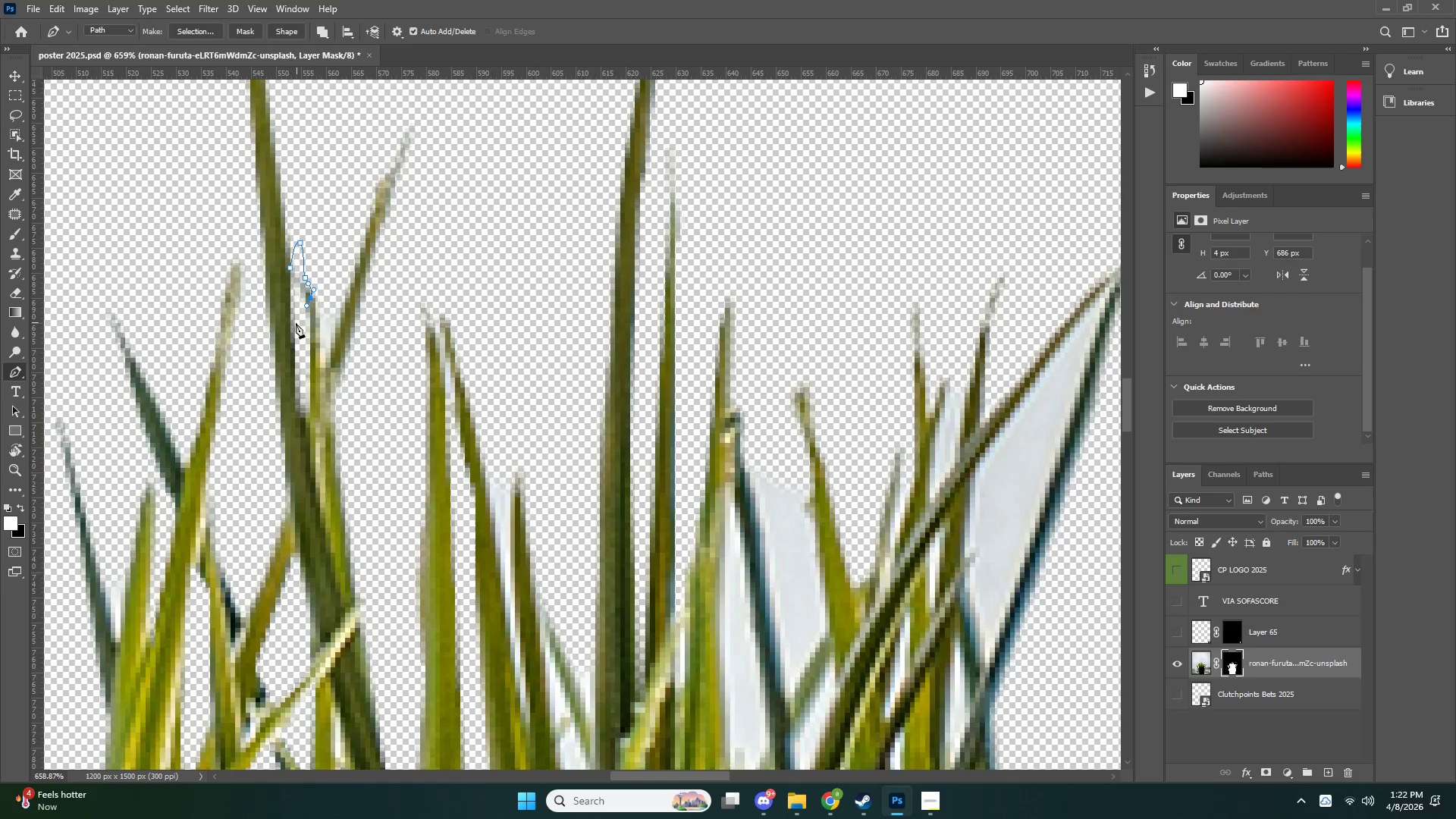 
left_click_drag(start_coordinate=[293, 320], to_coordinate=[293, 309])
 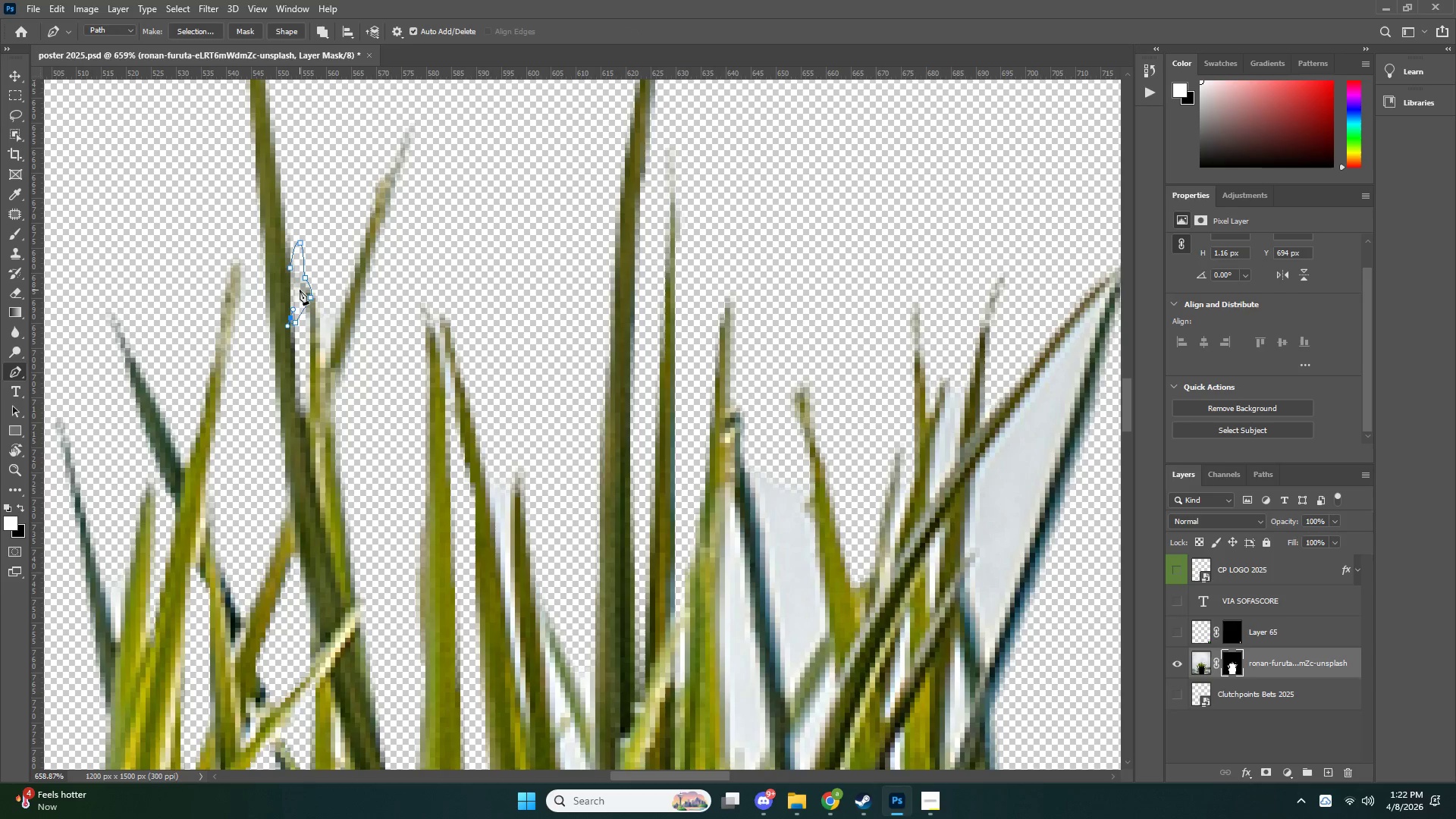 
key(Control+Z)
 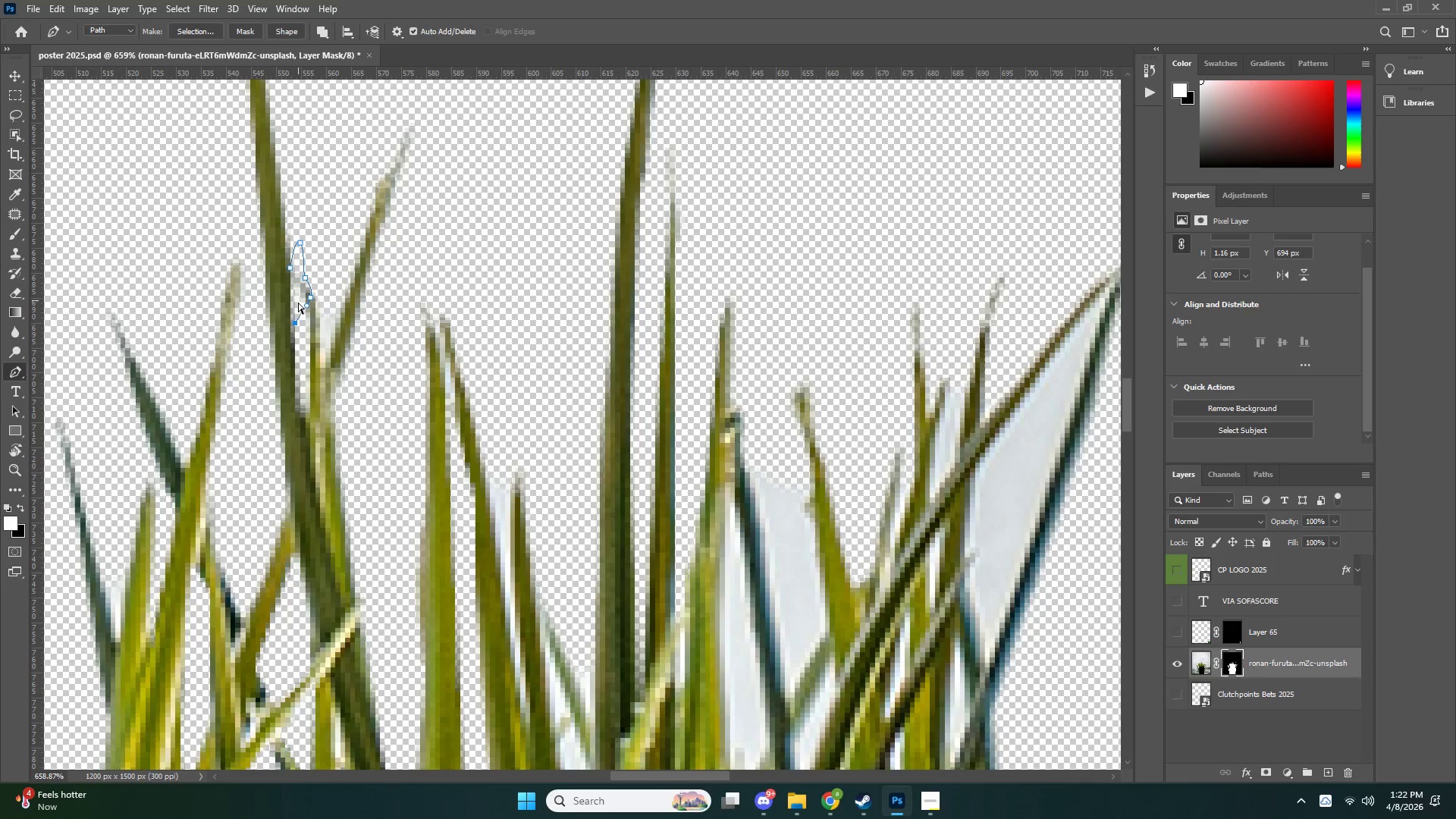 
key(Control+Z)
 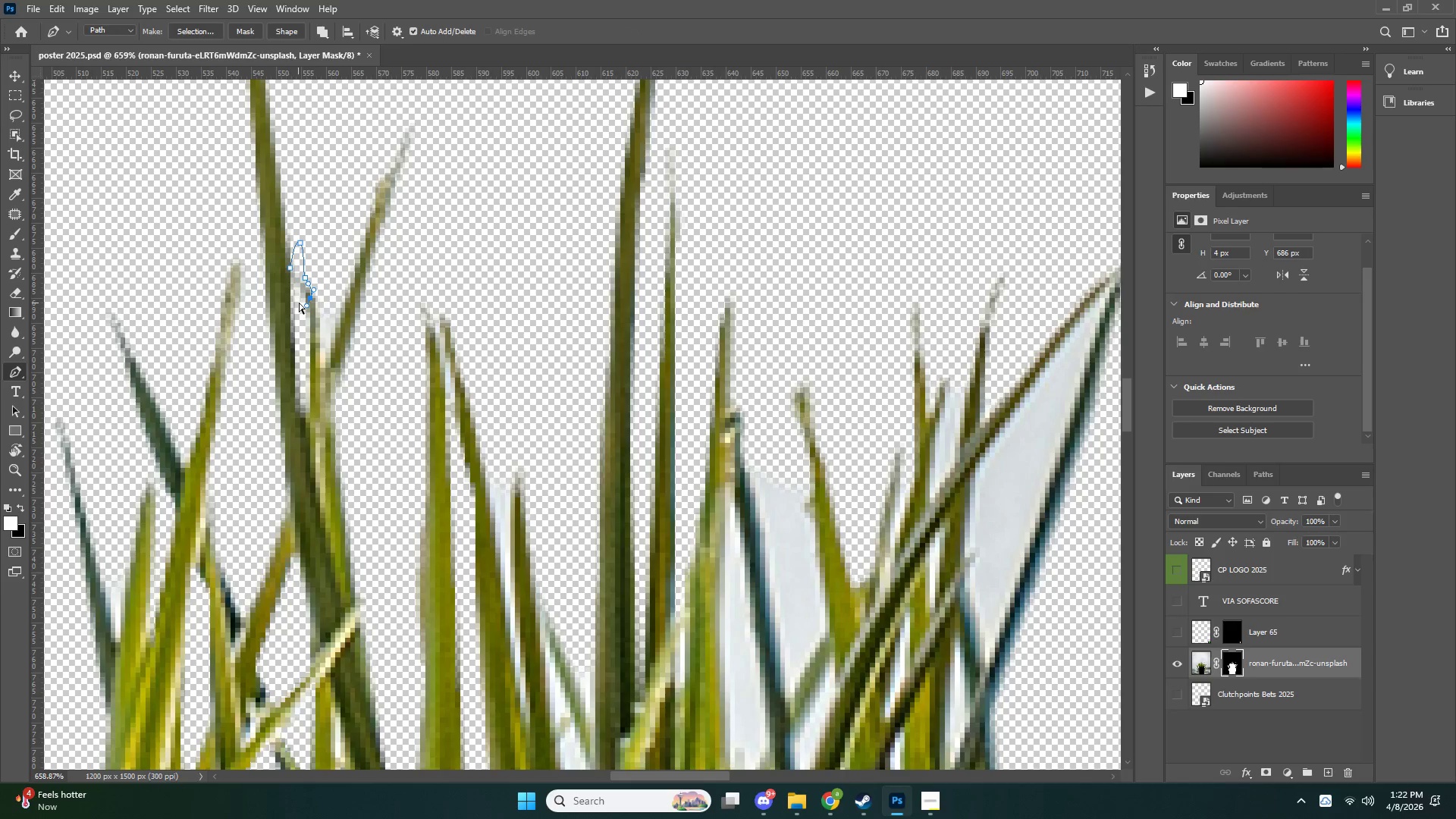 
key(Control+ControlLeft)
 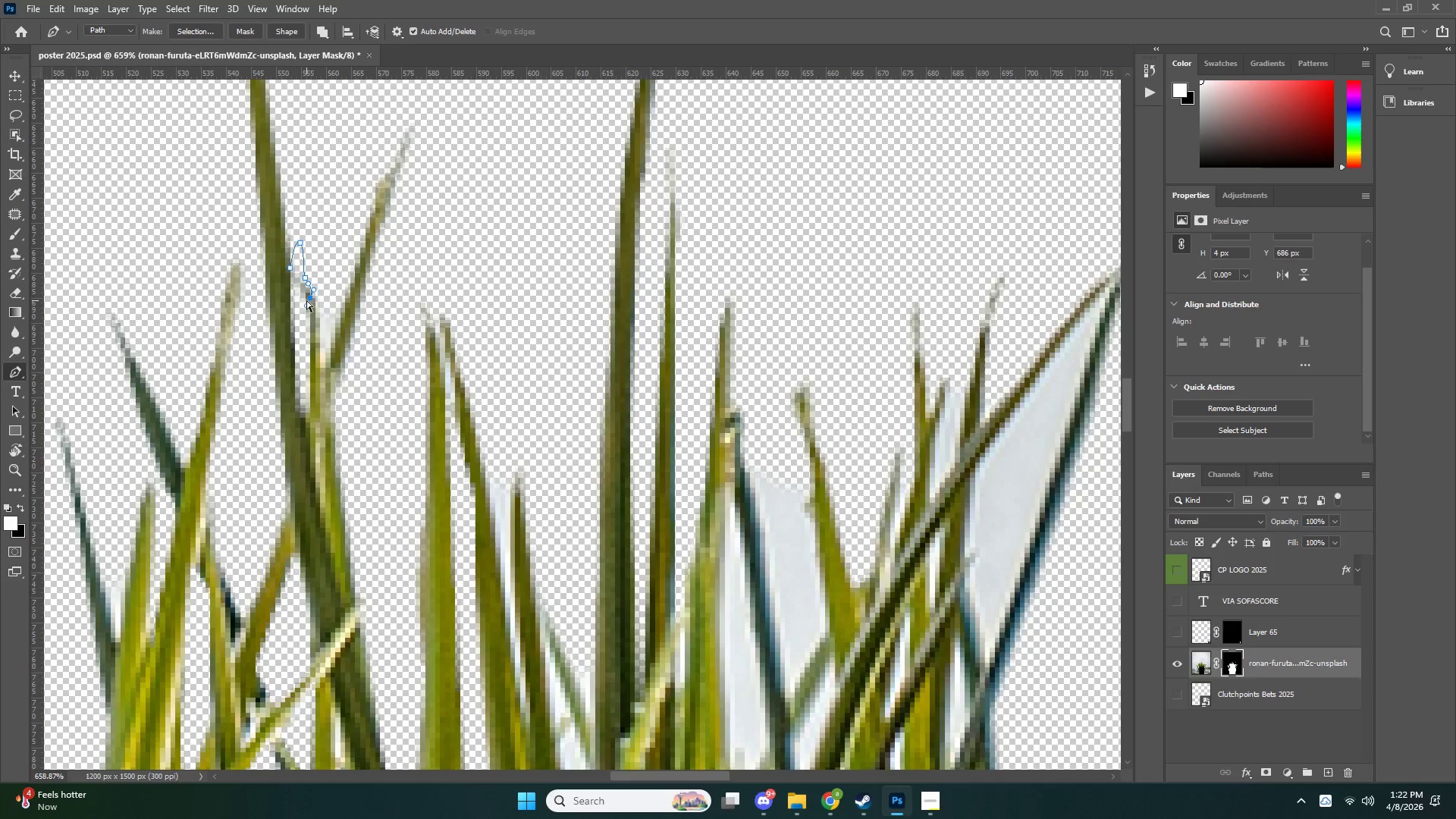 
key(Control+Z)
 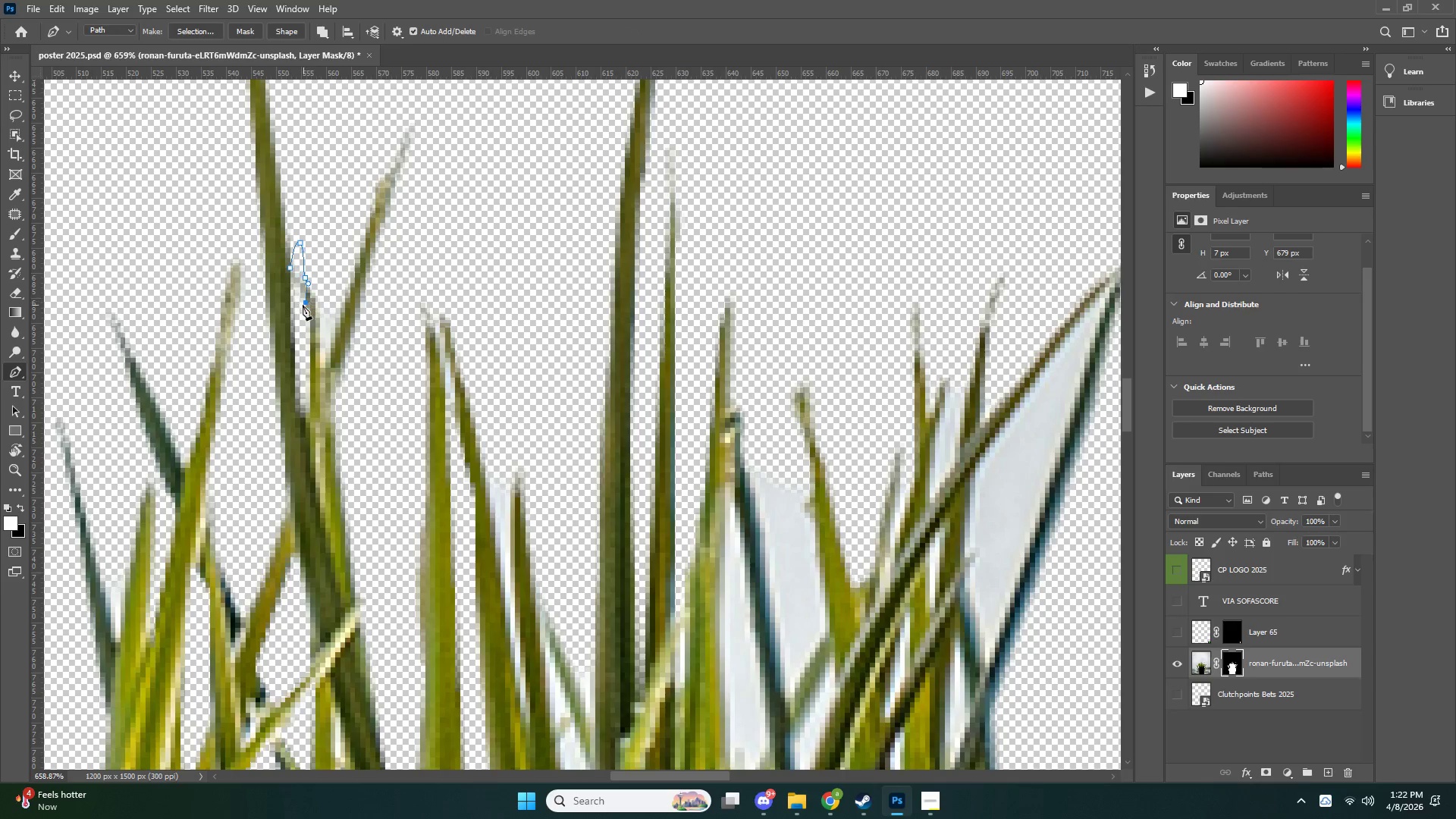 
double_click([286, 314])
 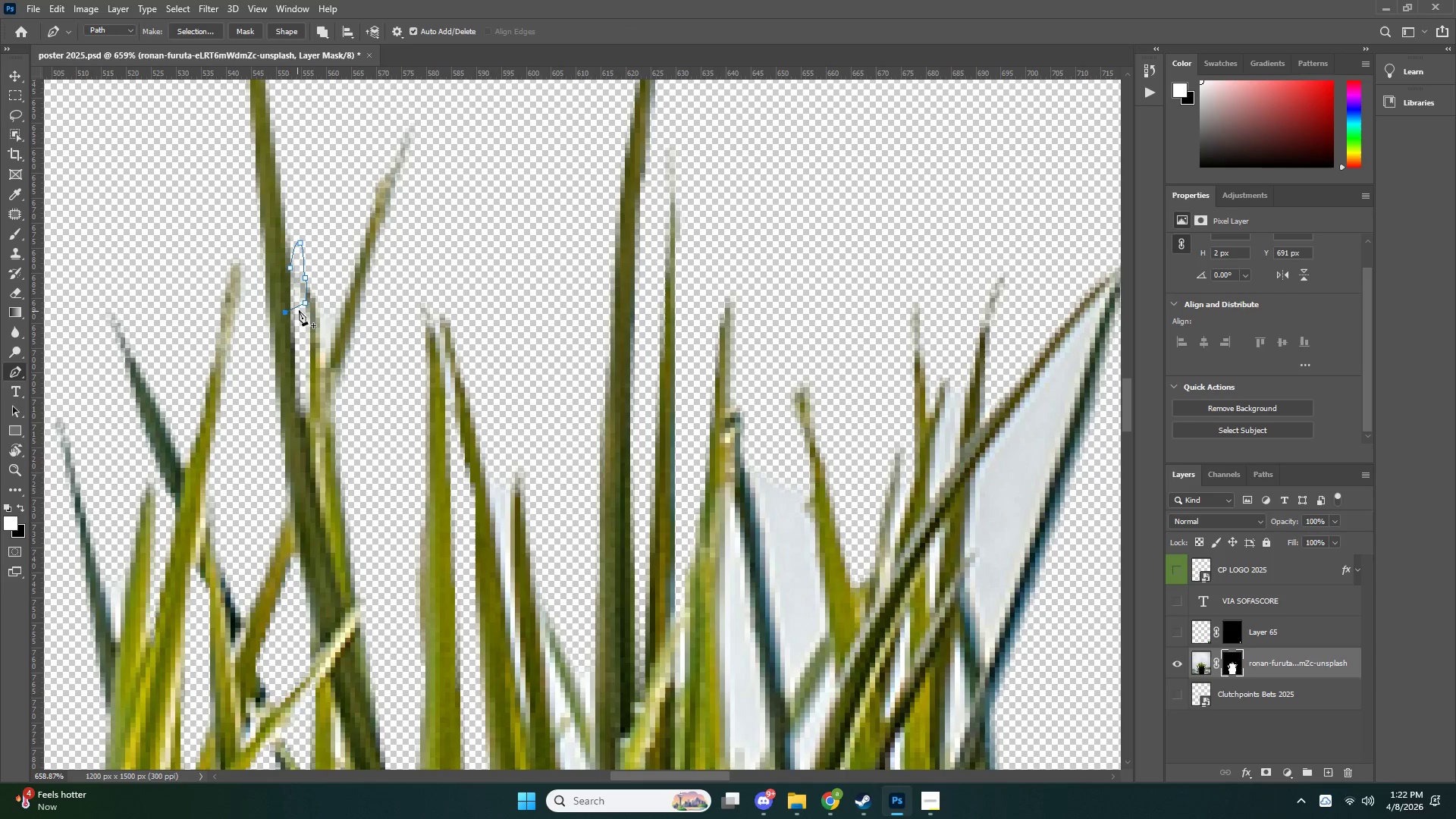 
key(Control+ControlLeft)
 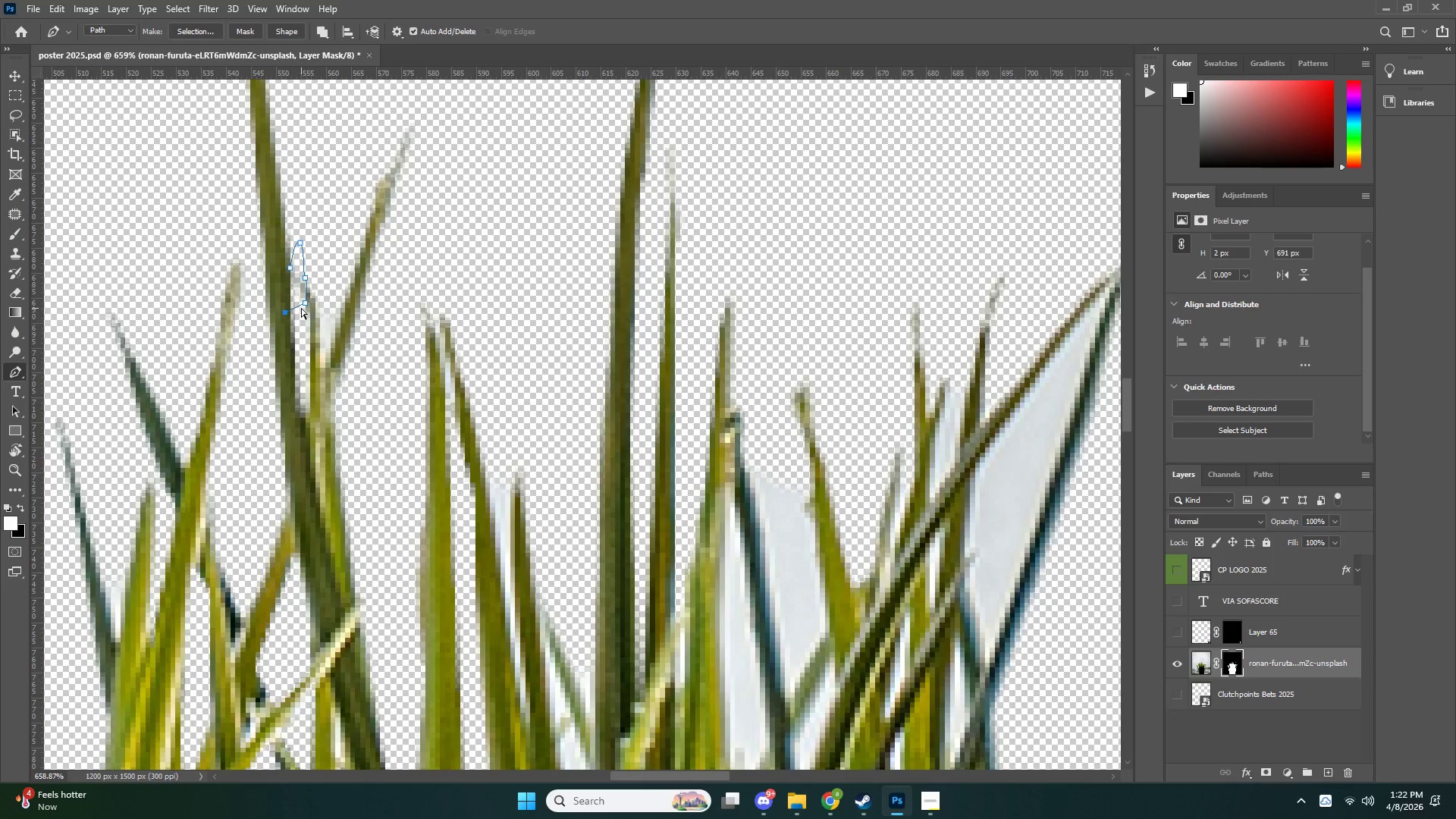 
key(Control+Z)
 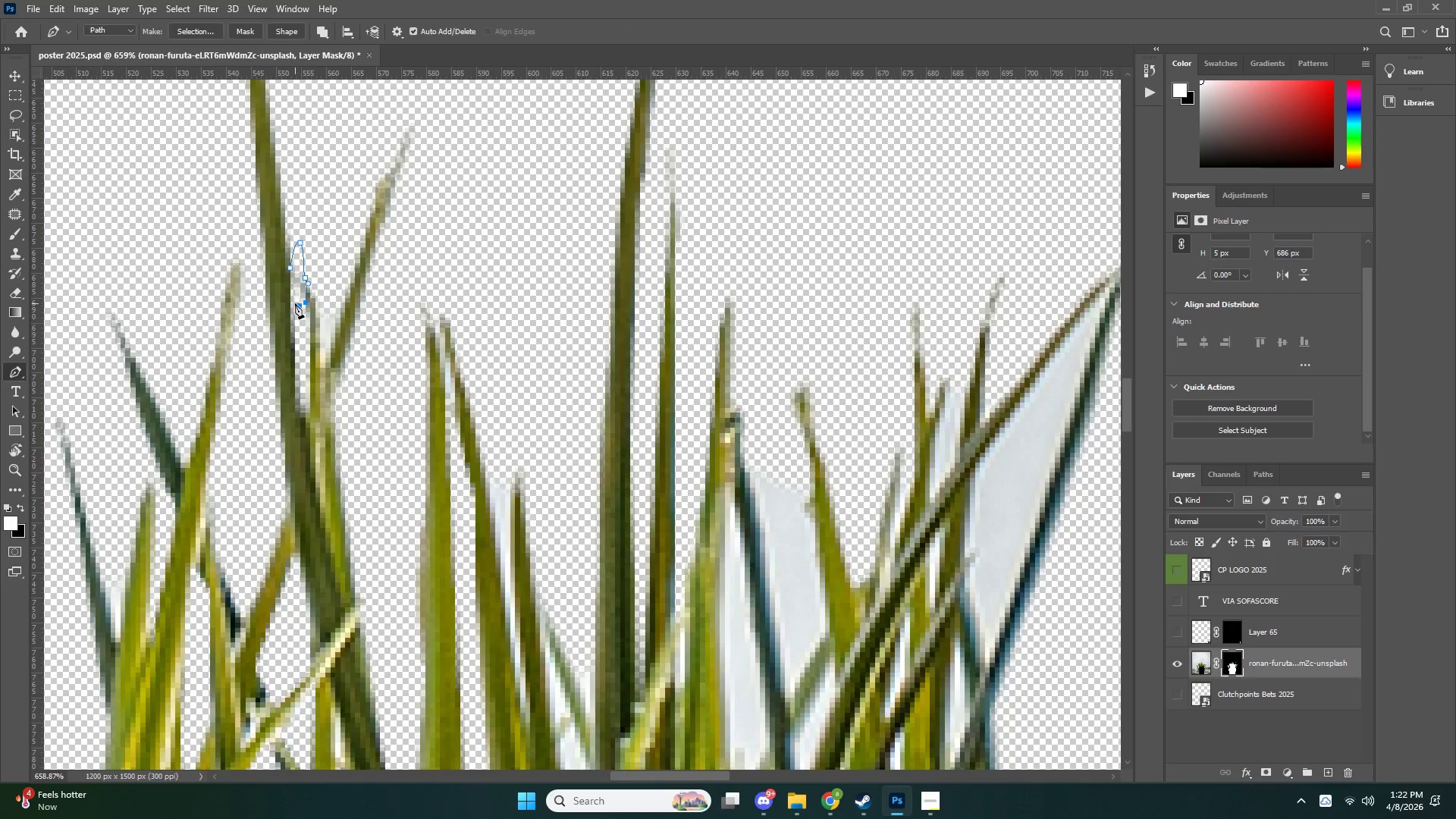 
left_click([295, 303])
 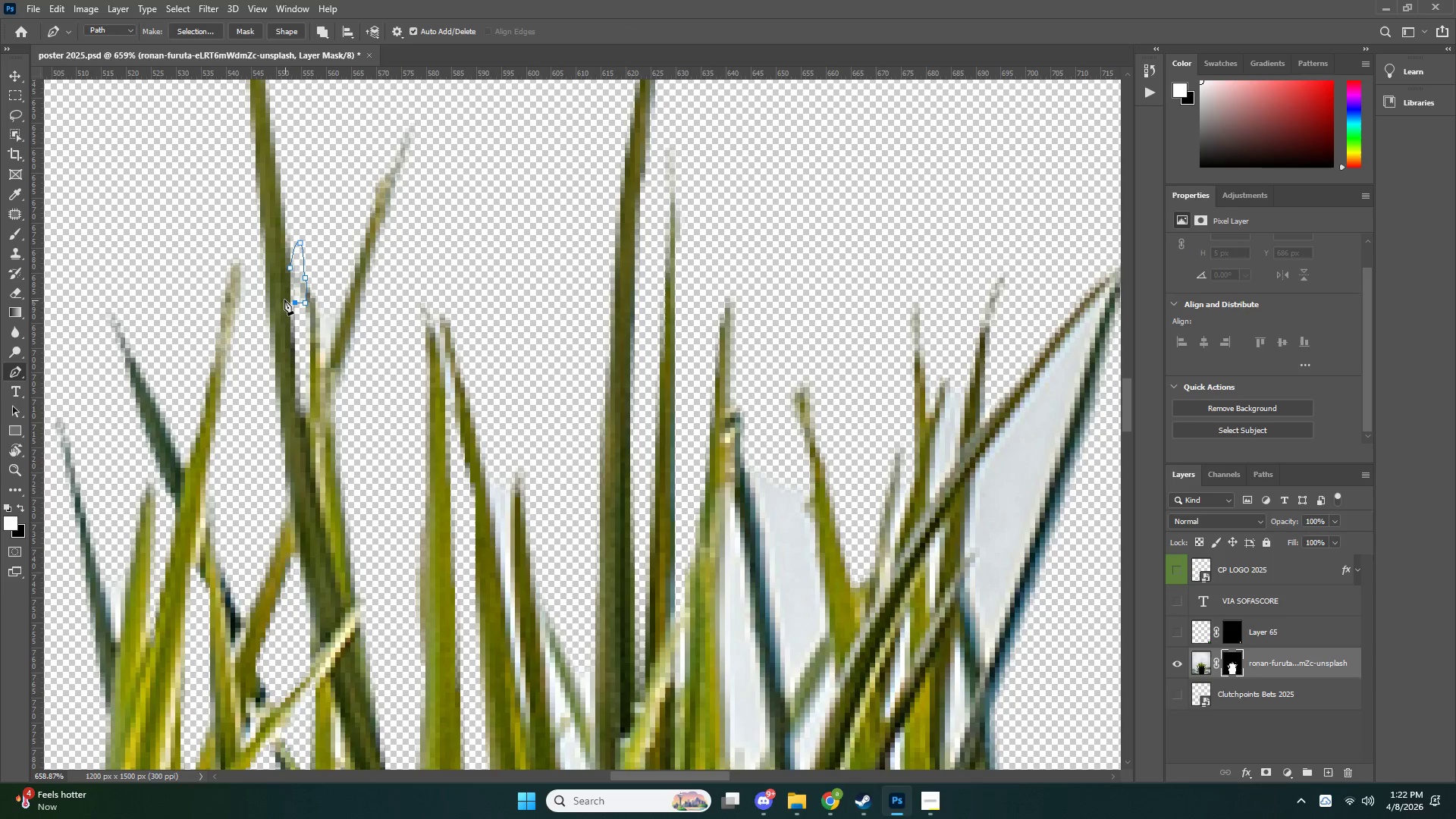 
key(Control+NumpadEnter)
 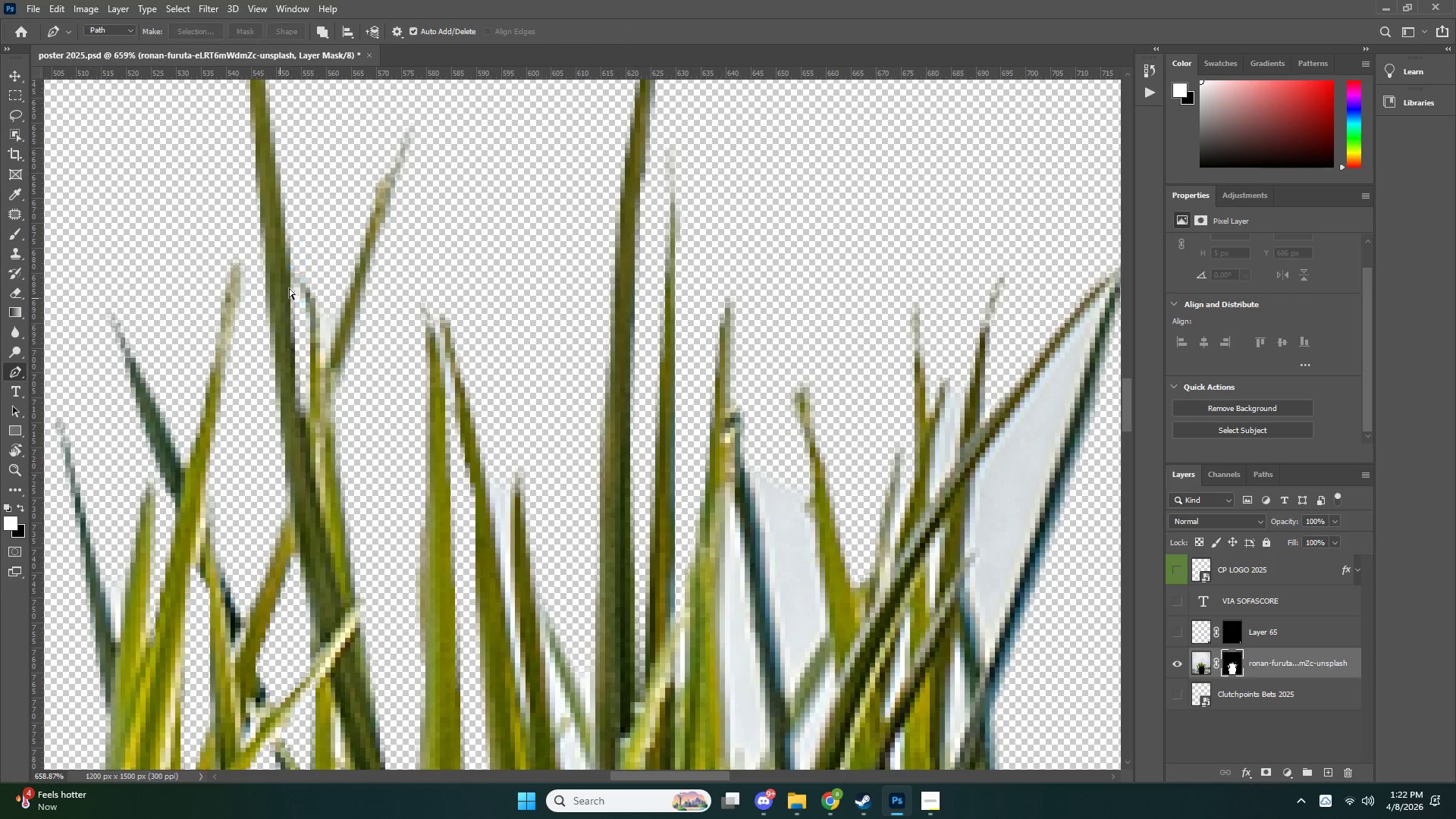 
key(Control+X)
 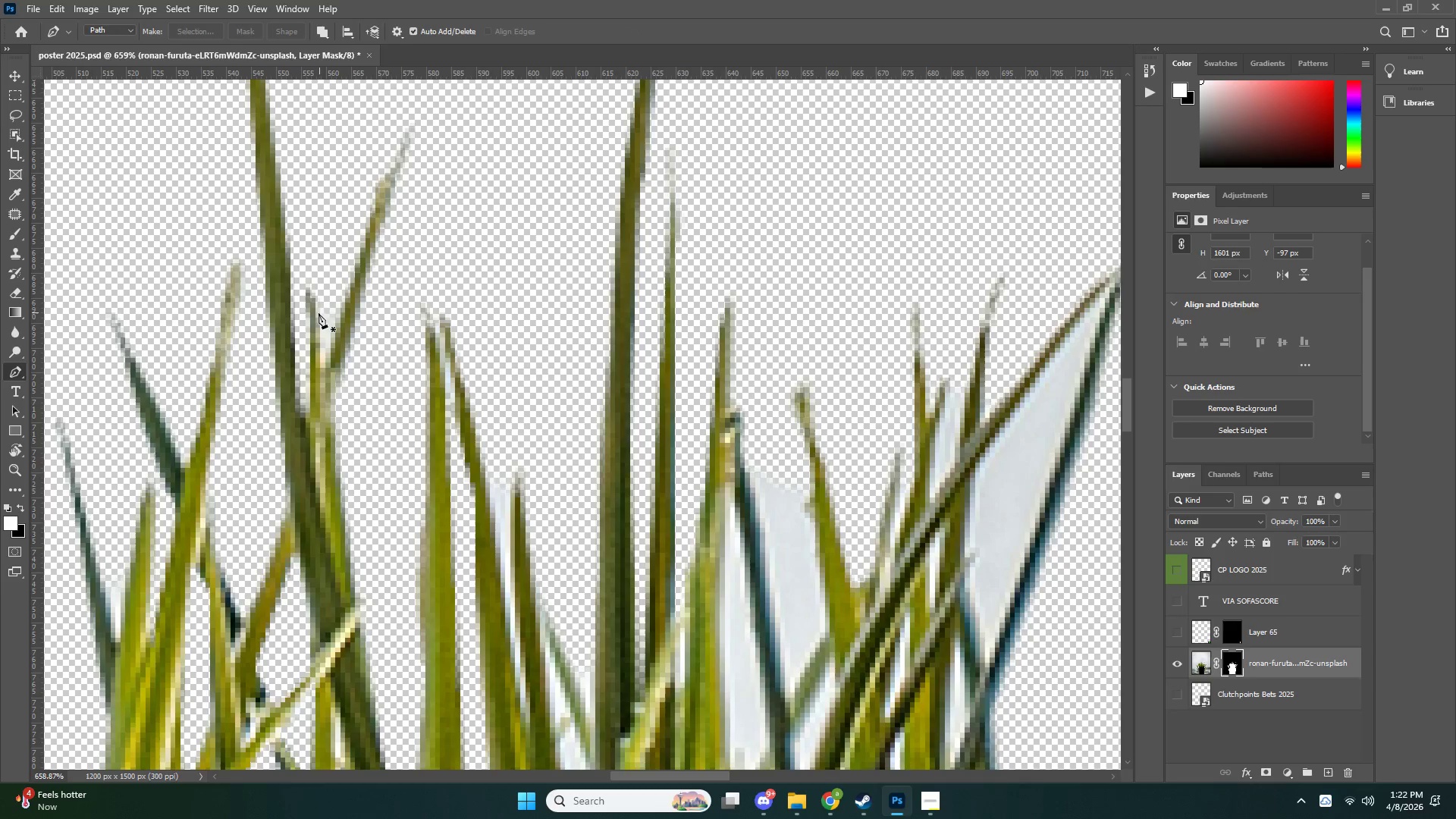 
left_click_drag(start_coordinate=[316, 319], to_coordinate=[318, 315])
 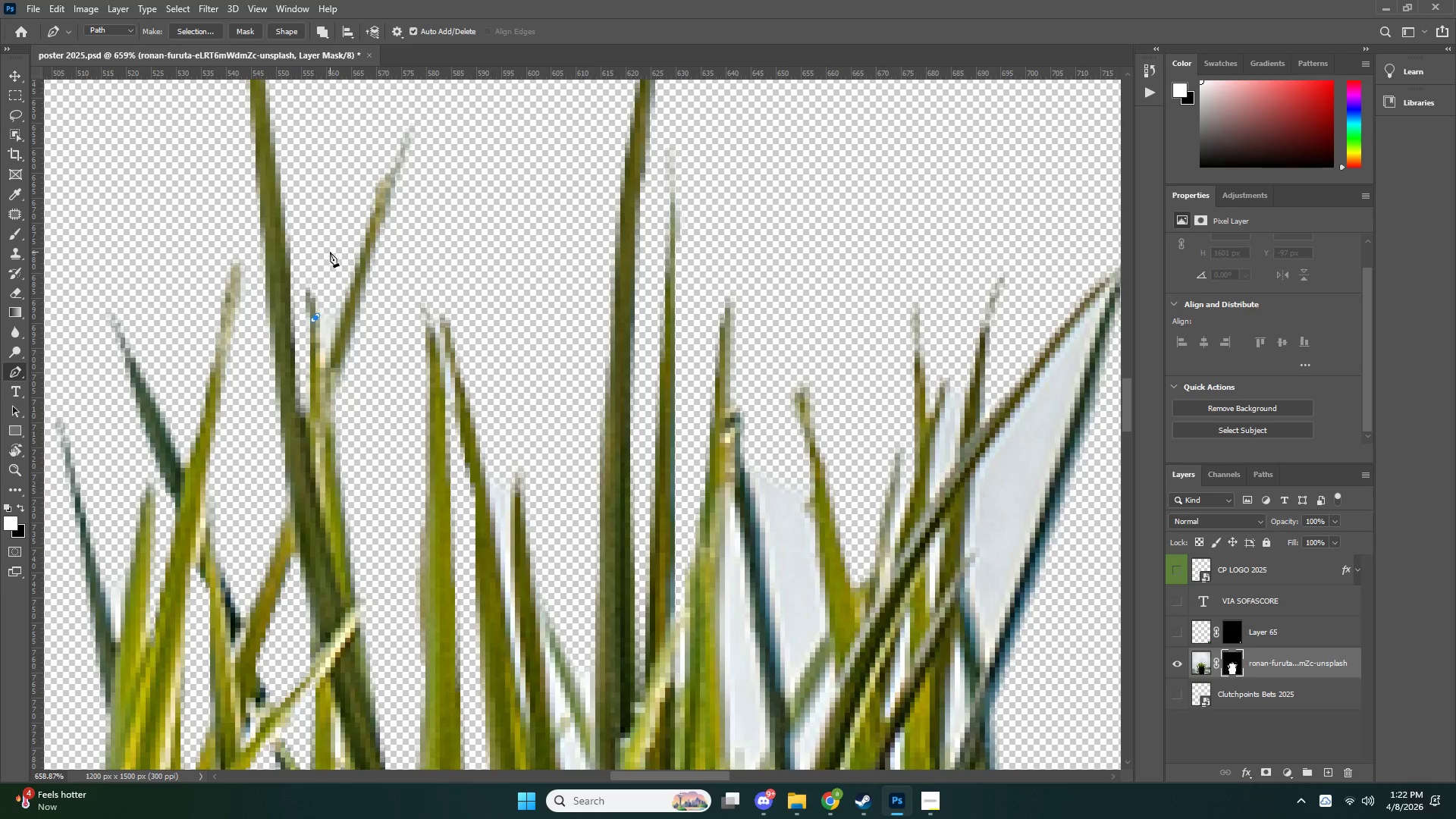 
left_click_drag(start_coordinate=[330, 252], to_coordinate=[337, 247])
 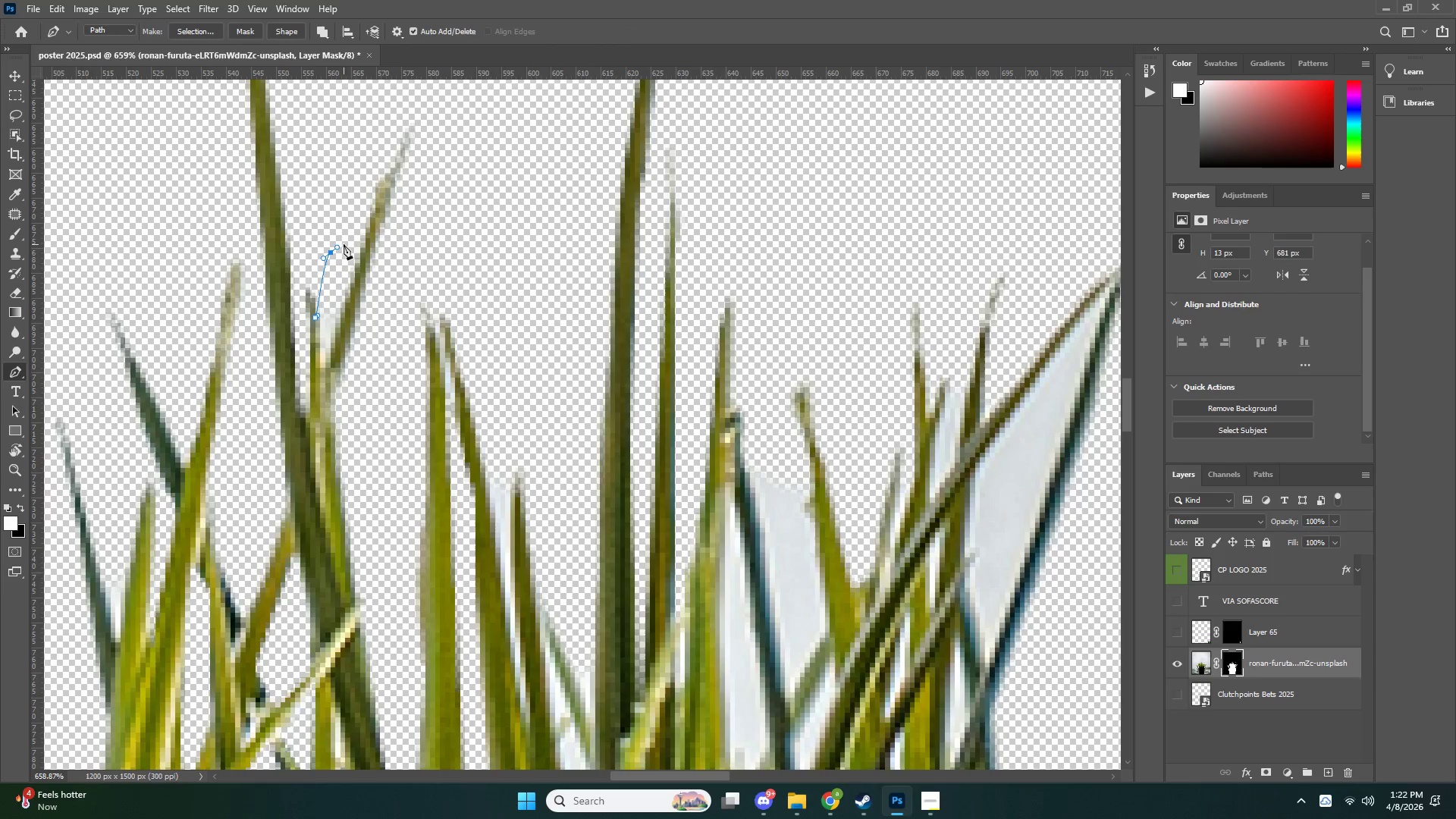 
left_click_drag(start_coordinate=[346, 247], to_coordinate=[350, 264])
 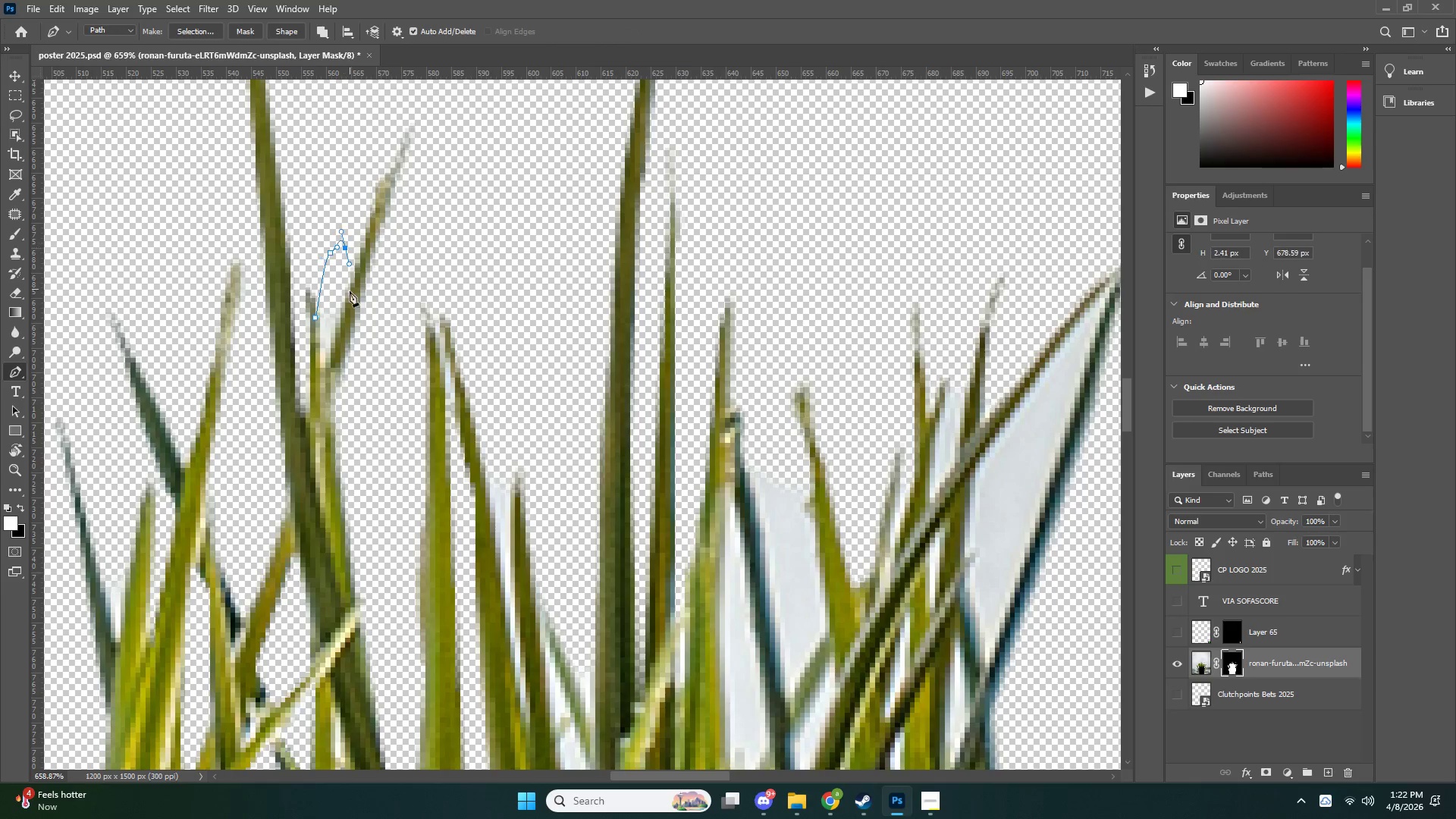 
left_click_drag(start_coordinate=[350, 289], to_coordinate=[348, 295])
 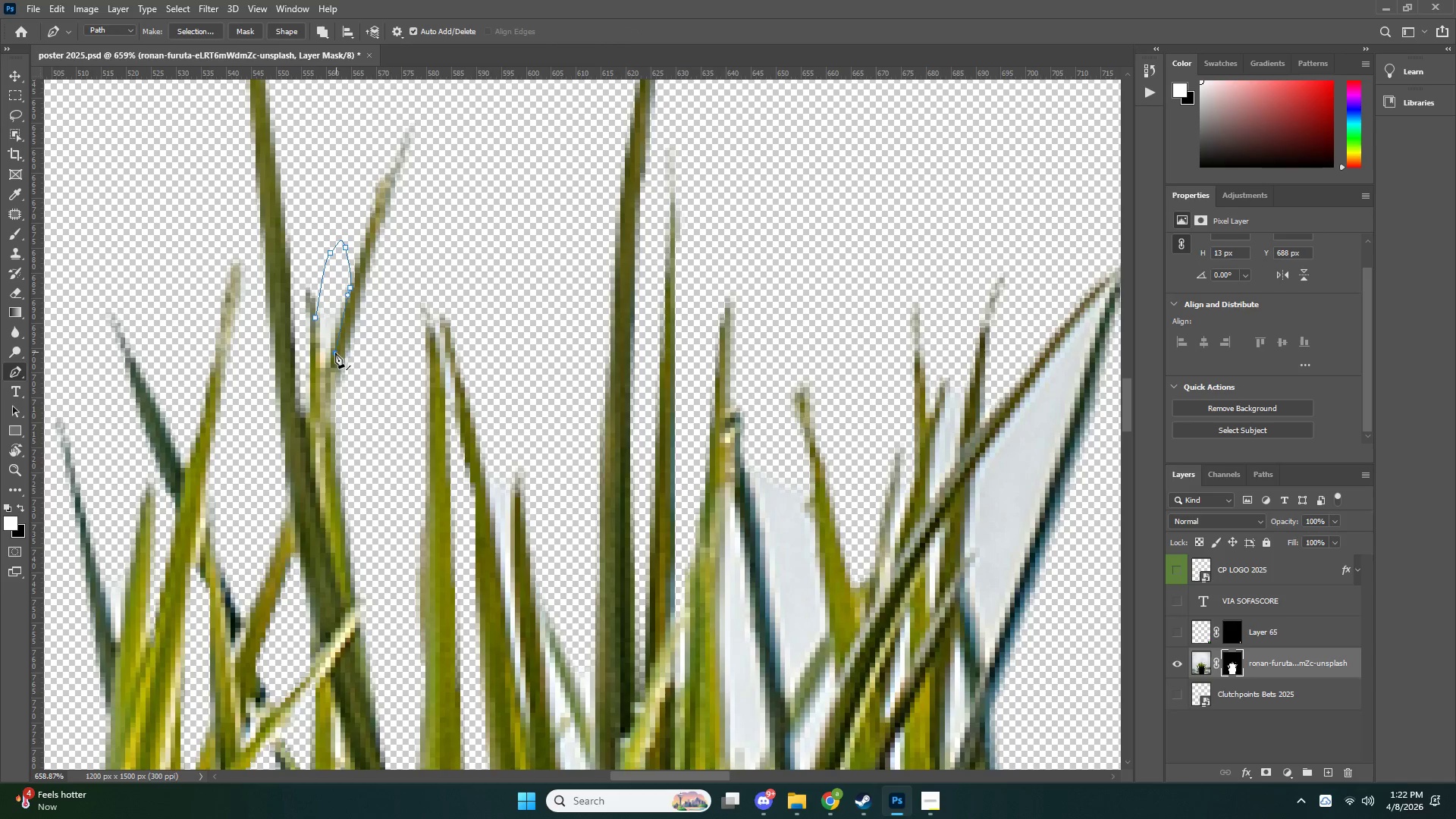 
key(Control+ControlLeft)
 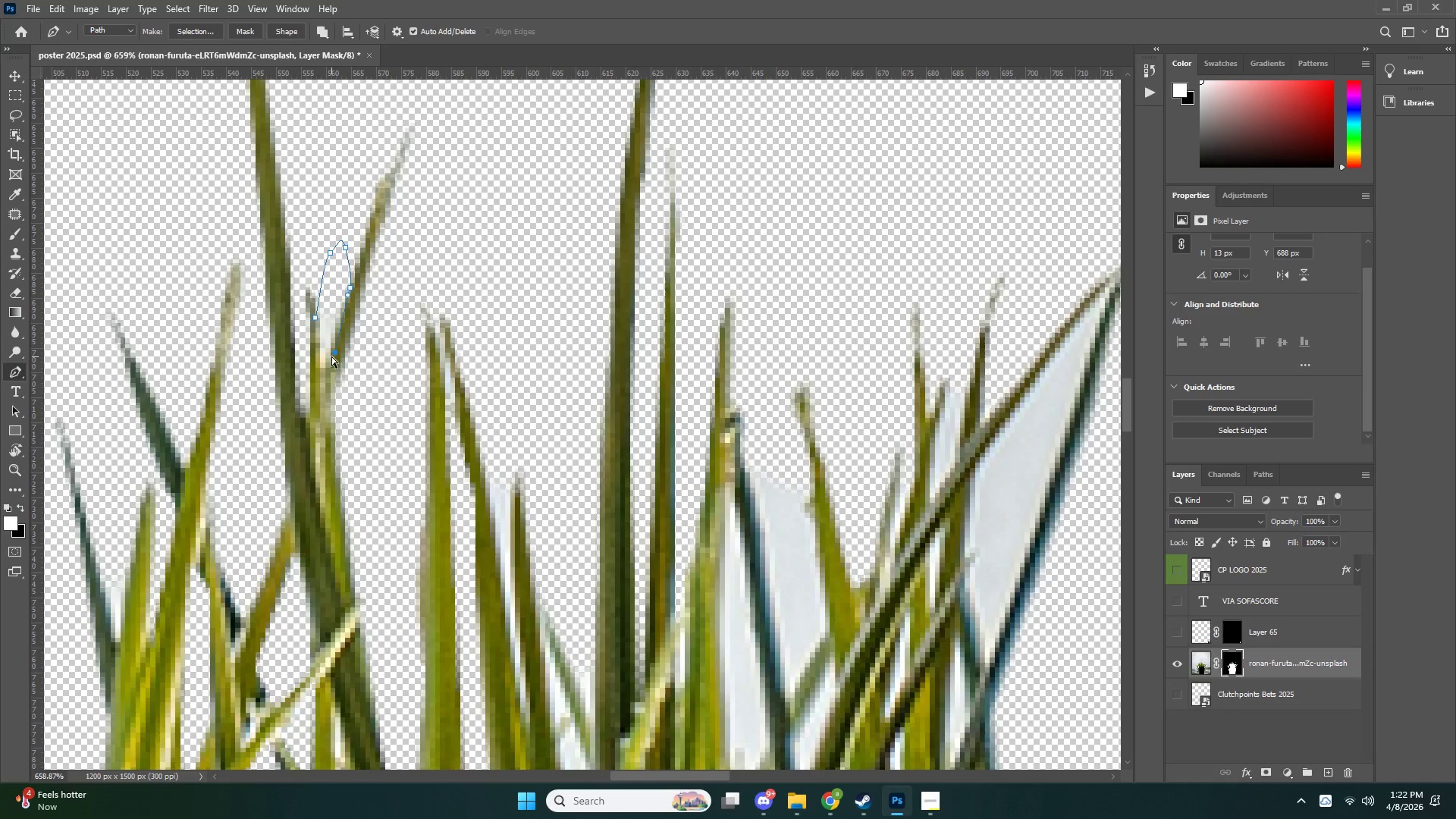 
key(Control+Z)
 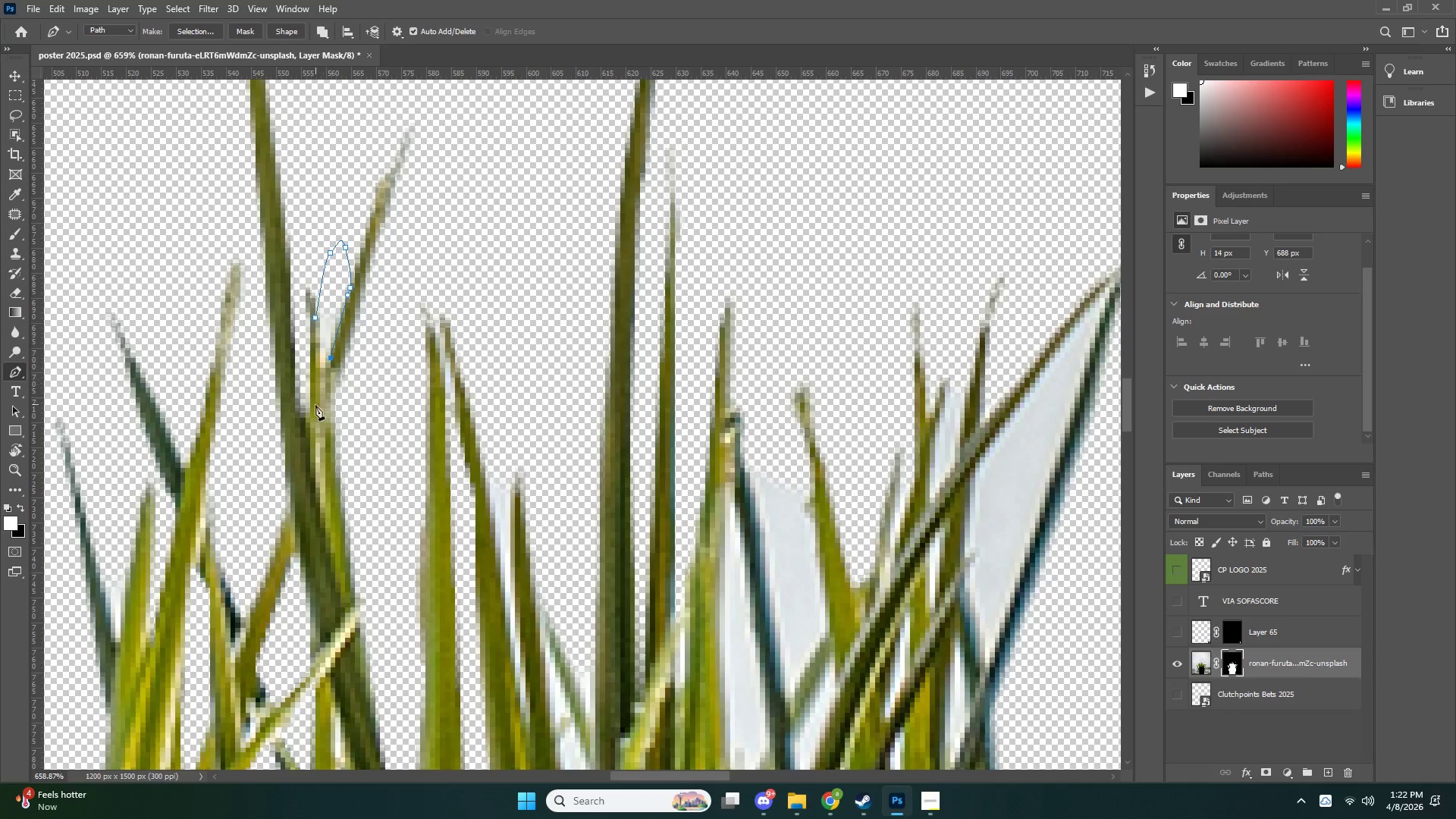 
double_click([315, 409])
 